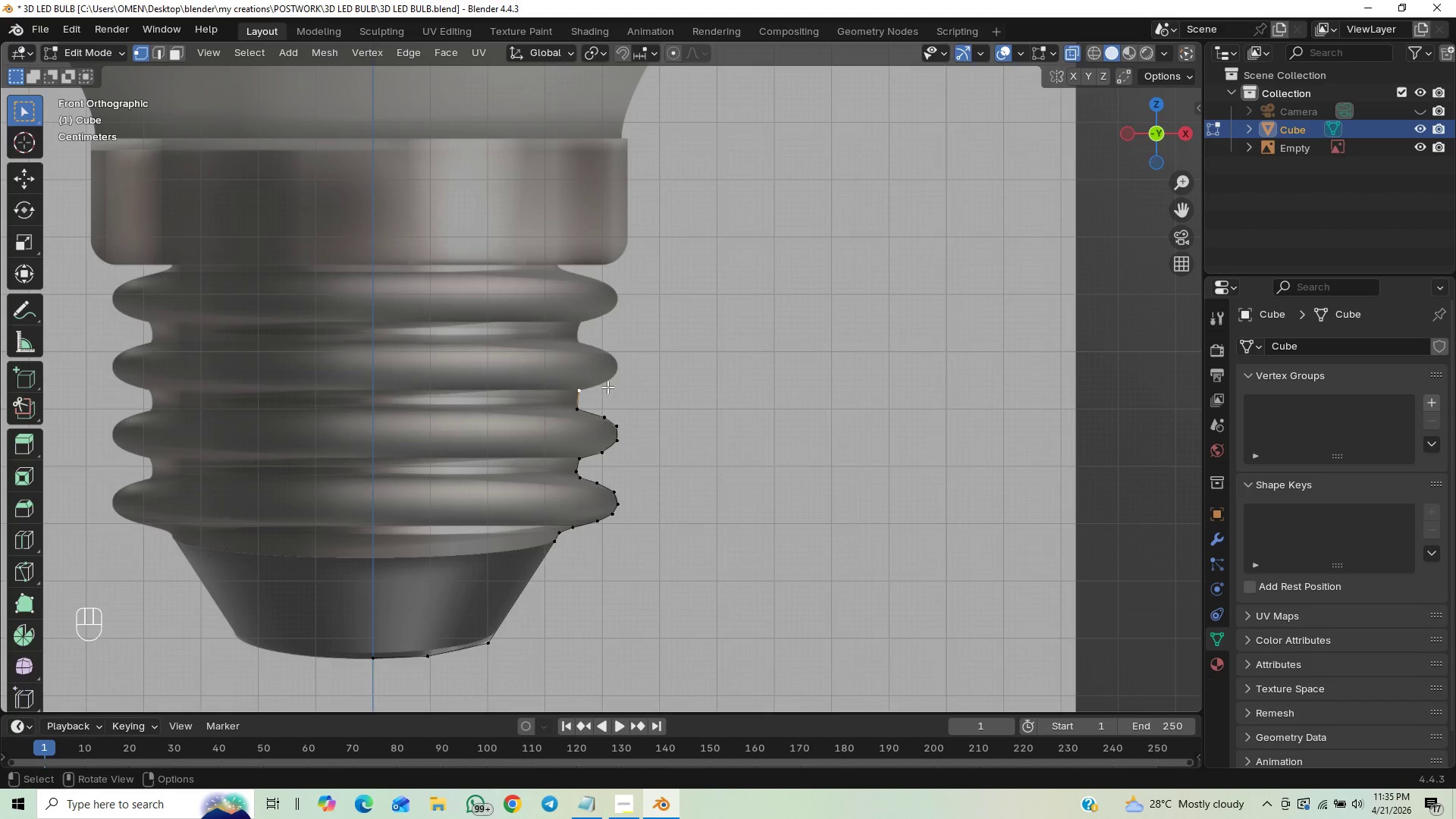 
key(E)
 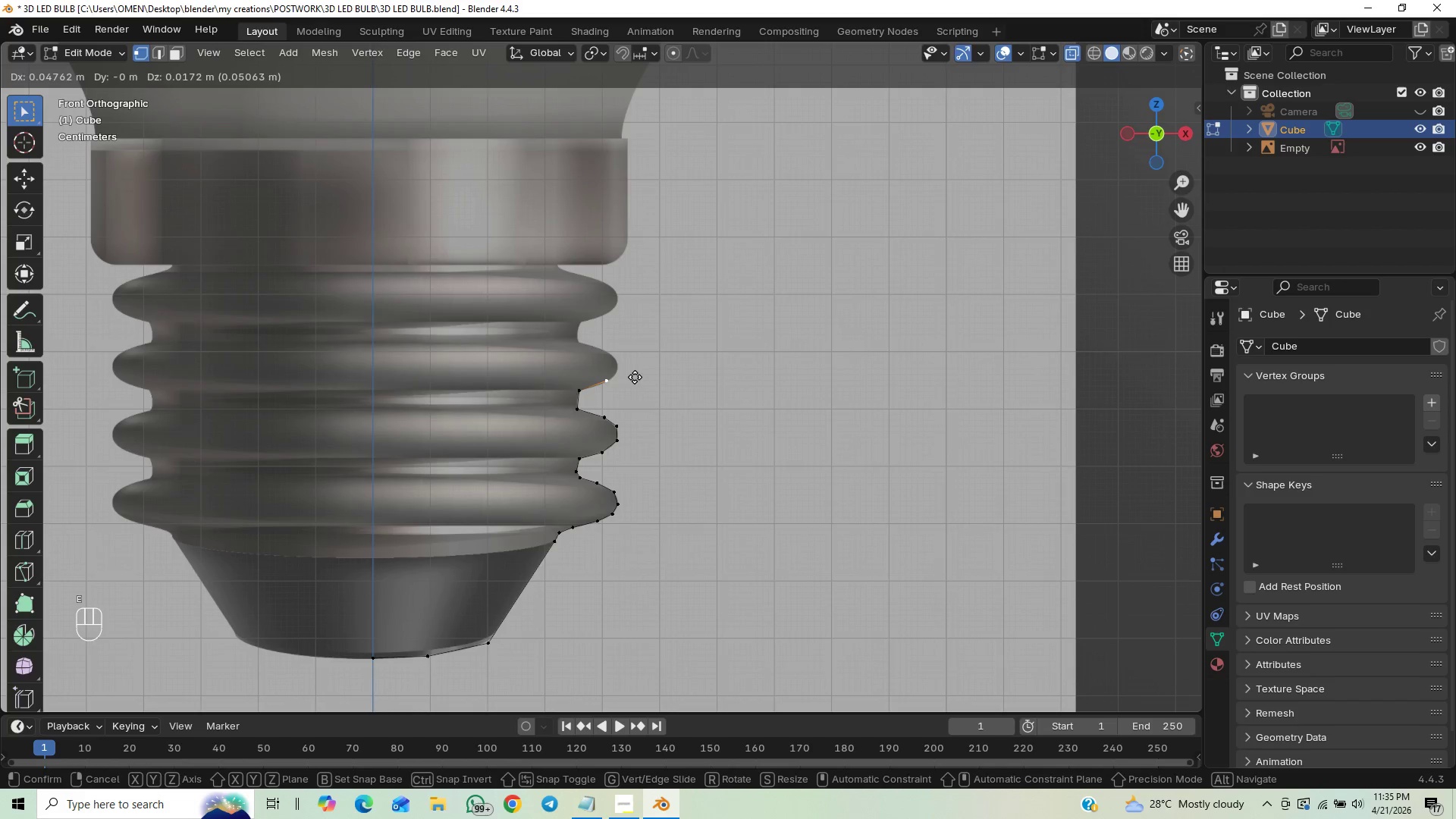 
hold_key(key=ShiftLeft, duration=1.5)
 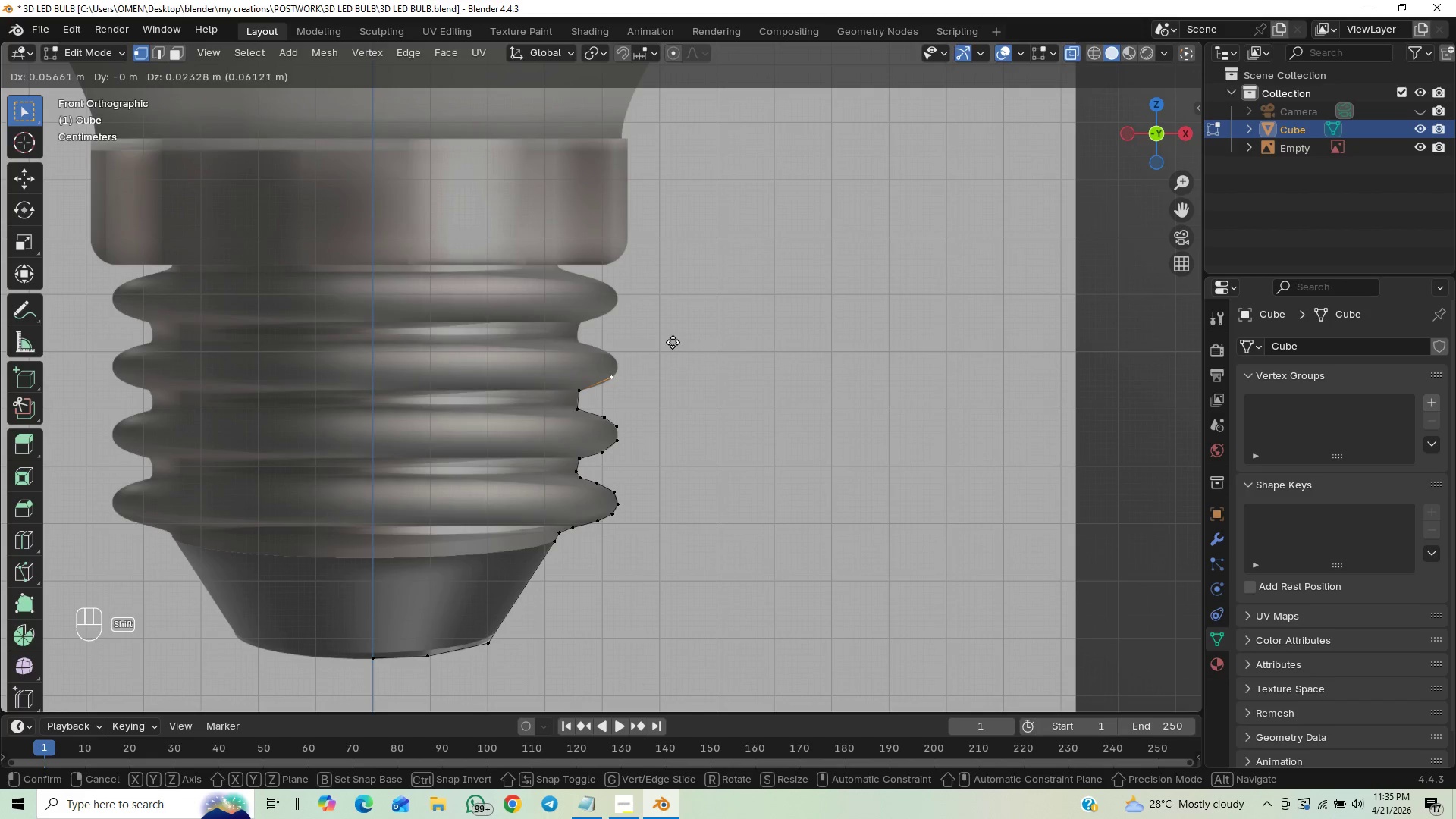 
hold_key(key=ShiftLeft, duration=1.31)
 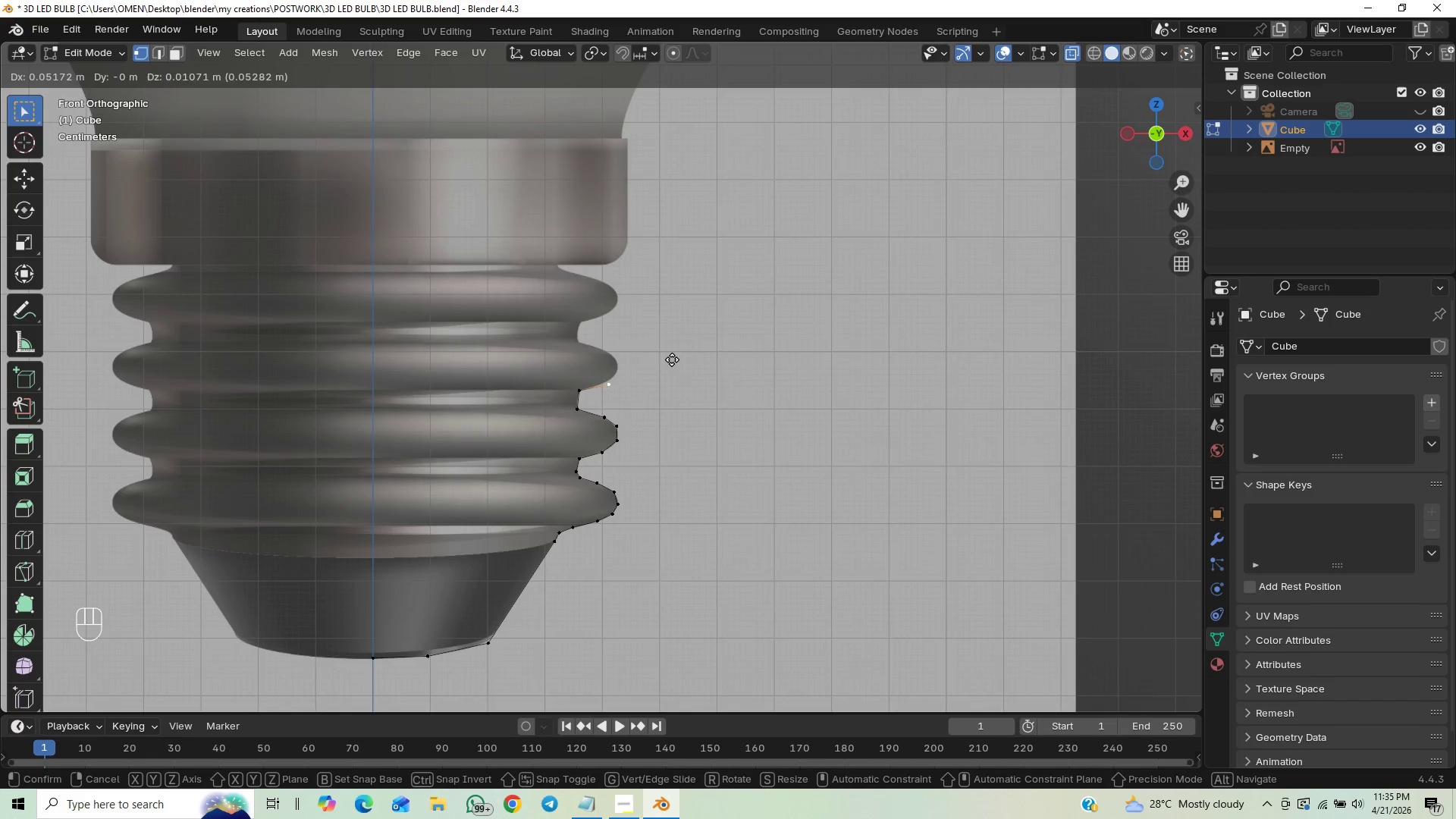 
hold_key(key=ShiftLeft, duration=1.25)
 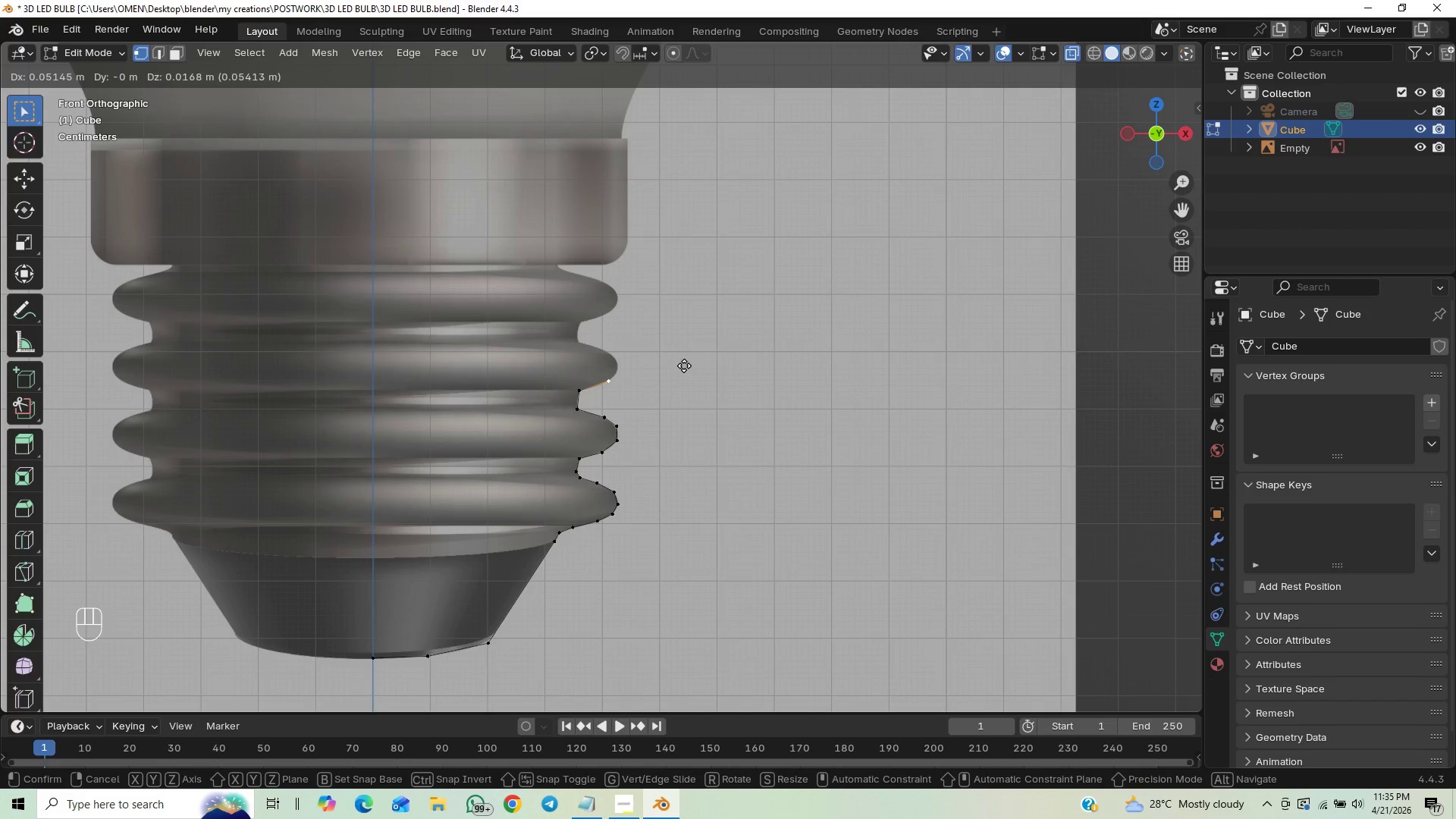 
hold_key(key=ShiftLeft, duration=1.22)
left_click([681, 364])
 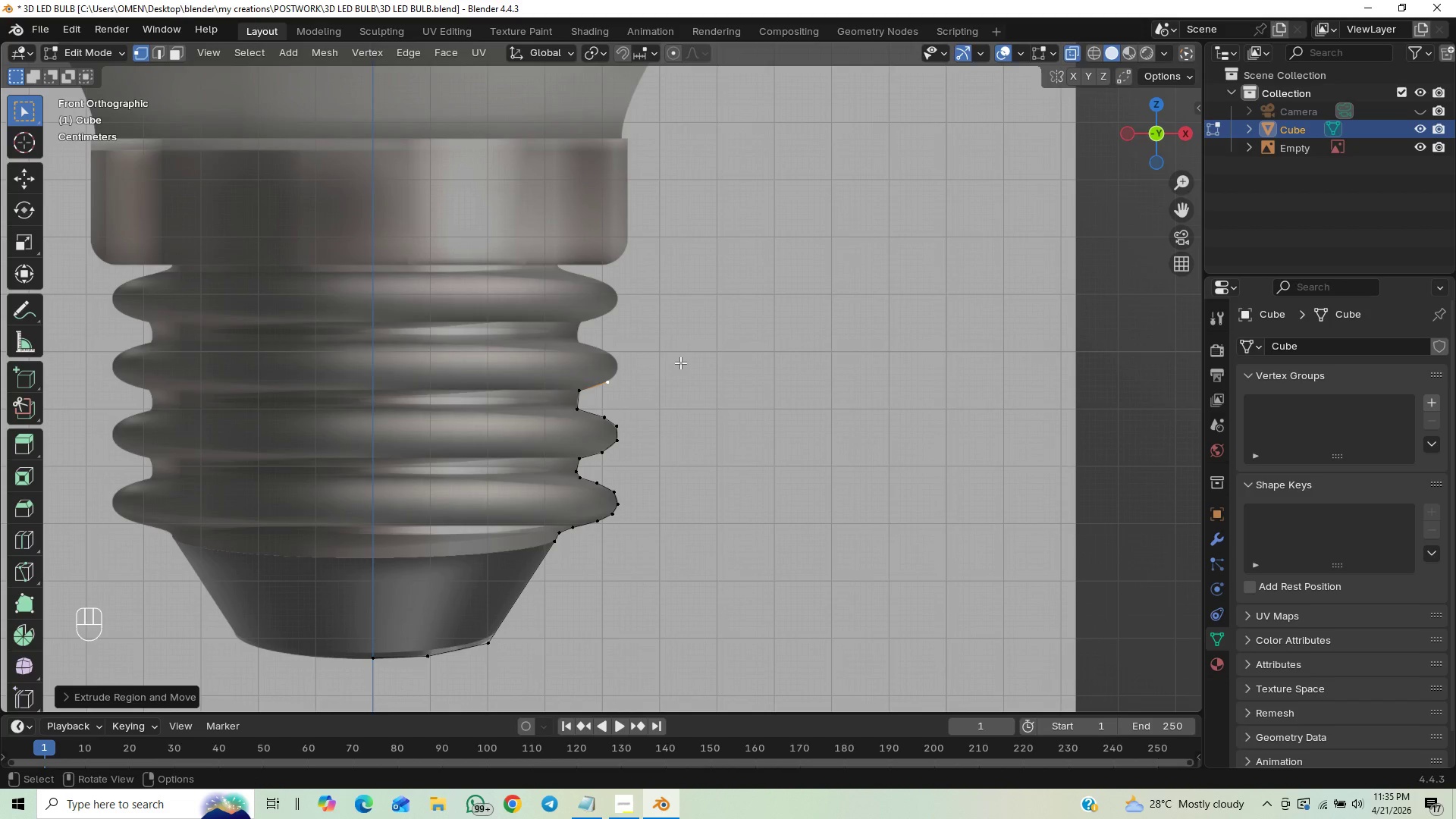 
key(E)
 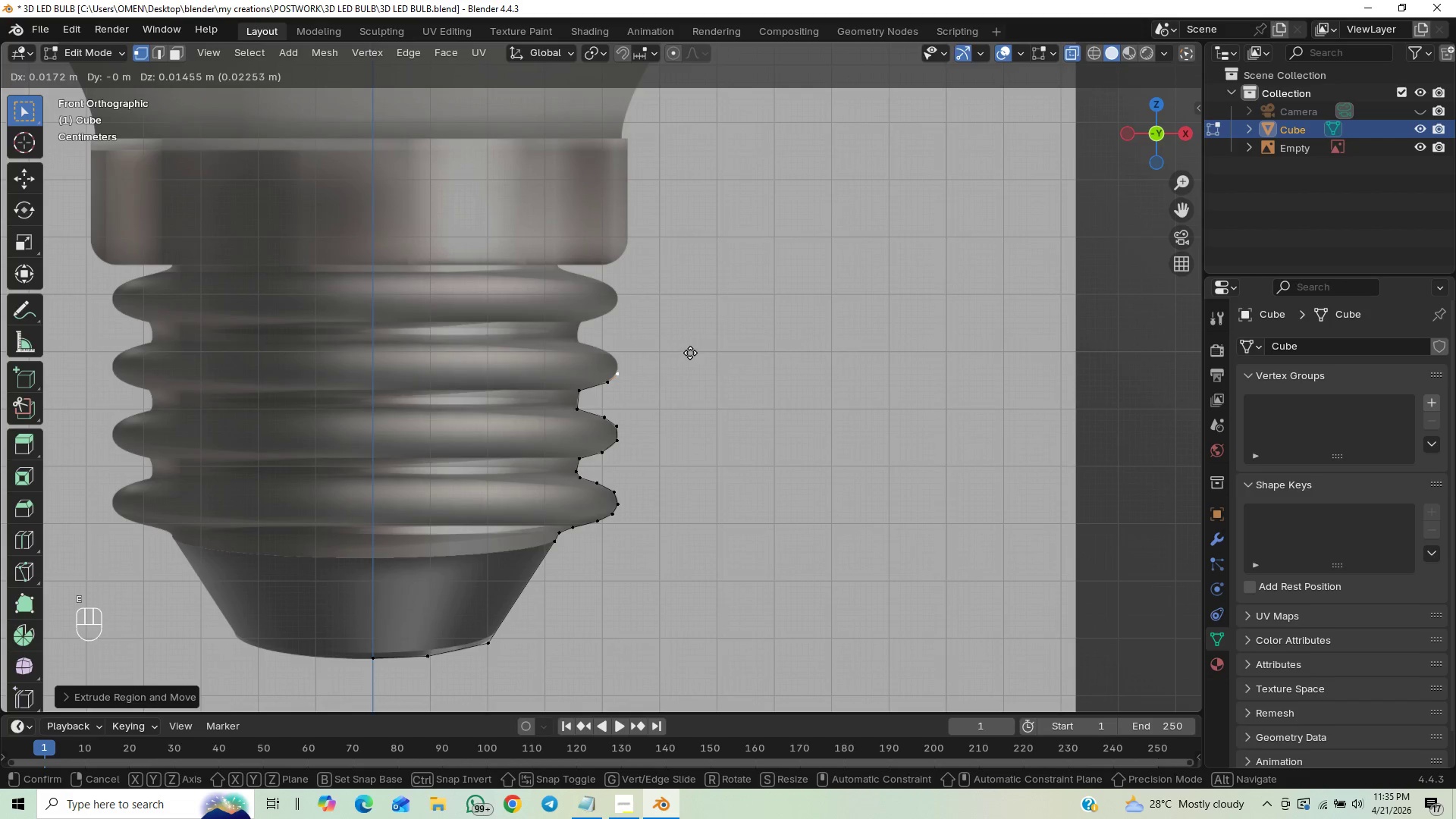 
hold_key(key=ShiftLeft, duration=1.09)
left_click([690, 350])
 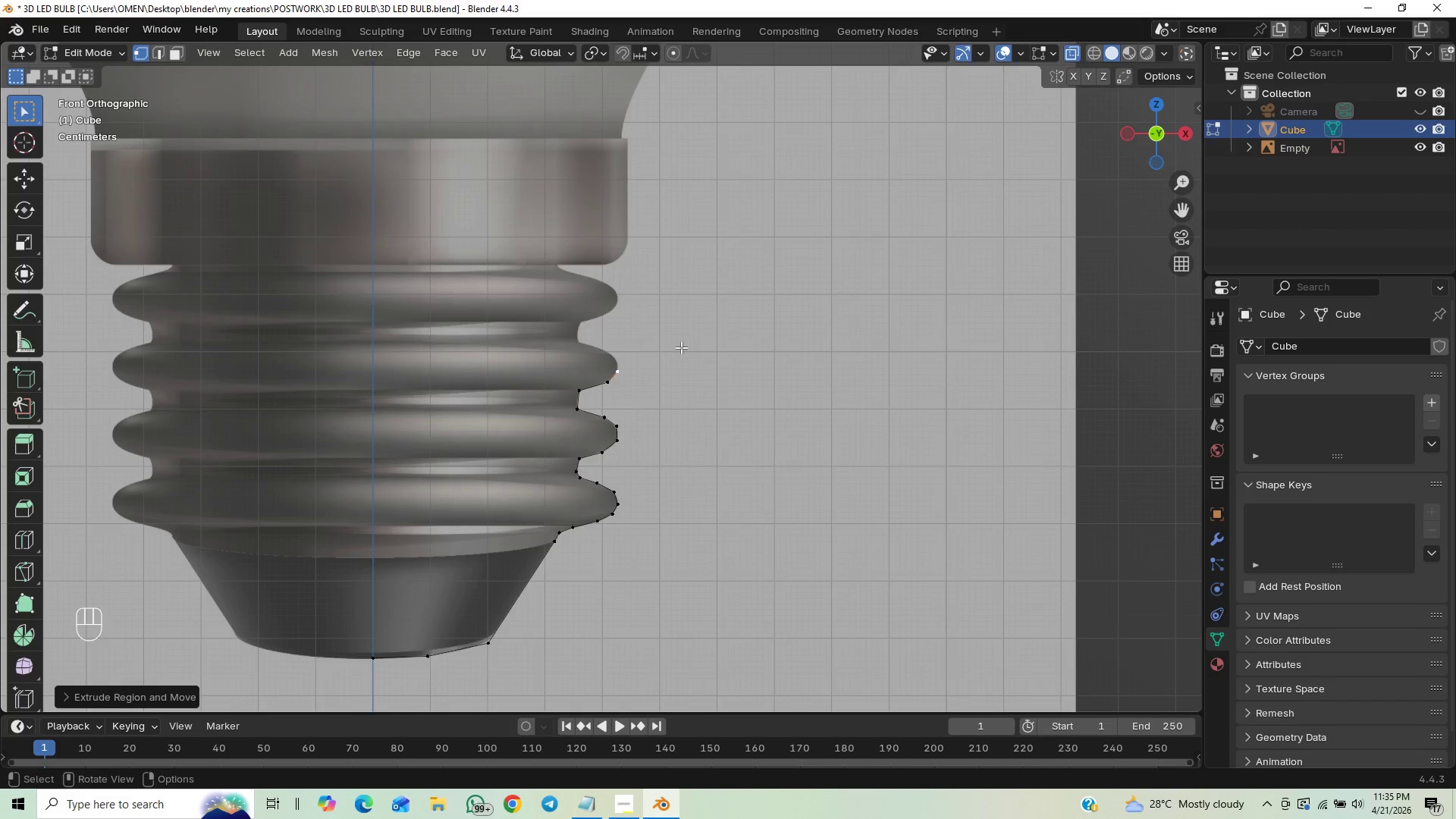 
key(E)
 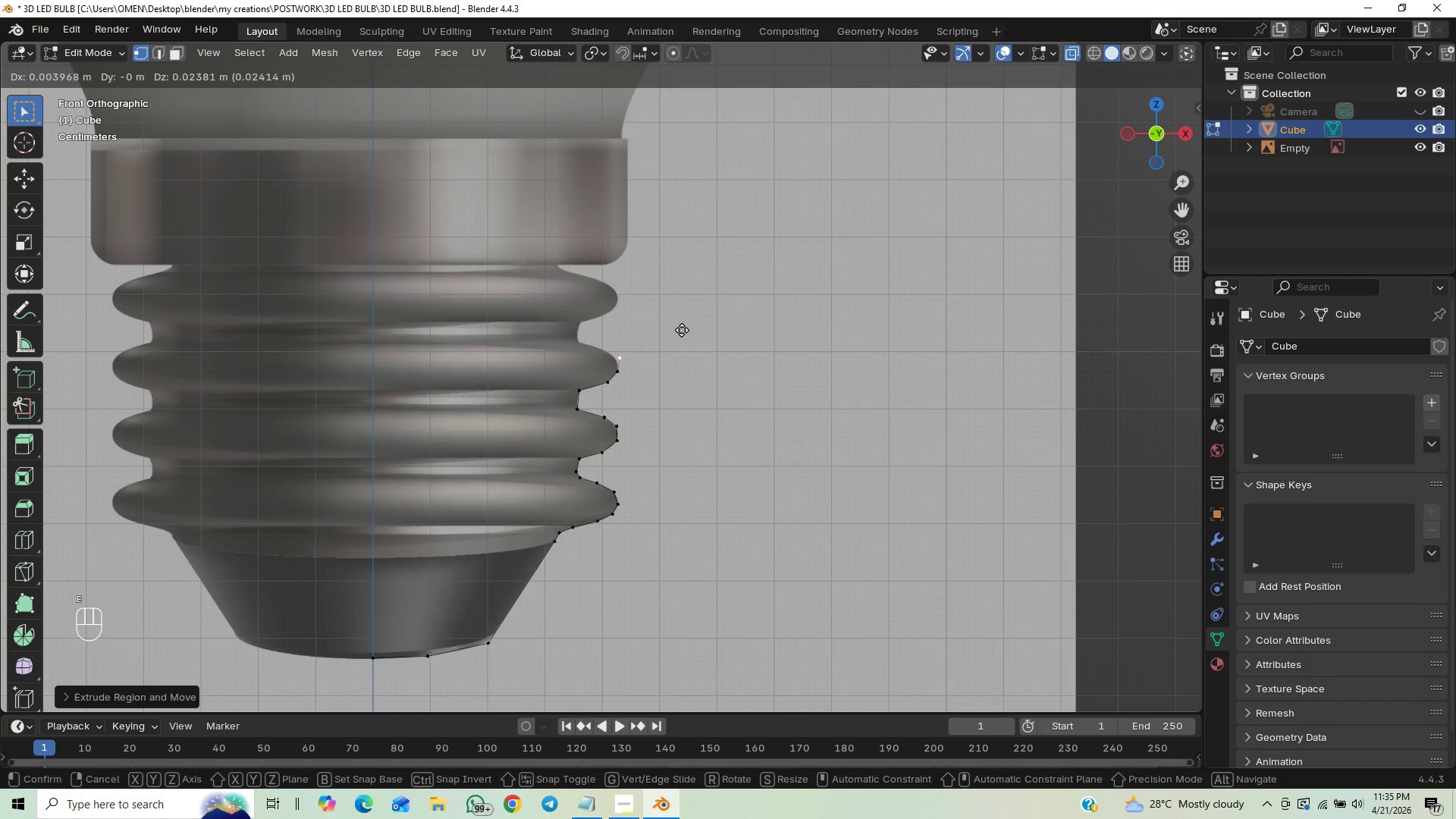 
hold_key(key=ShiftLeft, duration=0.31)
 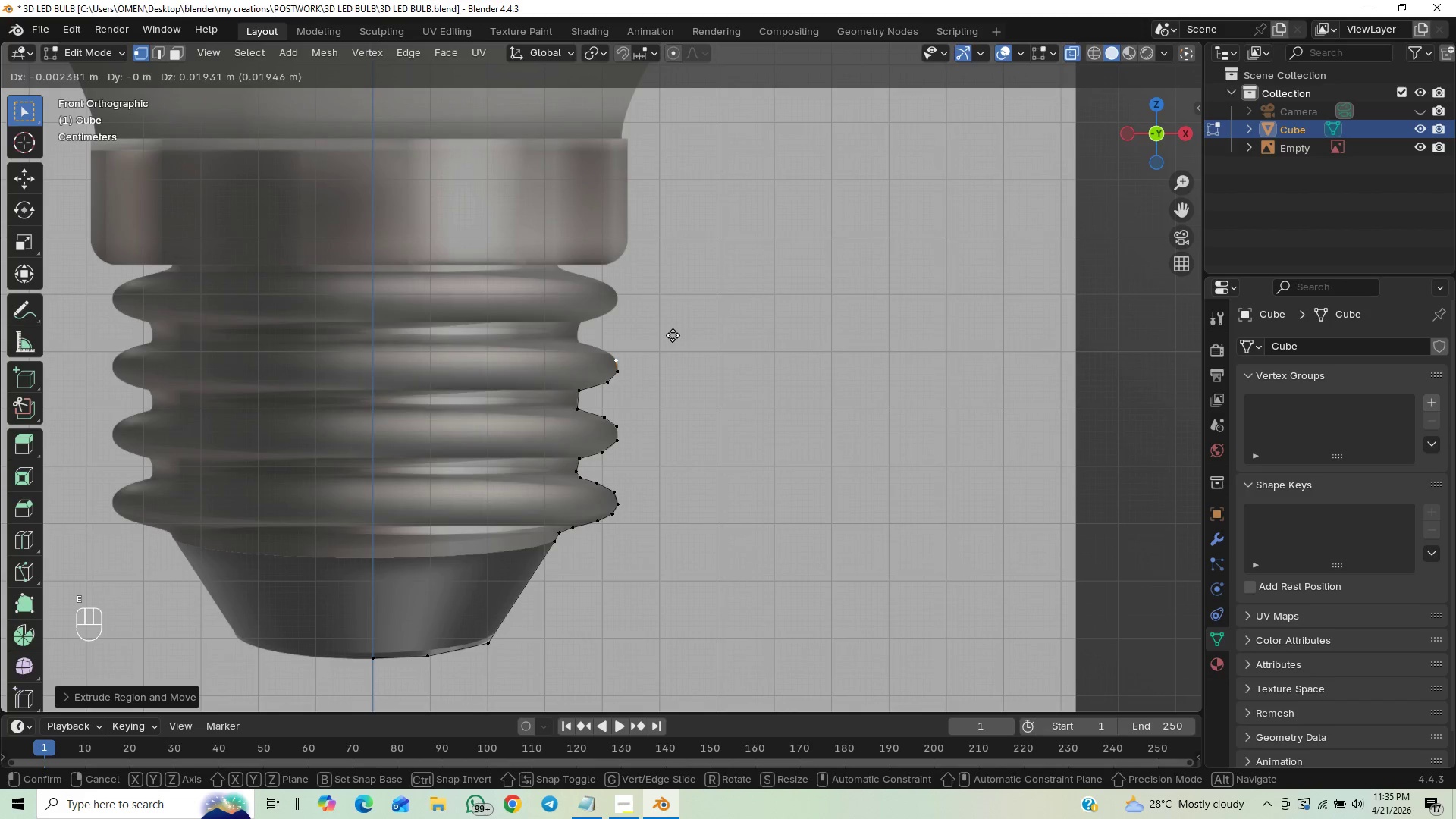 
hold_key(key=ShiftLeft, duration=1.5)
 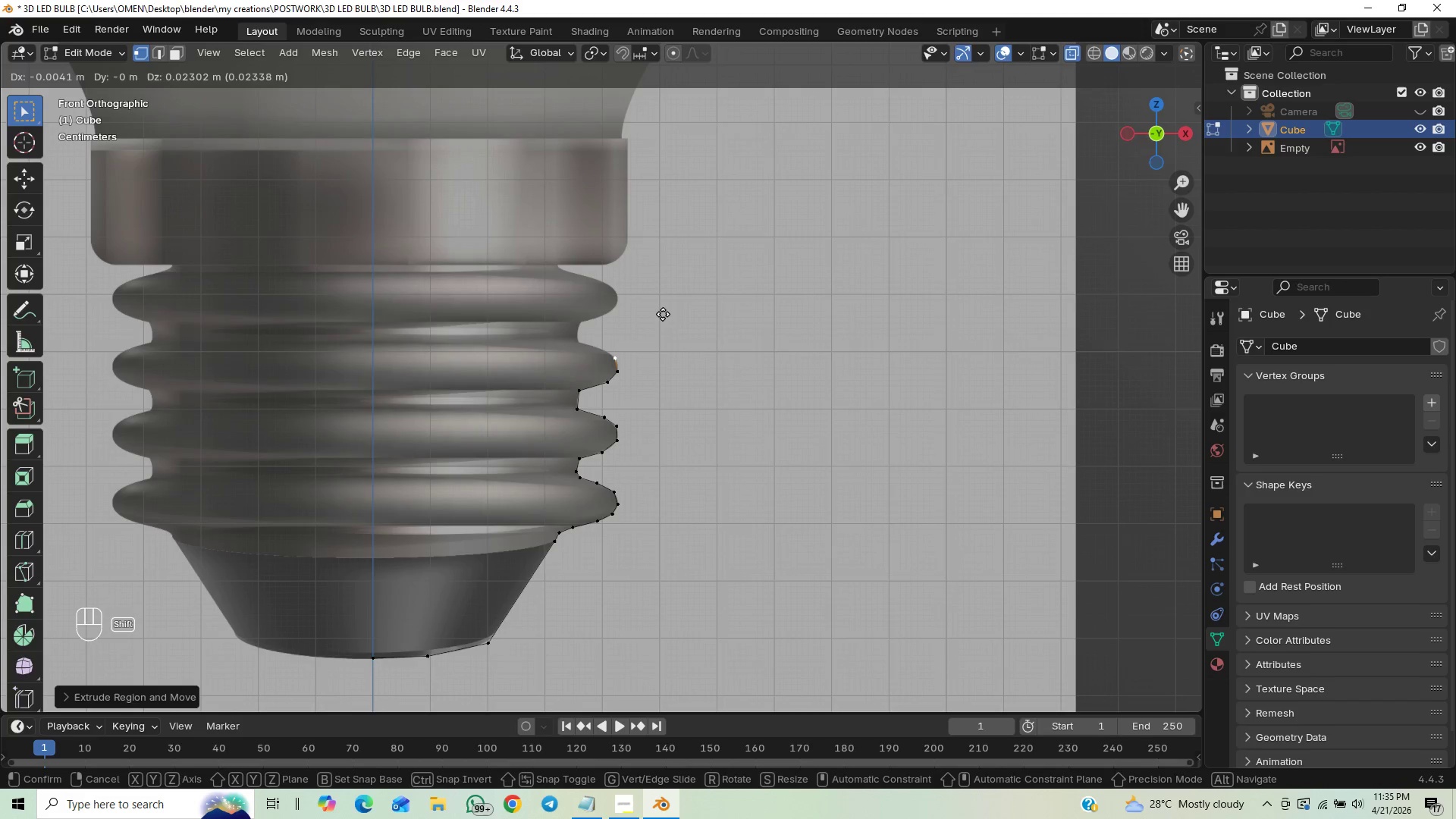 
hold_key(key=ShiftLeft, duration=1.52)
 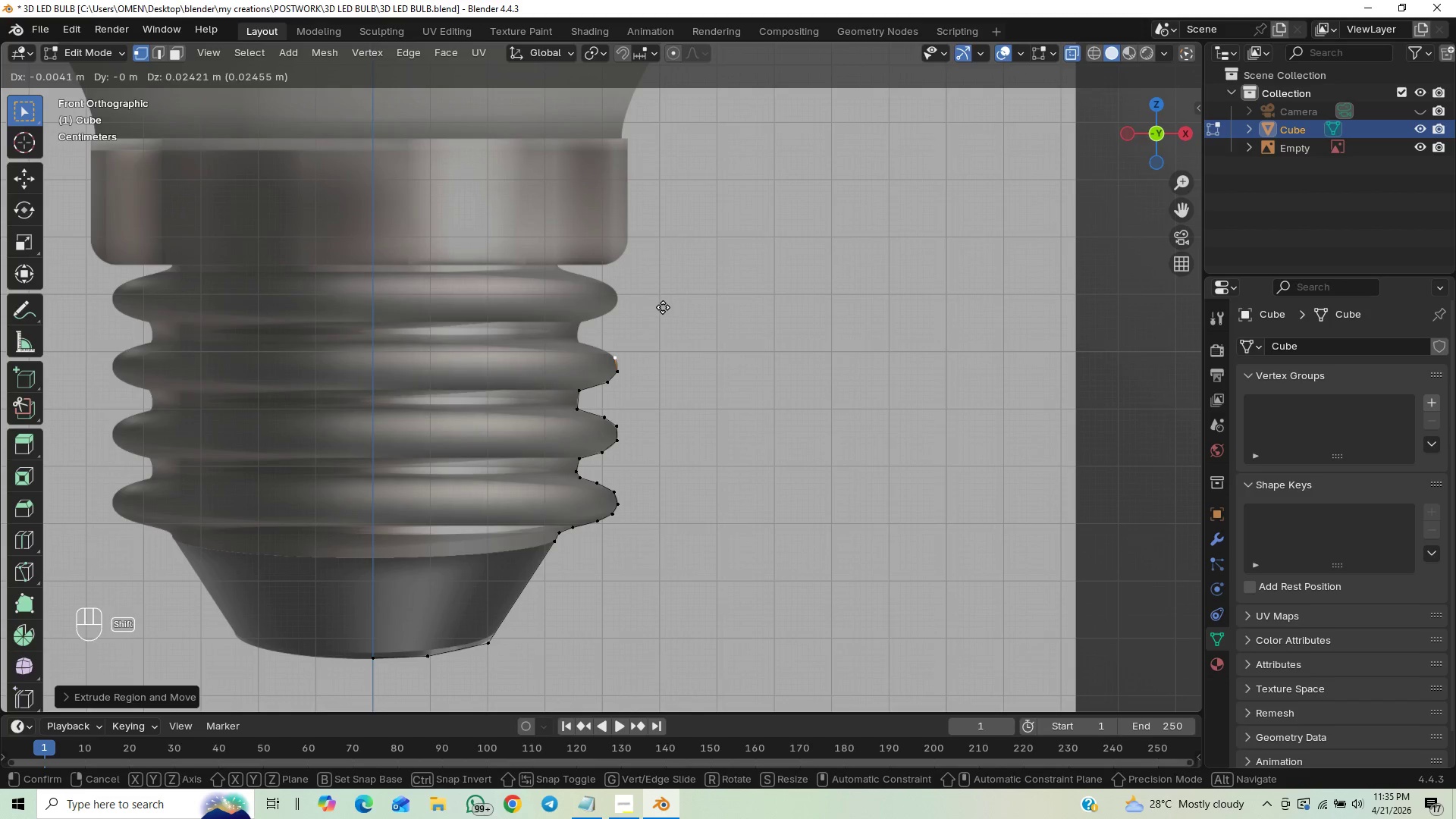 
hold_key(key=ShiftLeft, duration=1.5)
 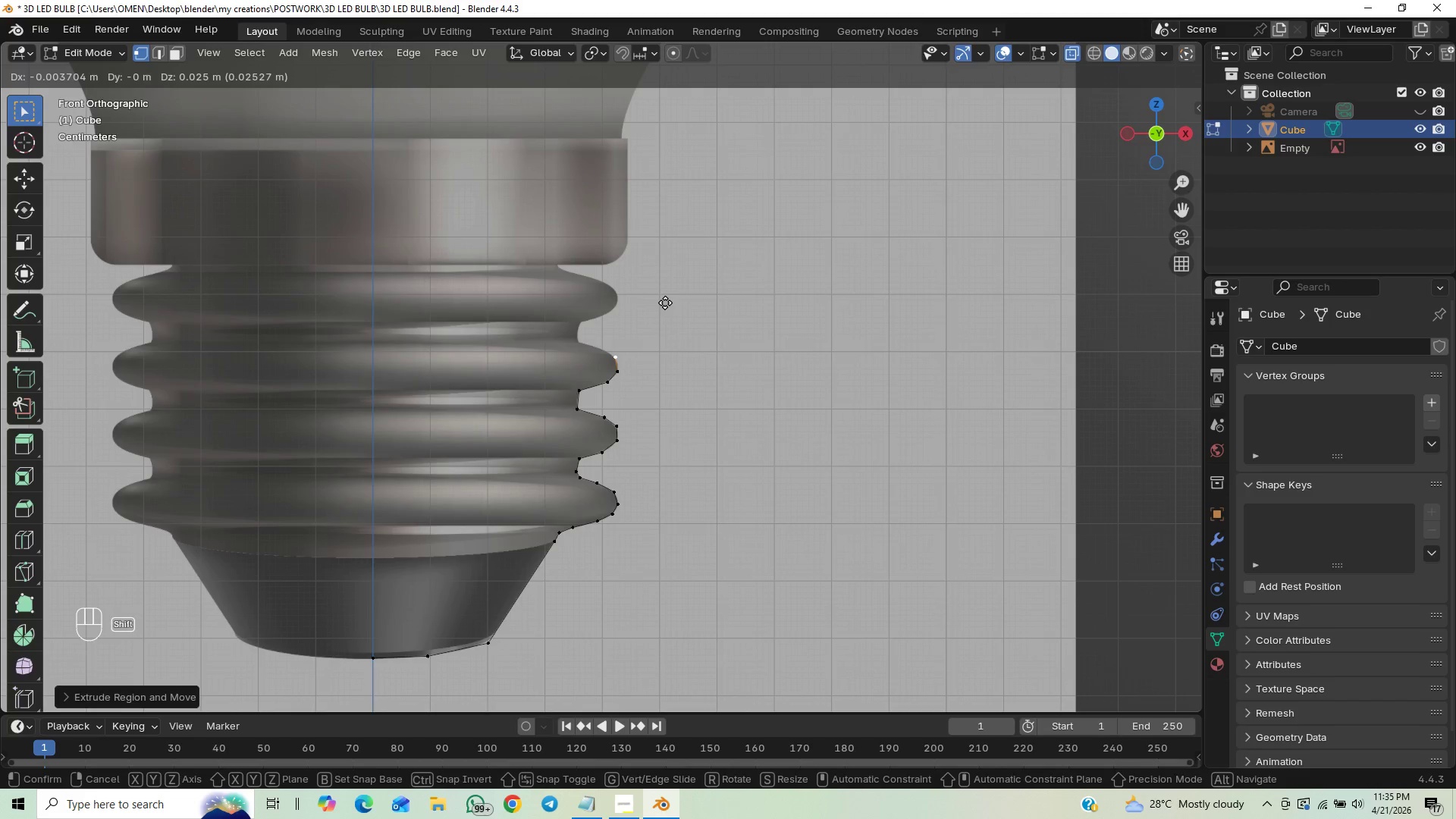 
hold_key(key=ShiftLeft, duration=0.92)
left_click([665, 303])
 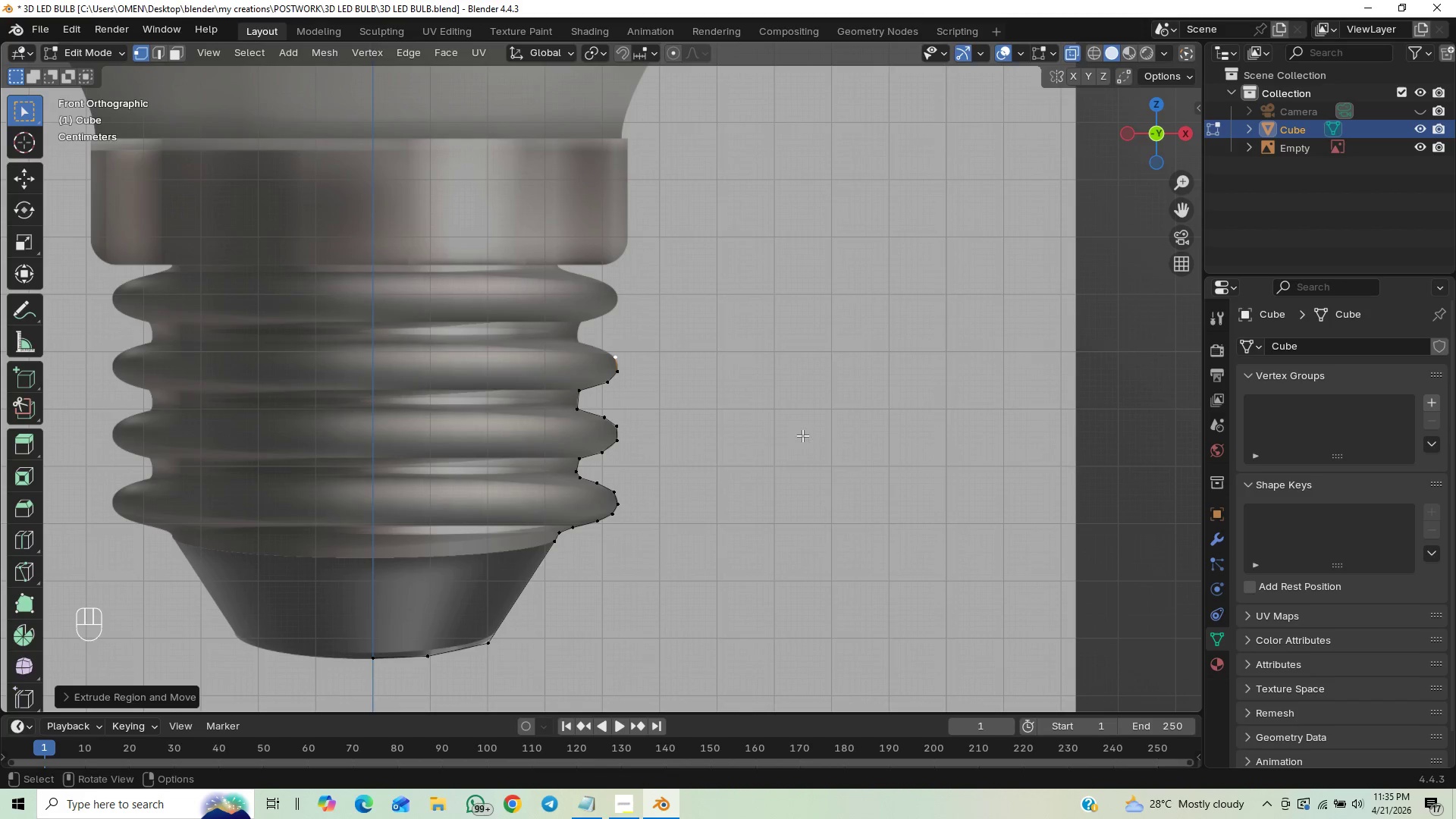 
key(E)
 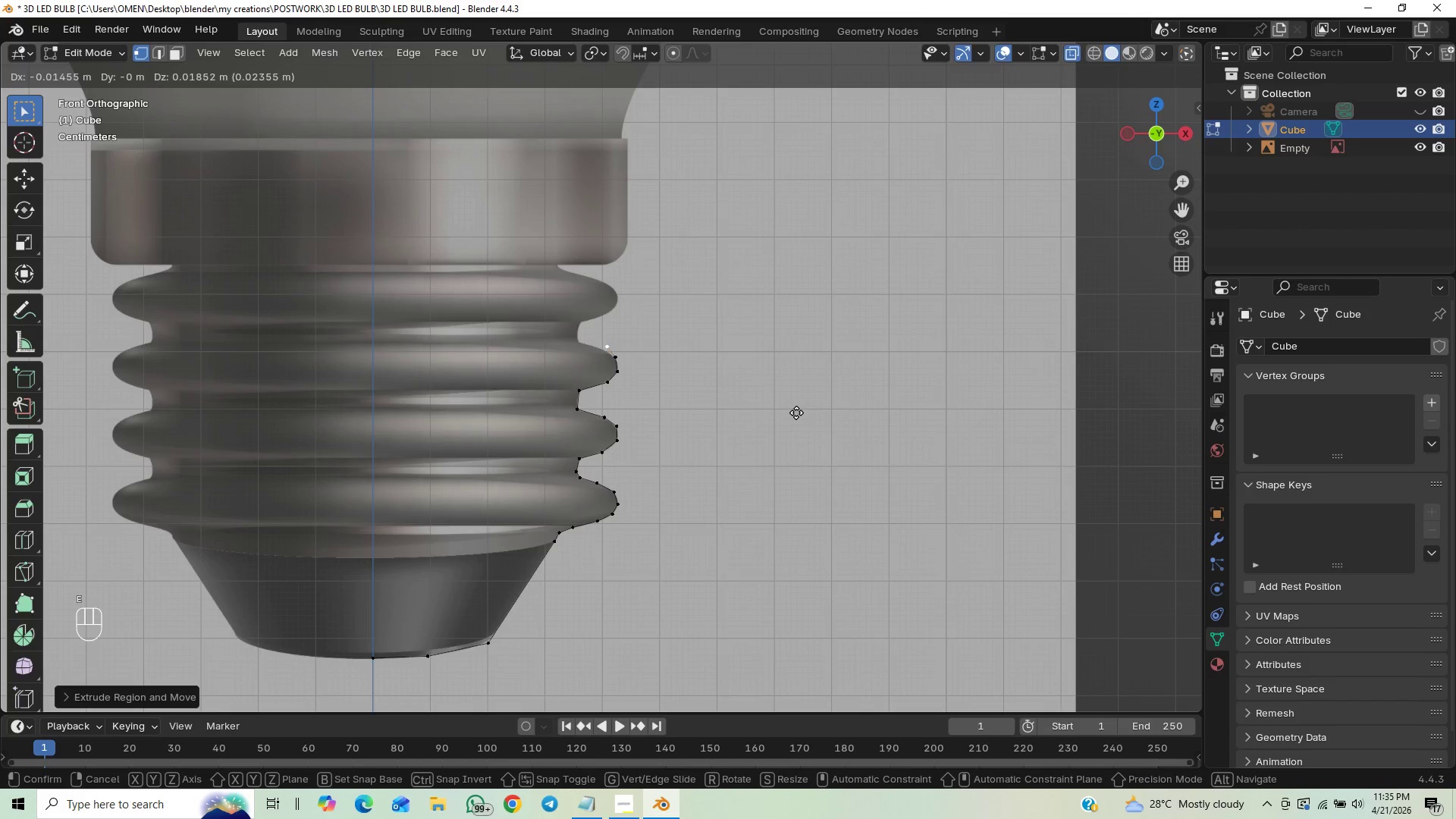 
key(Shift+ShiftLeft)
 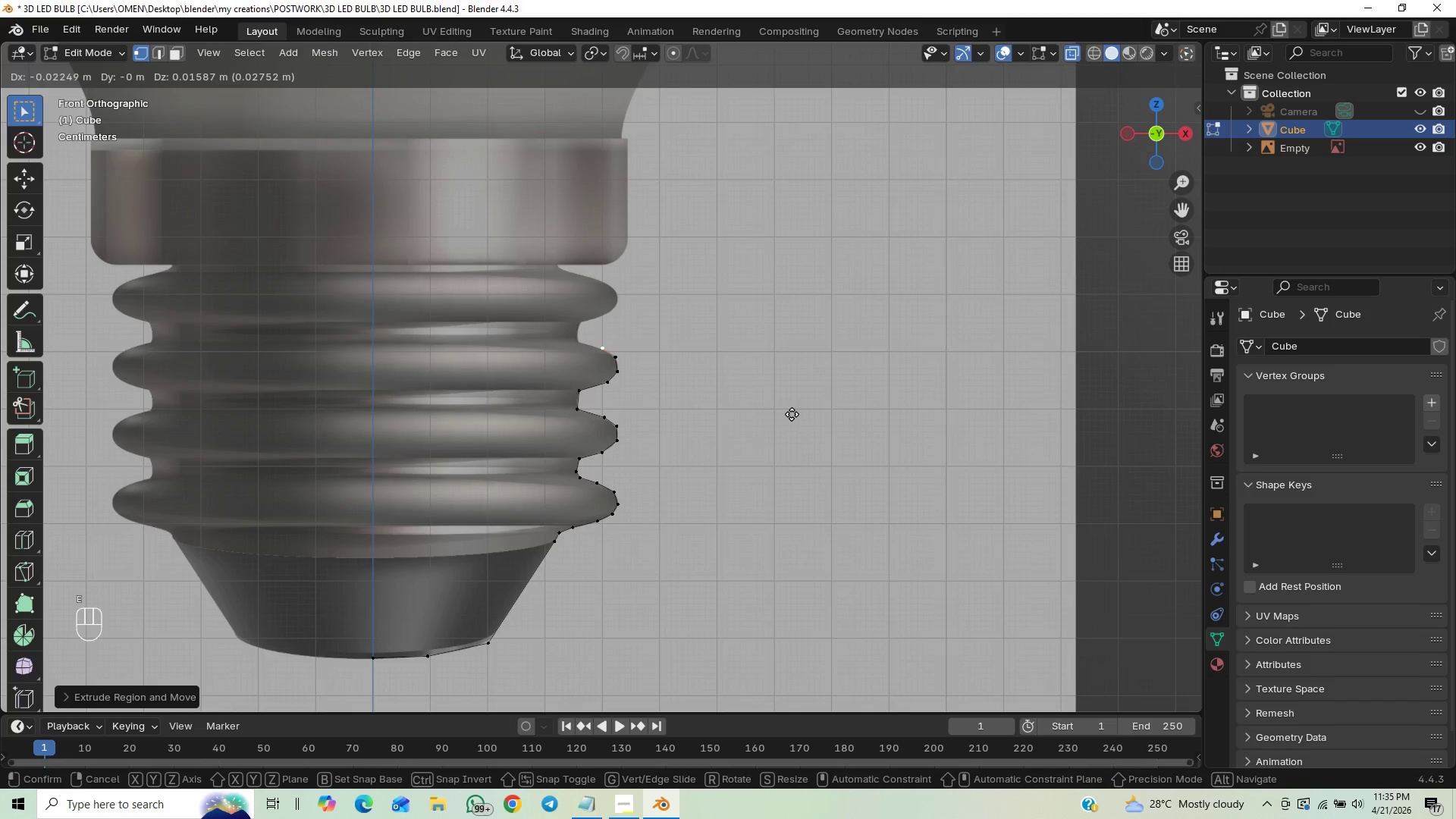 
hold_key(key=ShiftLeft, duration=0.86)
 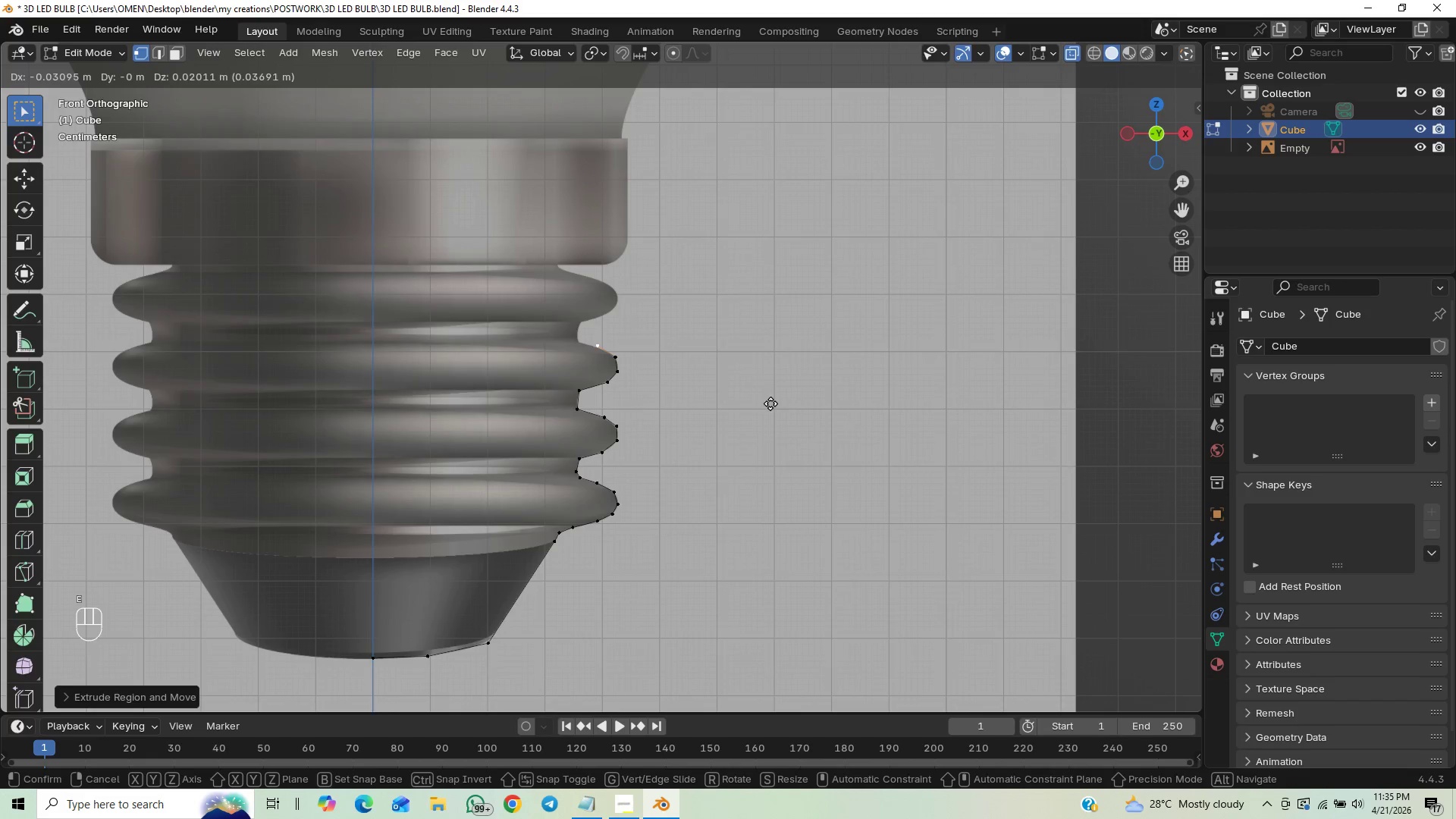 
hold_key(key=ShiftLeft, duration=1.03)
left_click([769, 403])
 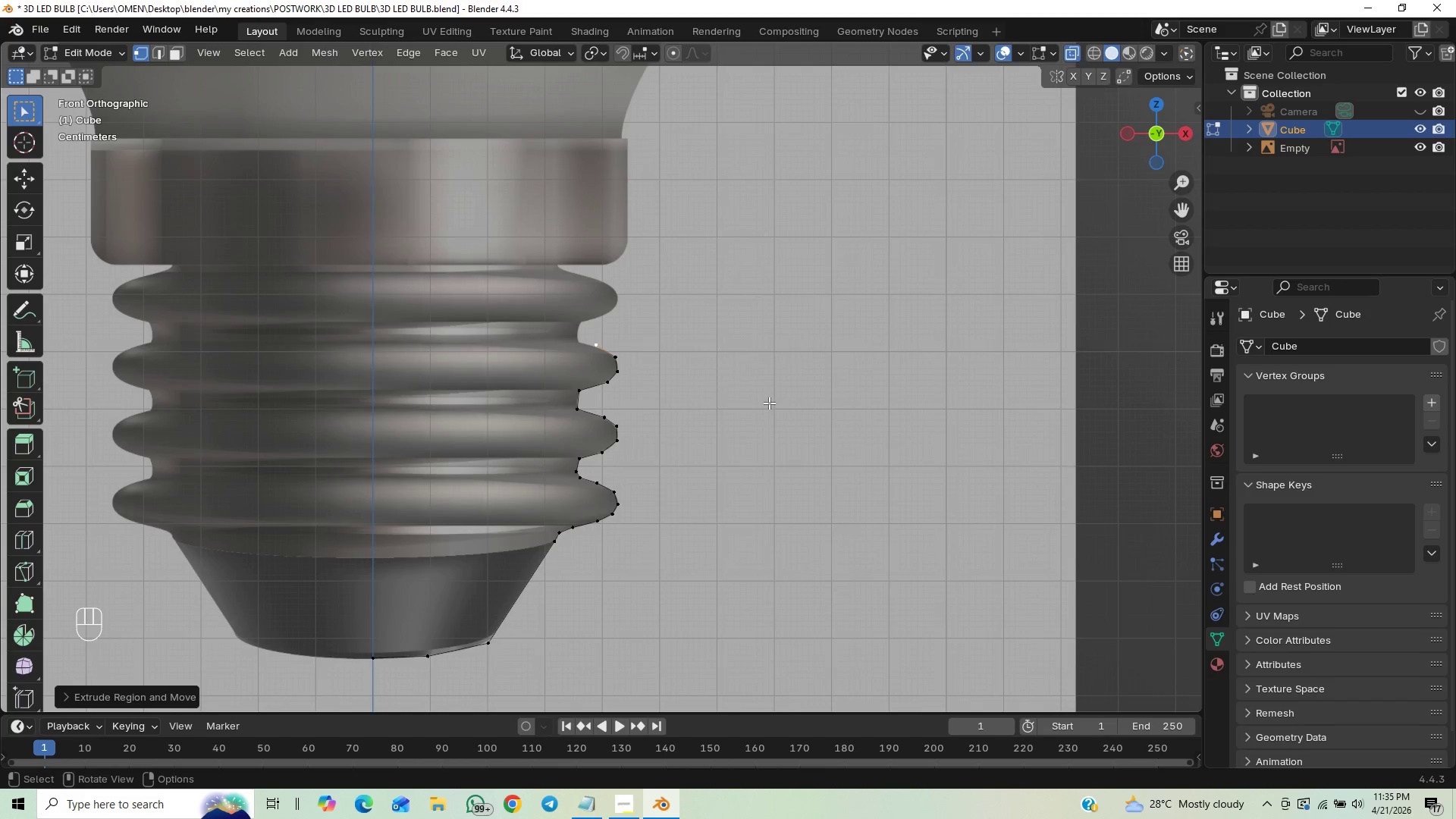 
key(E)
 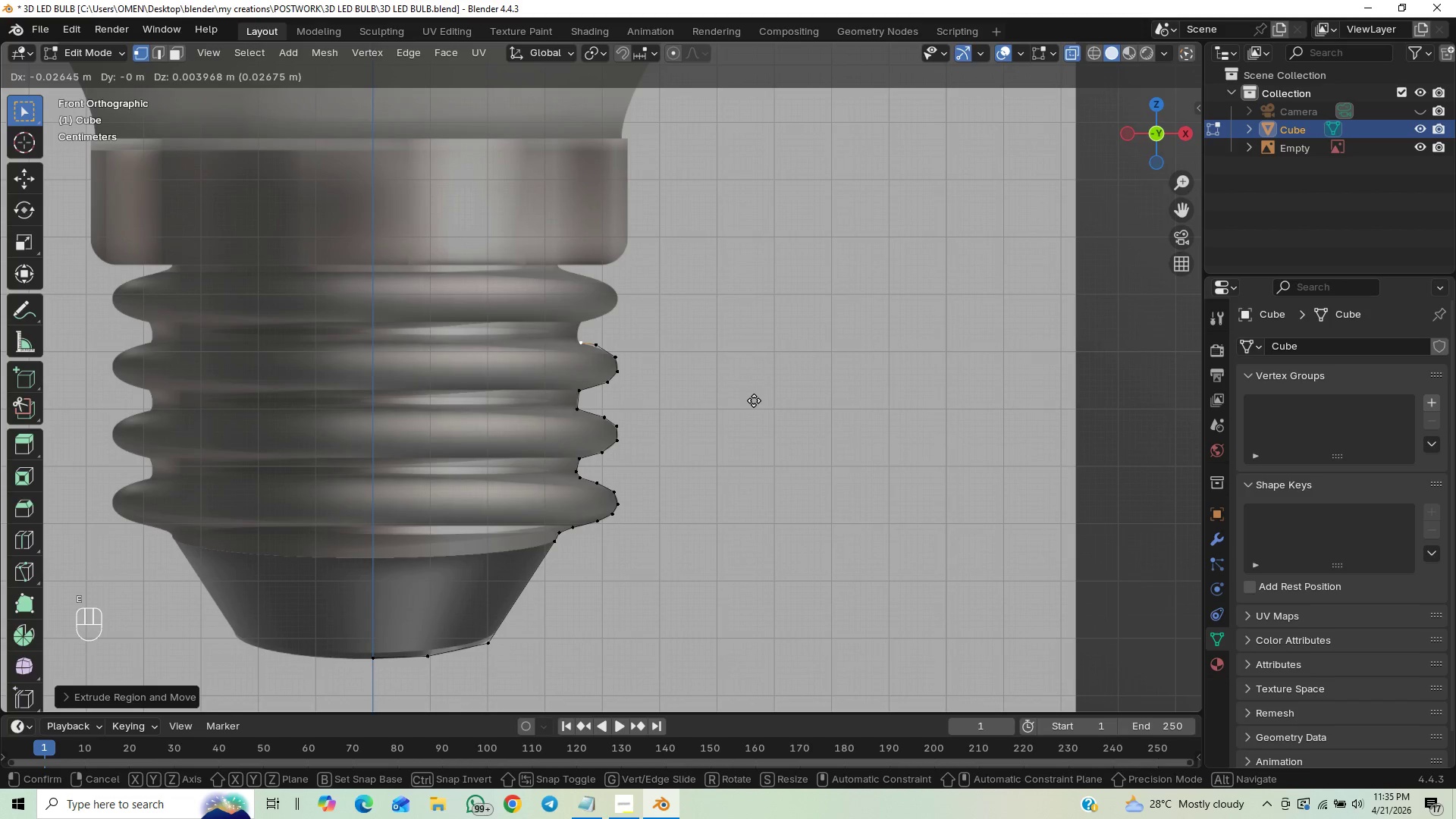 
hold_key(key=ShiftLeft, duration=1.53)
 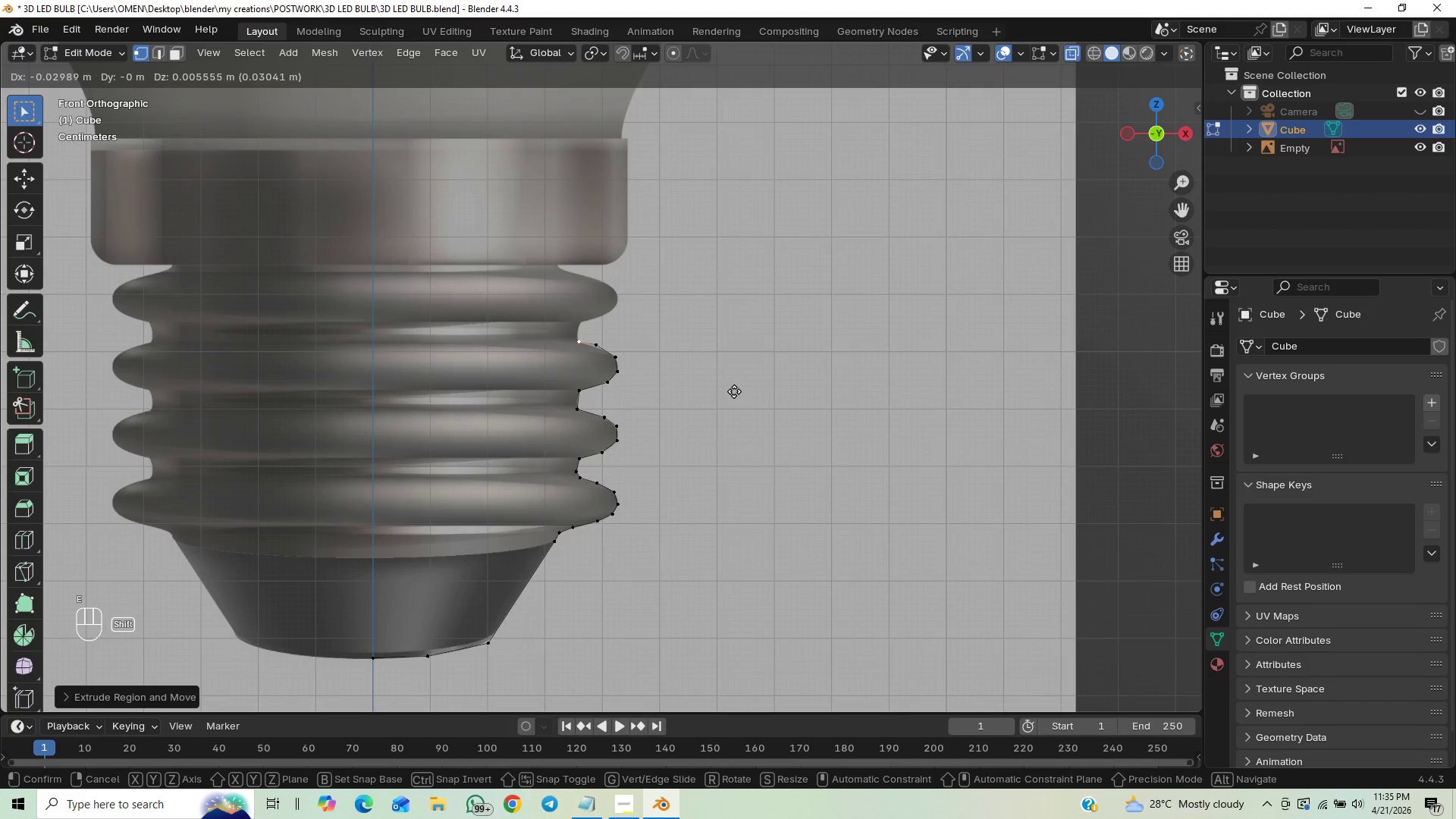 
hold_key(key=ShiftLeft, duration=1.5)
 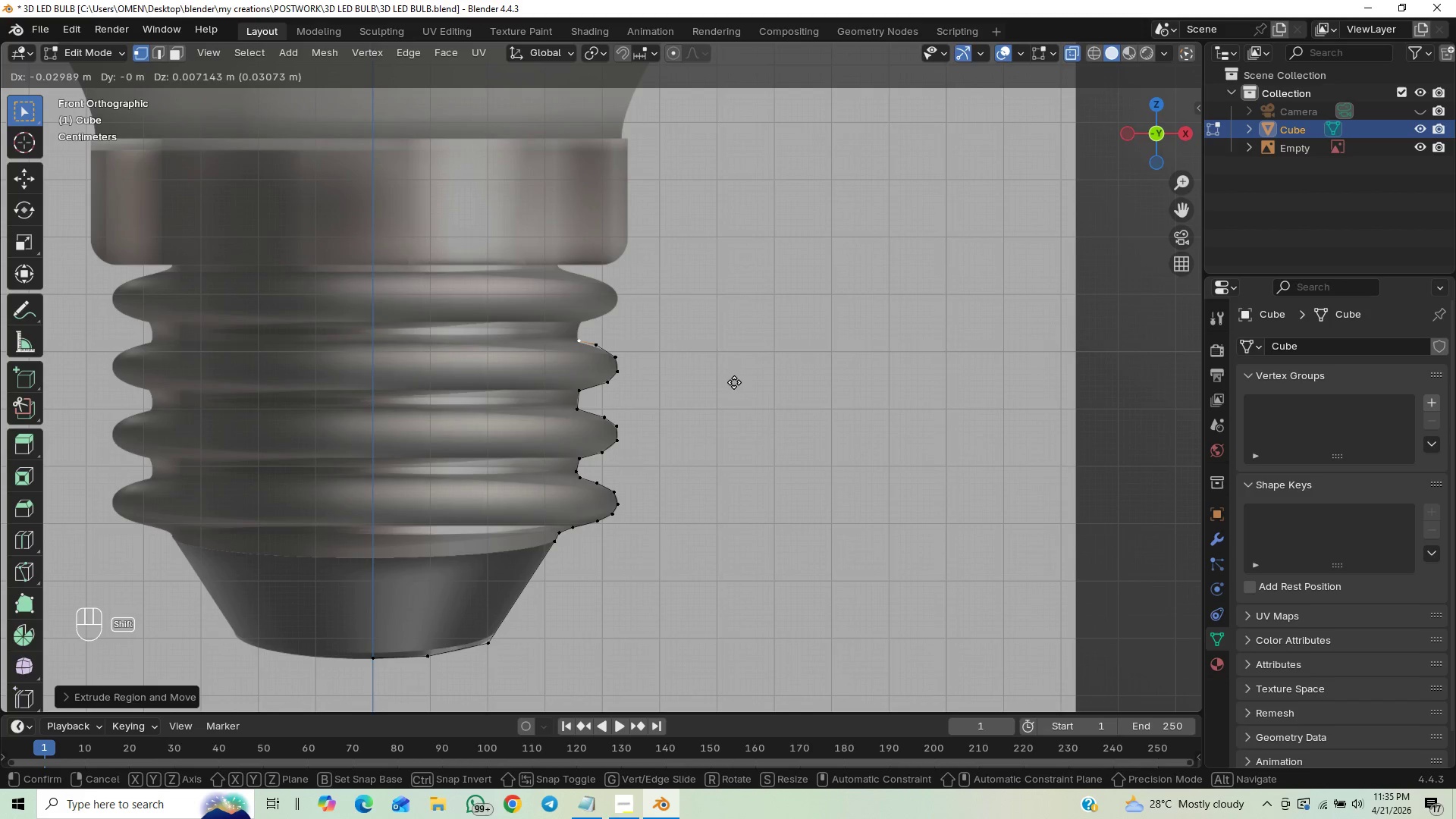 
hold_key(key=ShiftLeft, duration=1.51)
 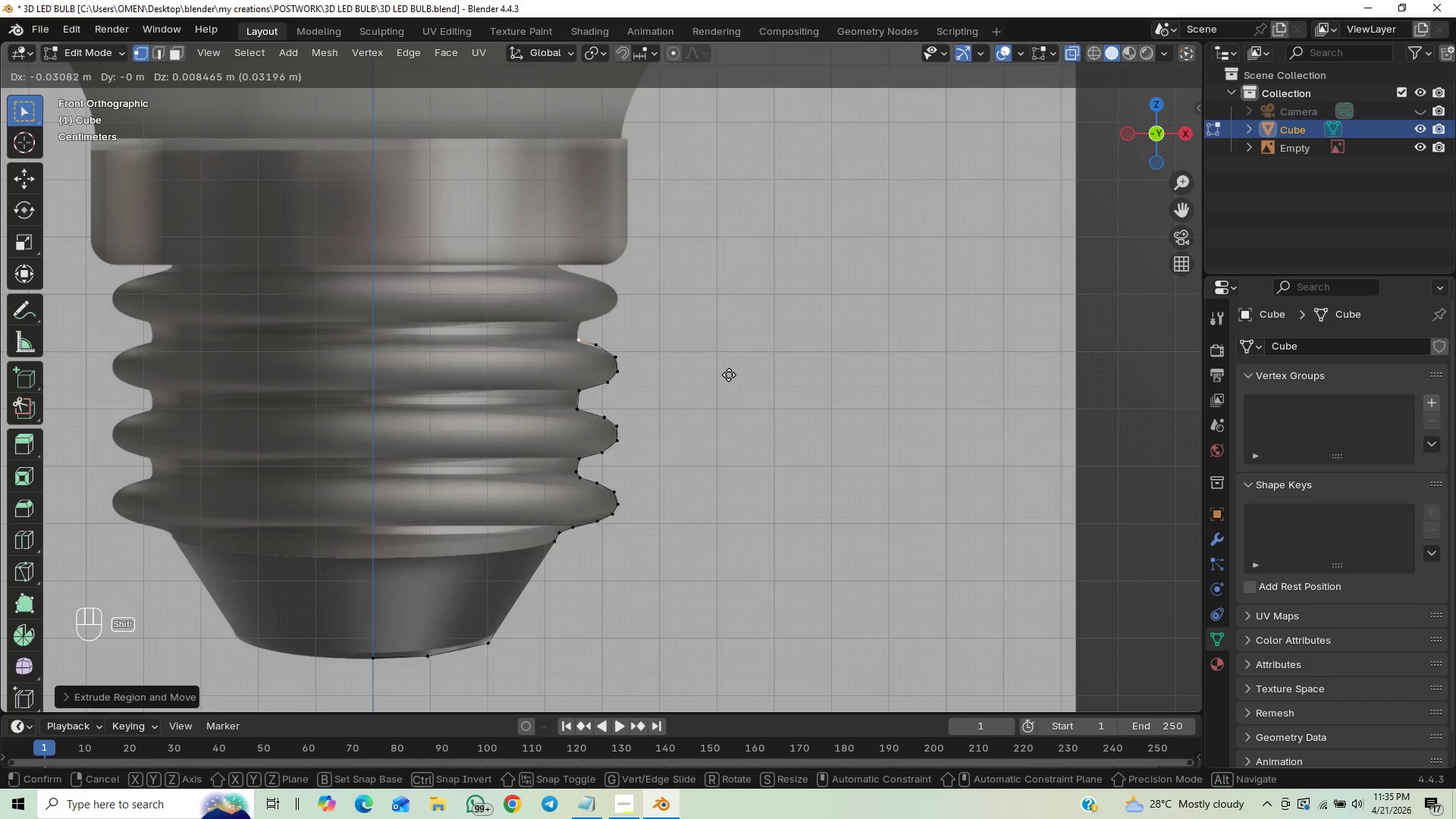 
hold_key(key=ShiftLeft, duration=1.25)
 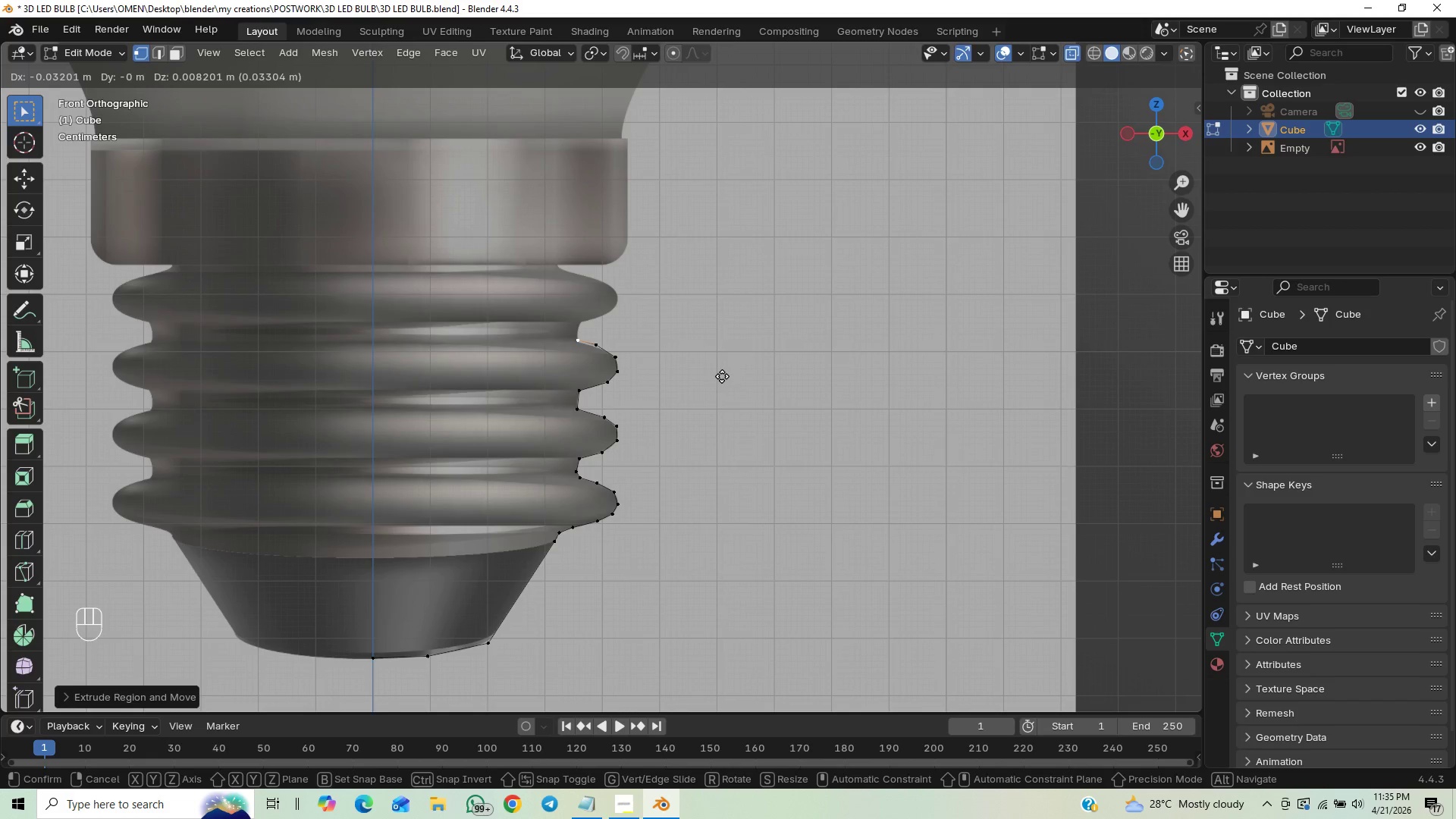 
hold_key(key=ShiftLeft, duration=1.5)
 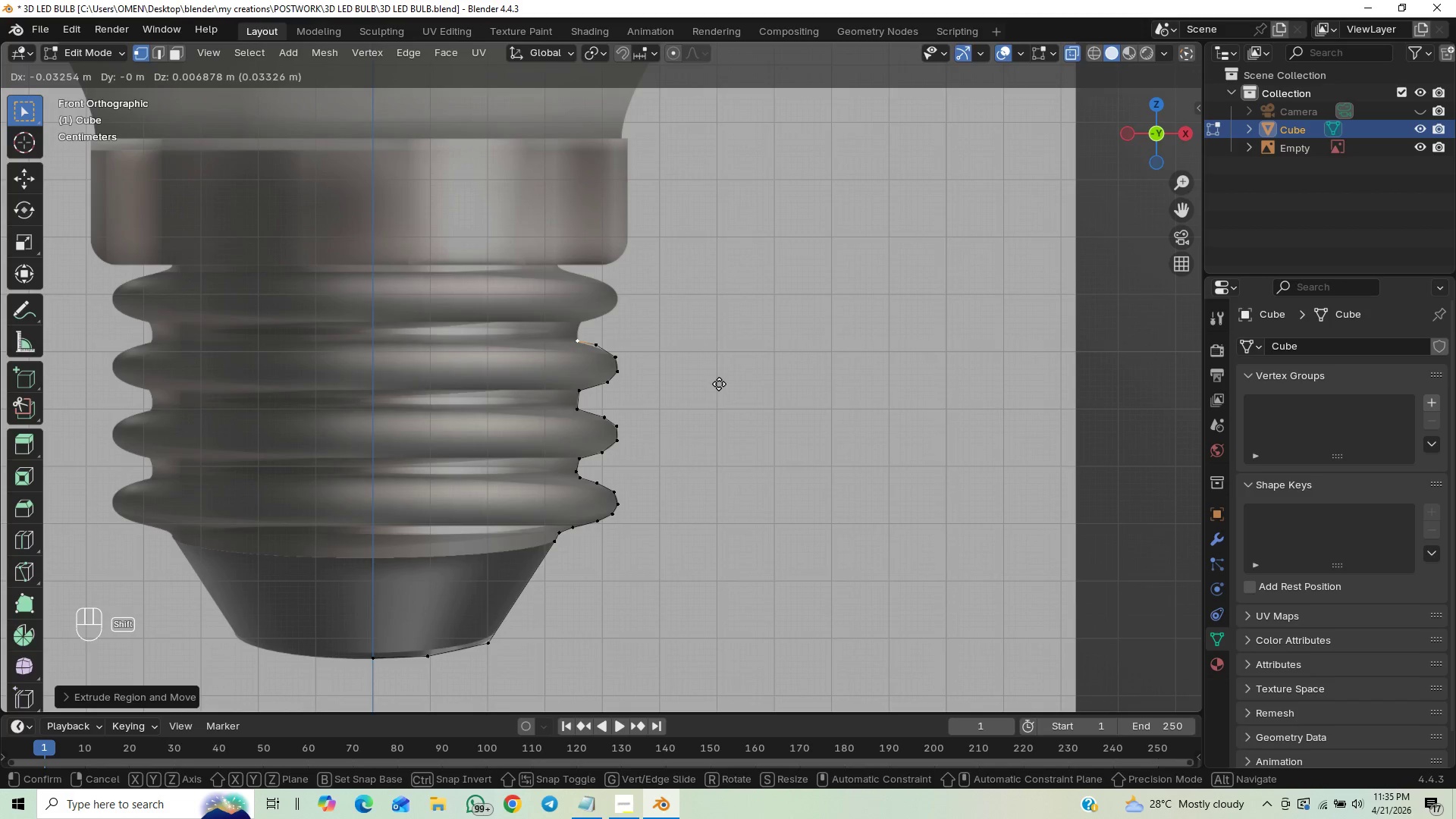 
key(Shift+ShiftLeft)
 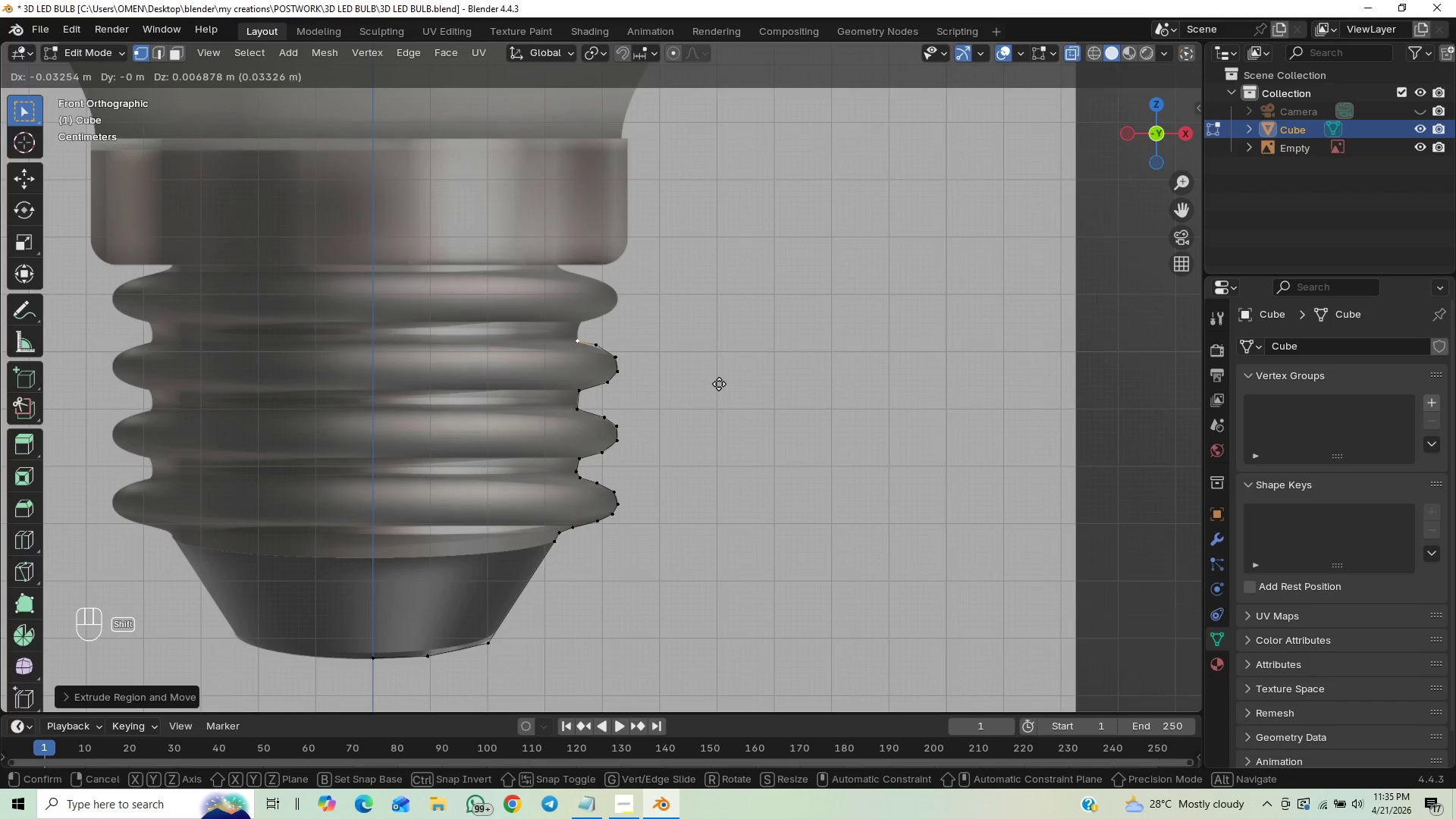 
key(Shift+ShiftLeft)
 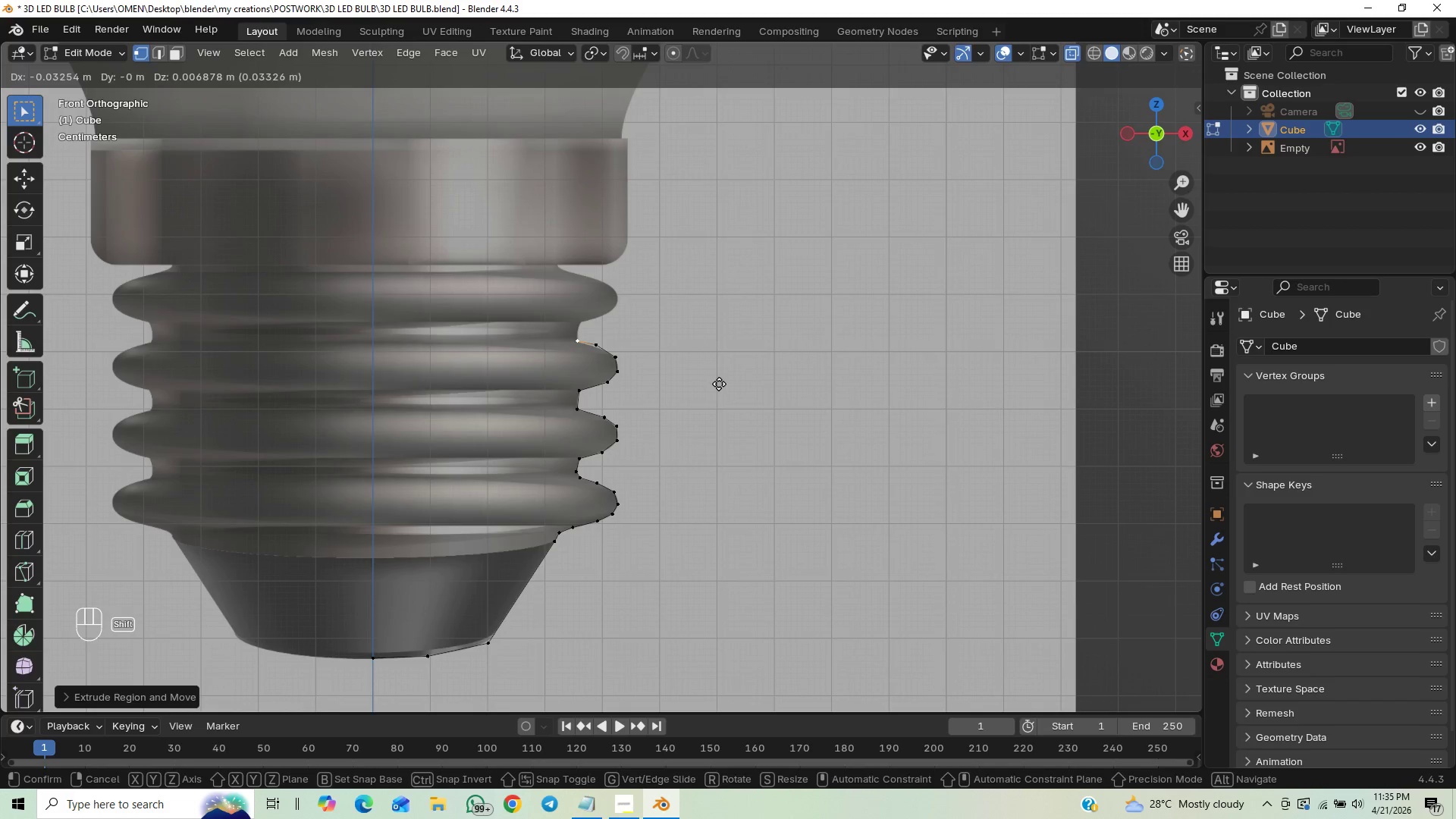 
left_click([719, 384])
 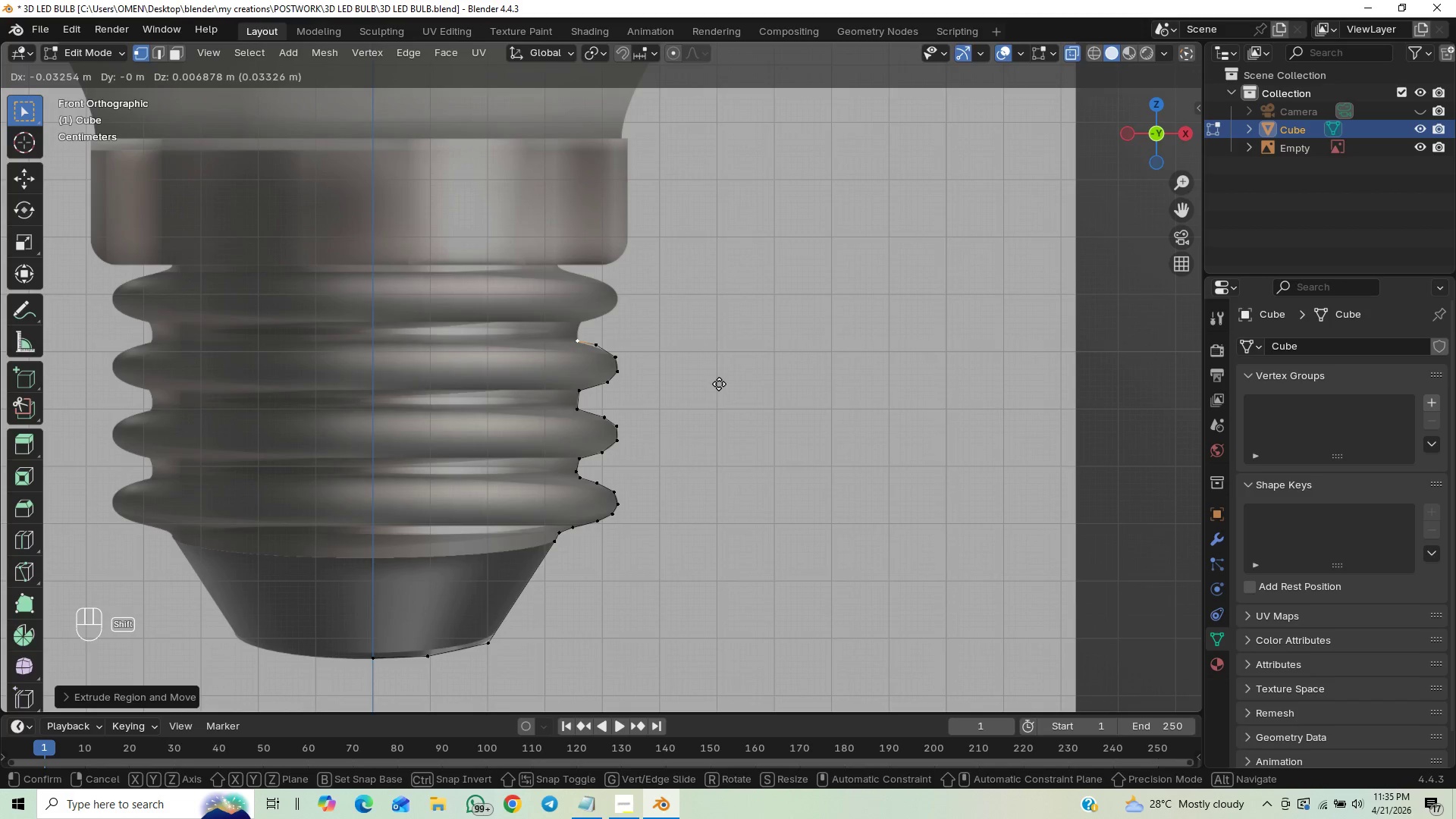 
key(Shift+ShiftLeft)
 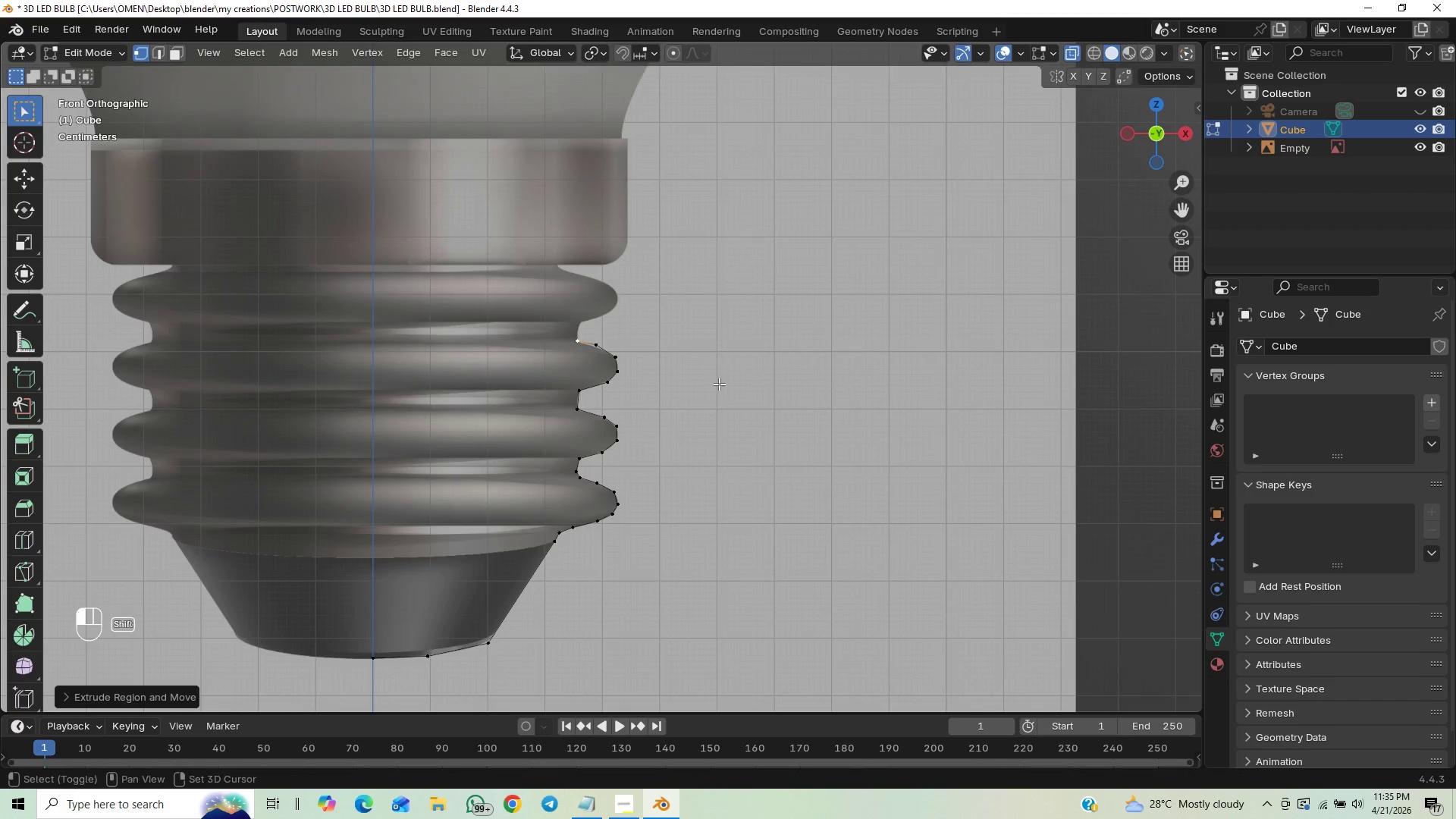 
key(Shift+ShiftLeft)
 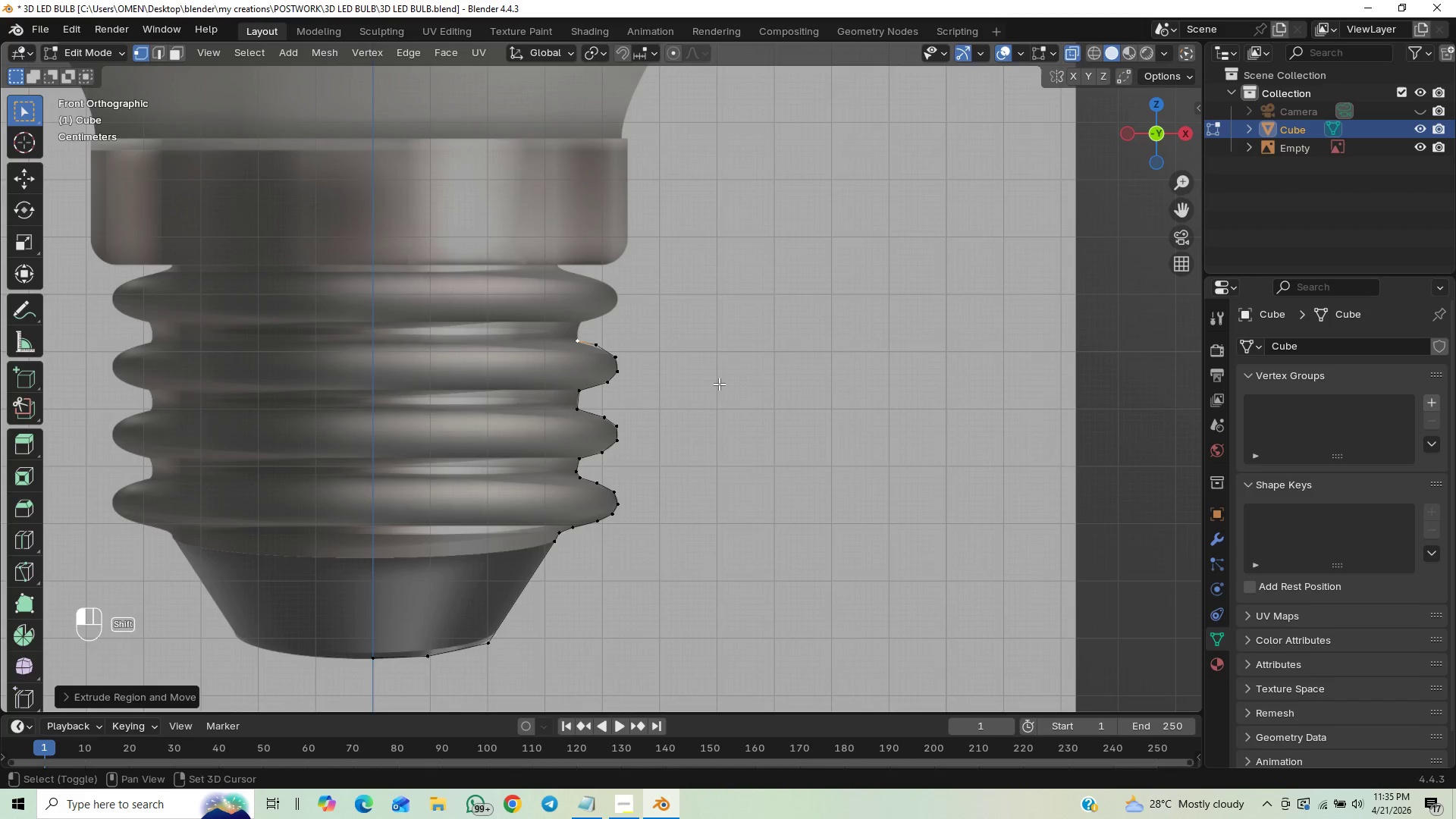 
key(Shift+ShiftLeft)
 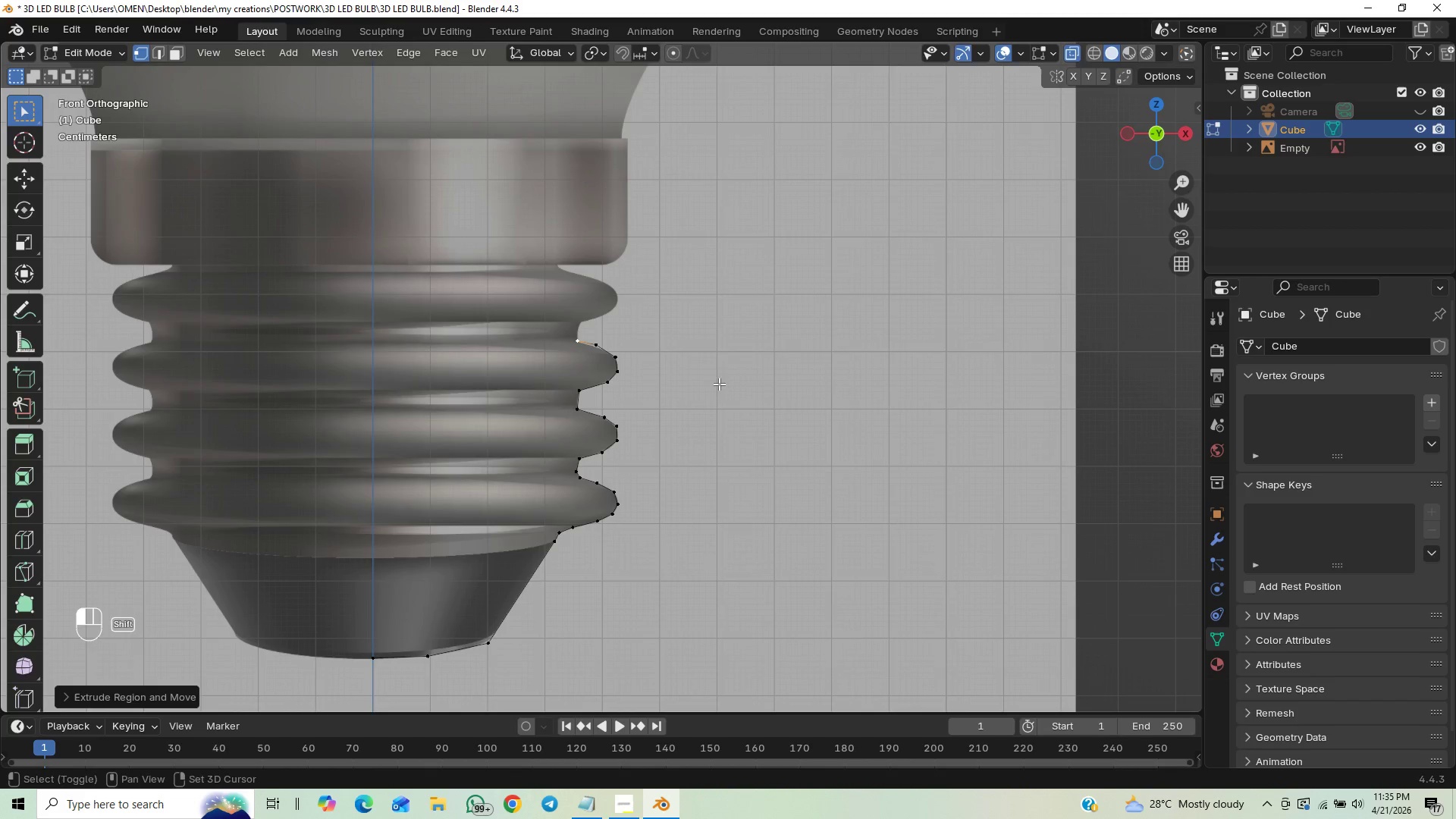 
key(Shift+ShiftLeft)
 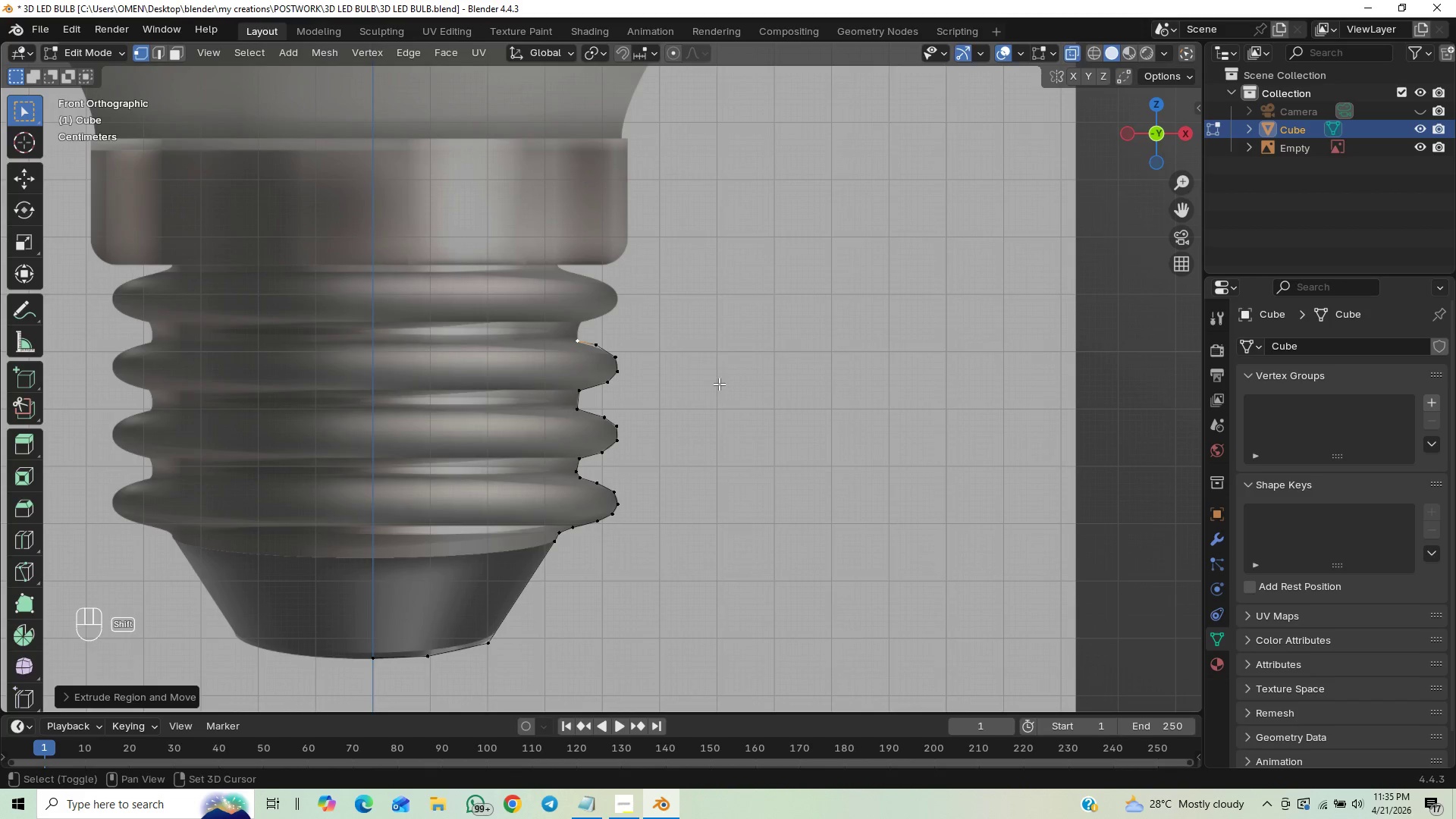 
key(Shift+ShiftLeft)
 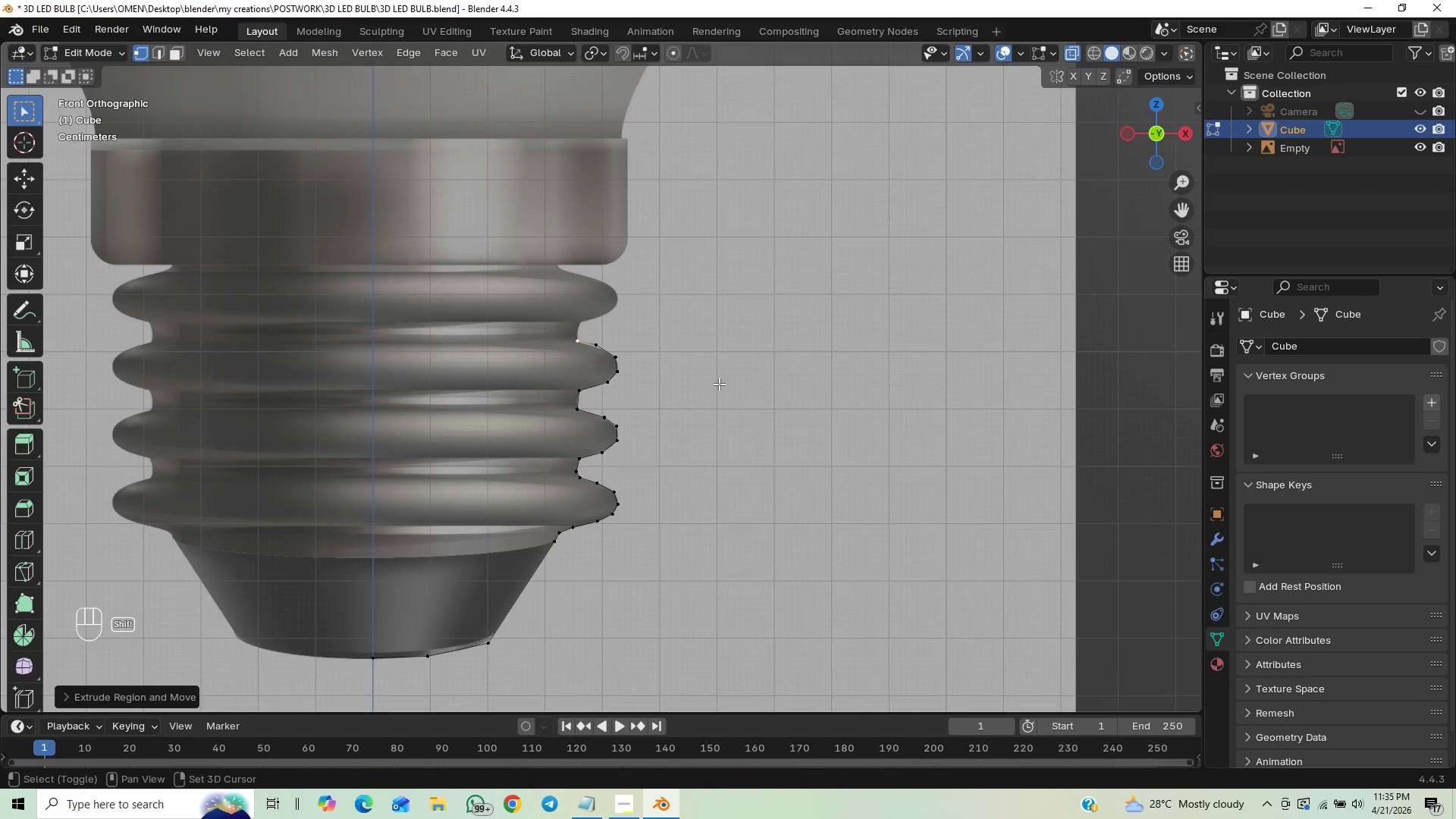 
key(Shift+ShiftLeft)
 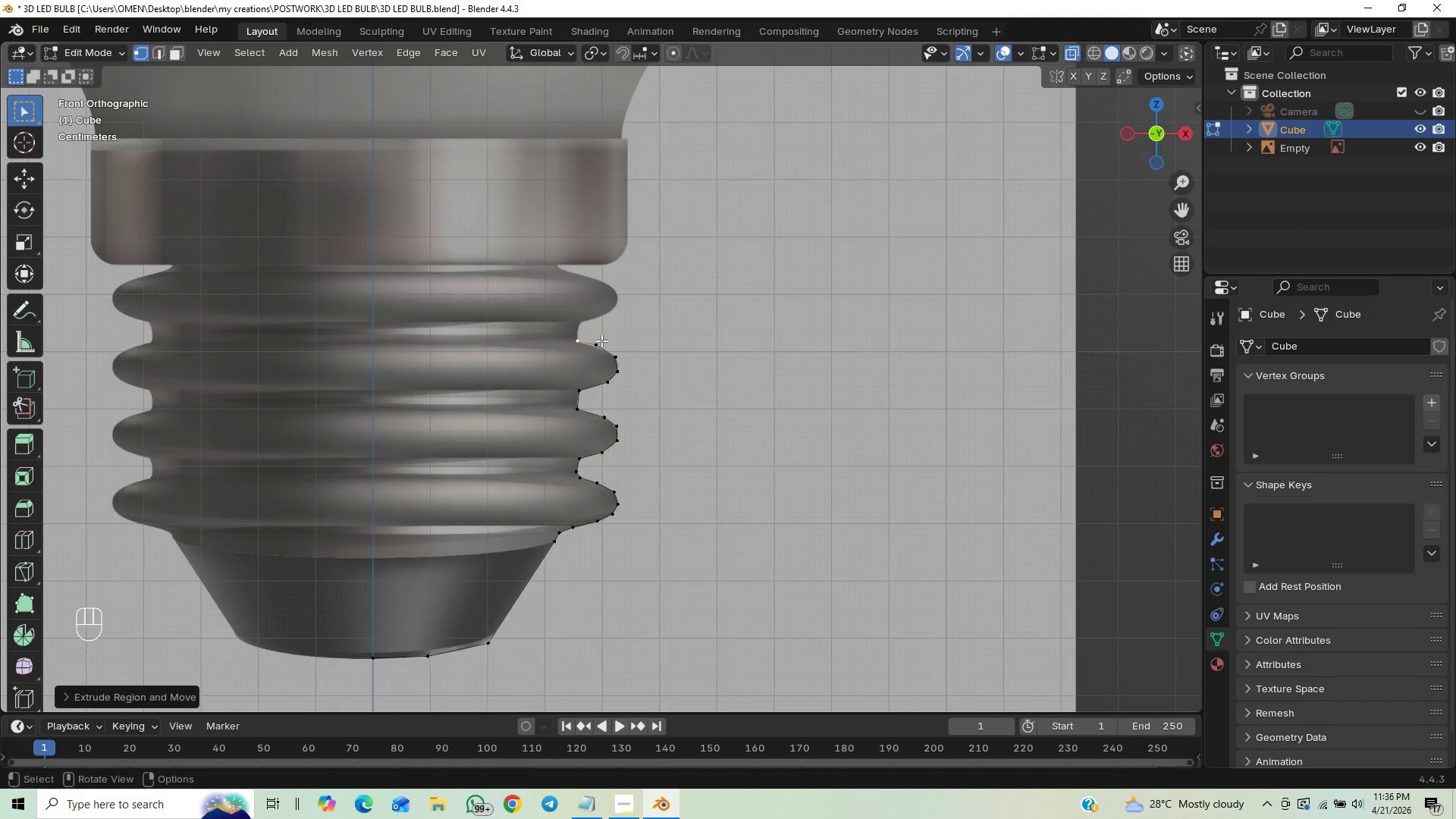 
left_click([604, 340])
 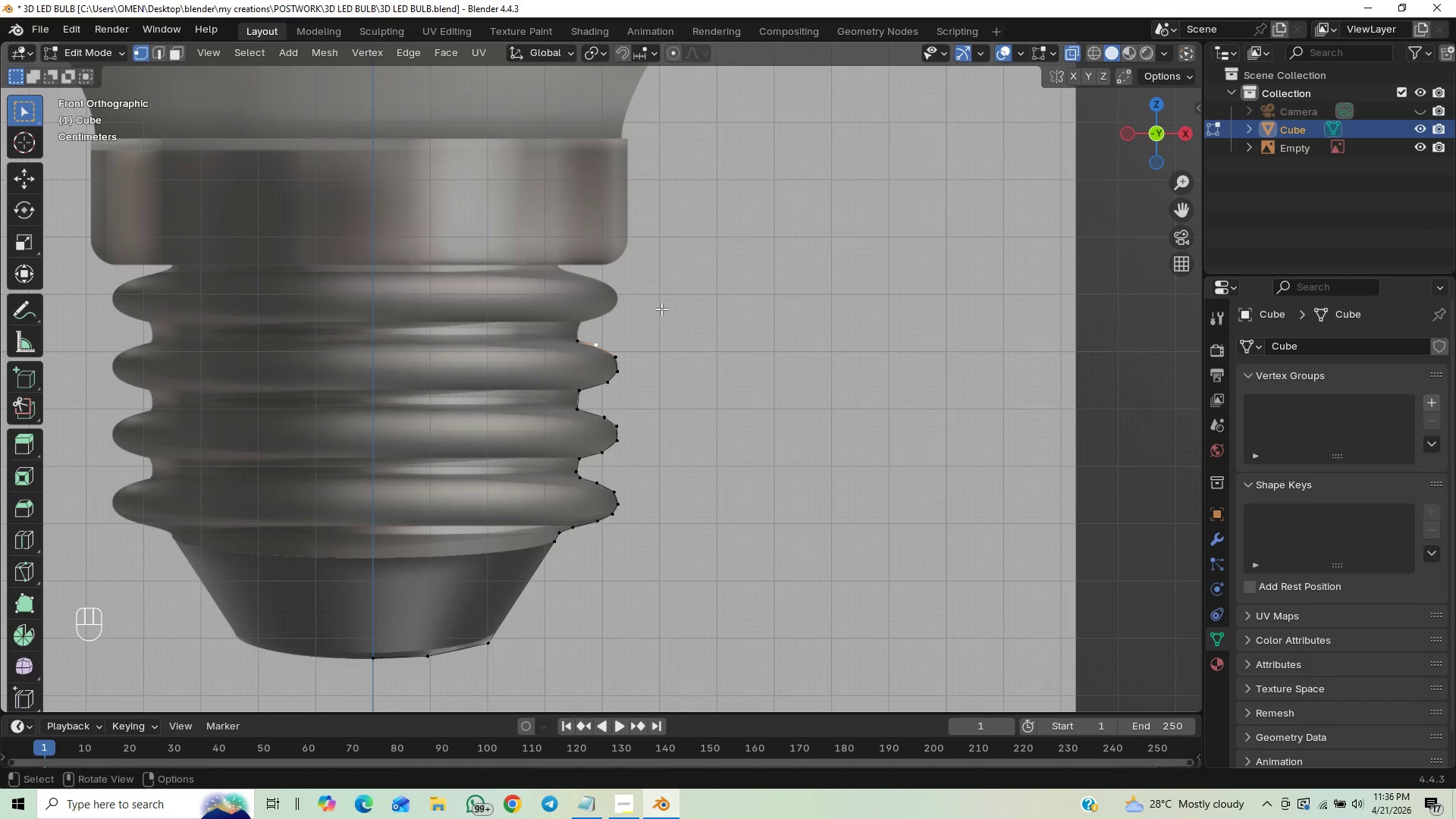 
key(G)
 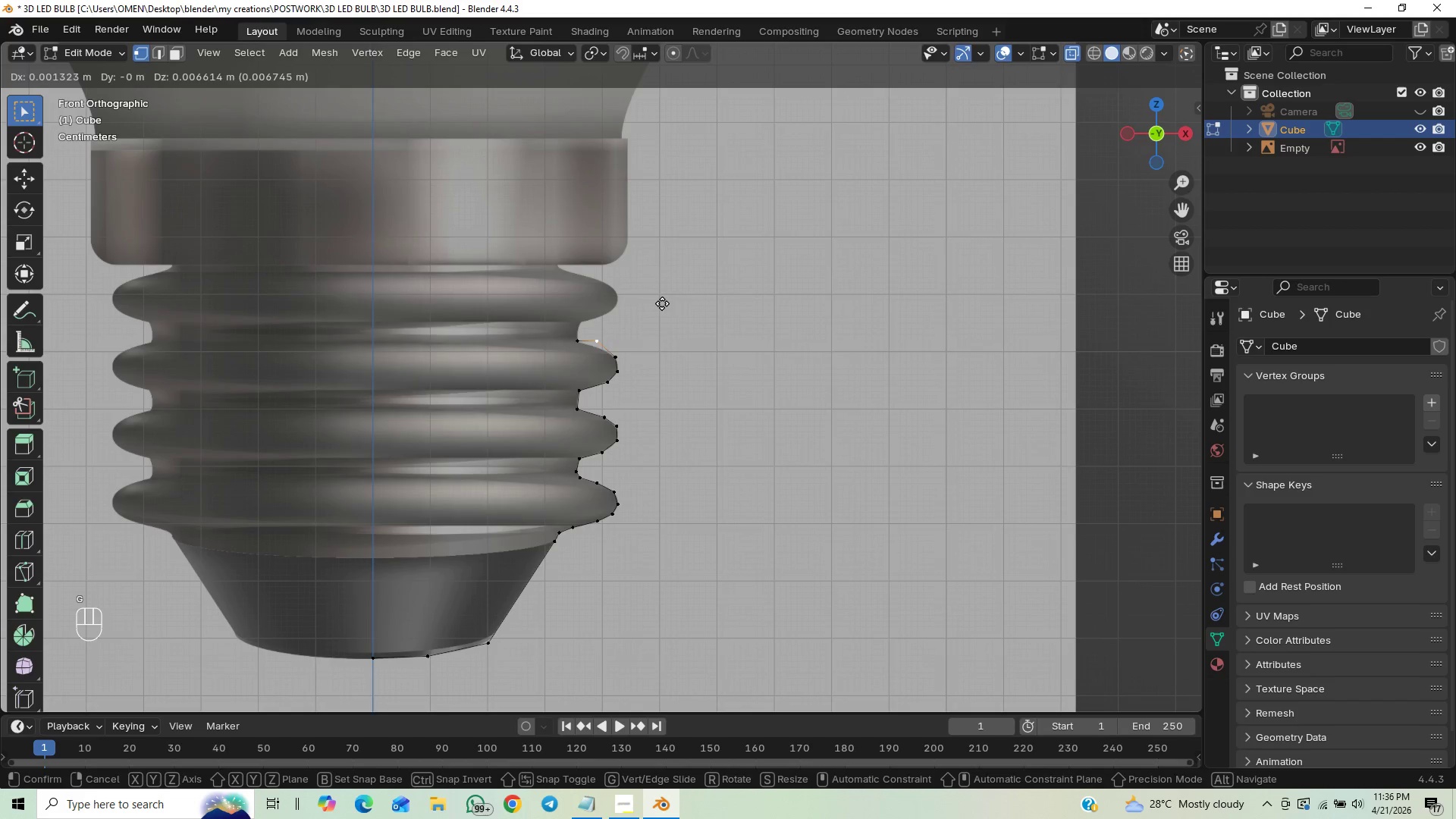 
key(Shift+ShiftLeft)
 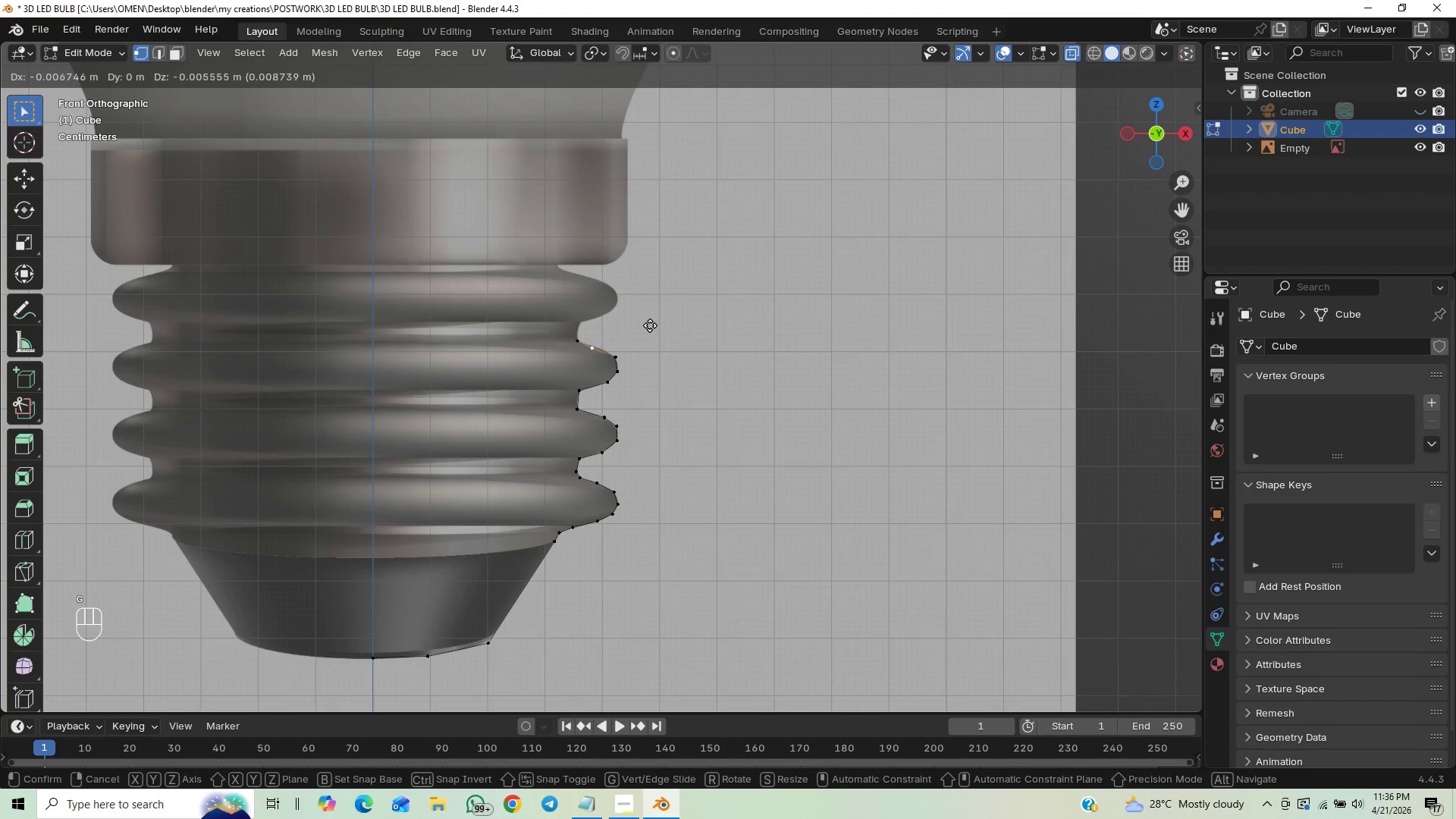 
key(Shift+ShiftLeft)
 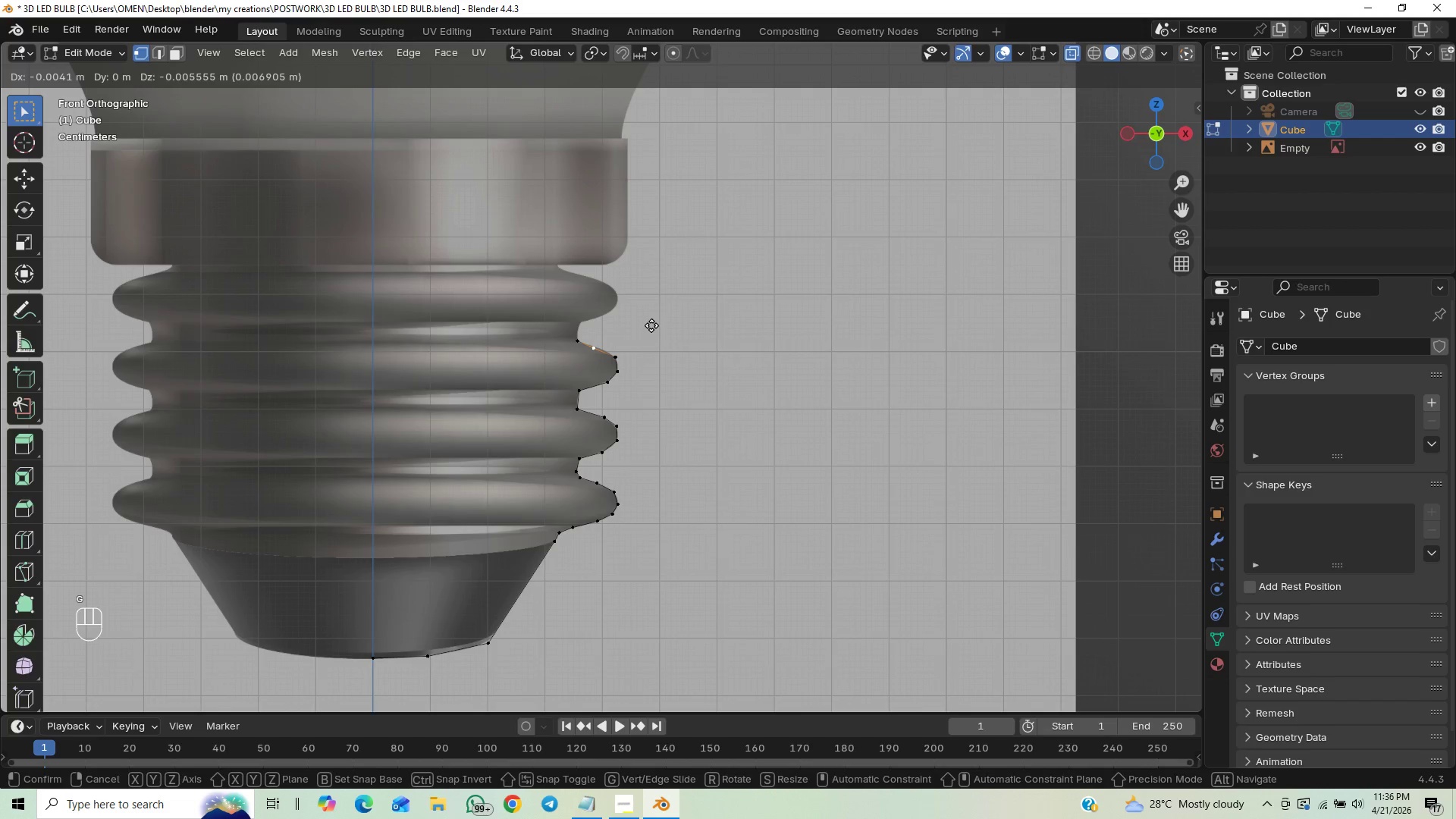 
key(Shift+ShiftLeft)
 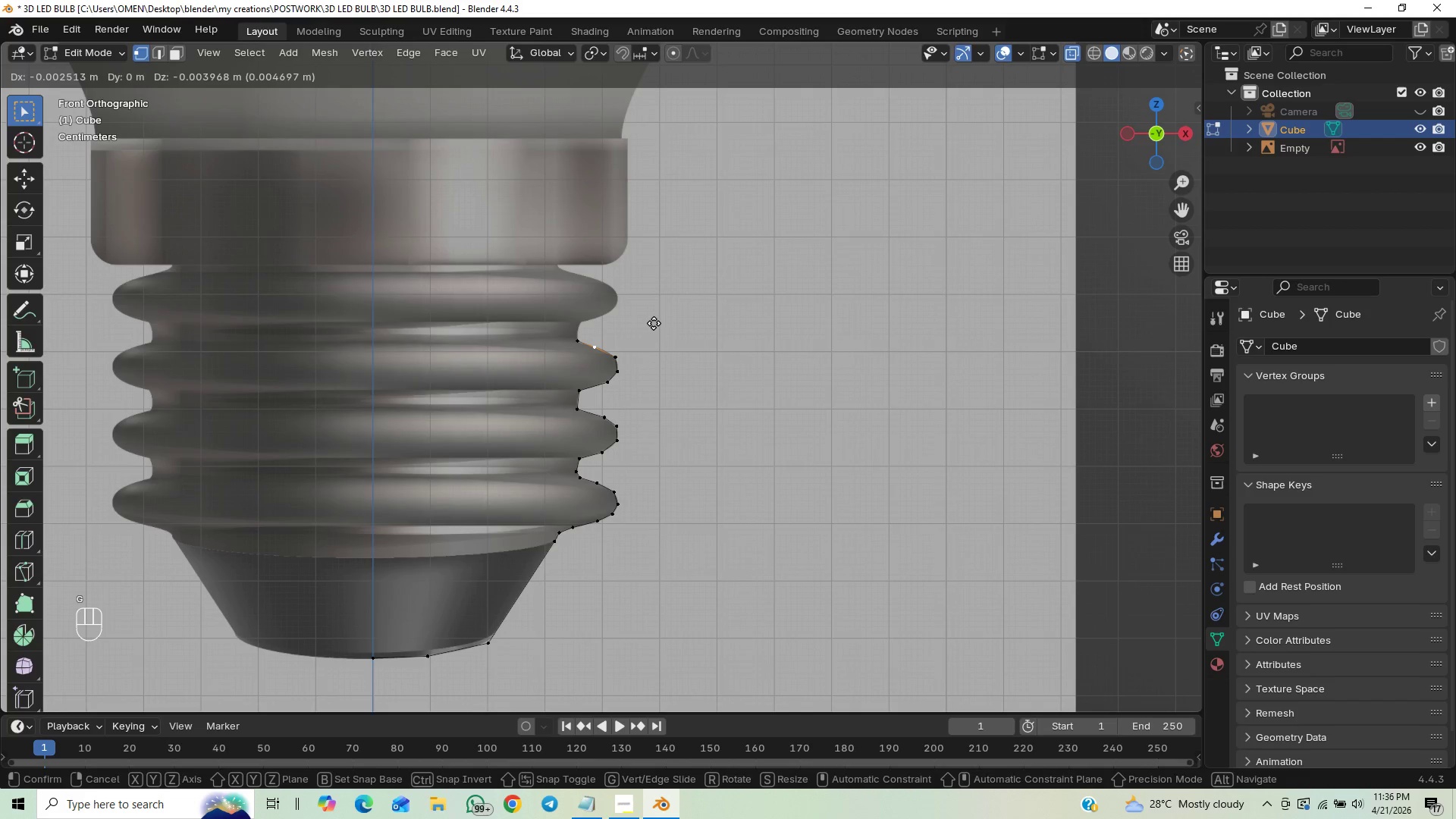 
hold_key(key=ShiftLeft, duration=1.5)
 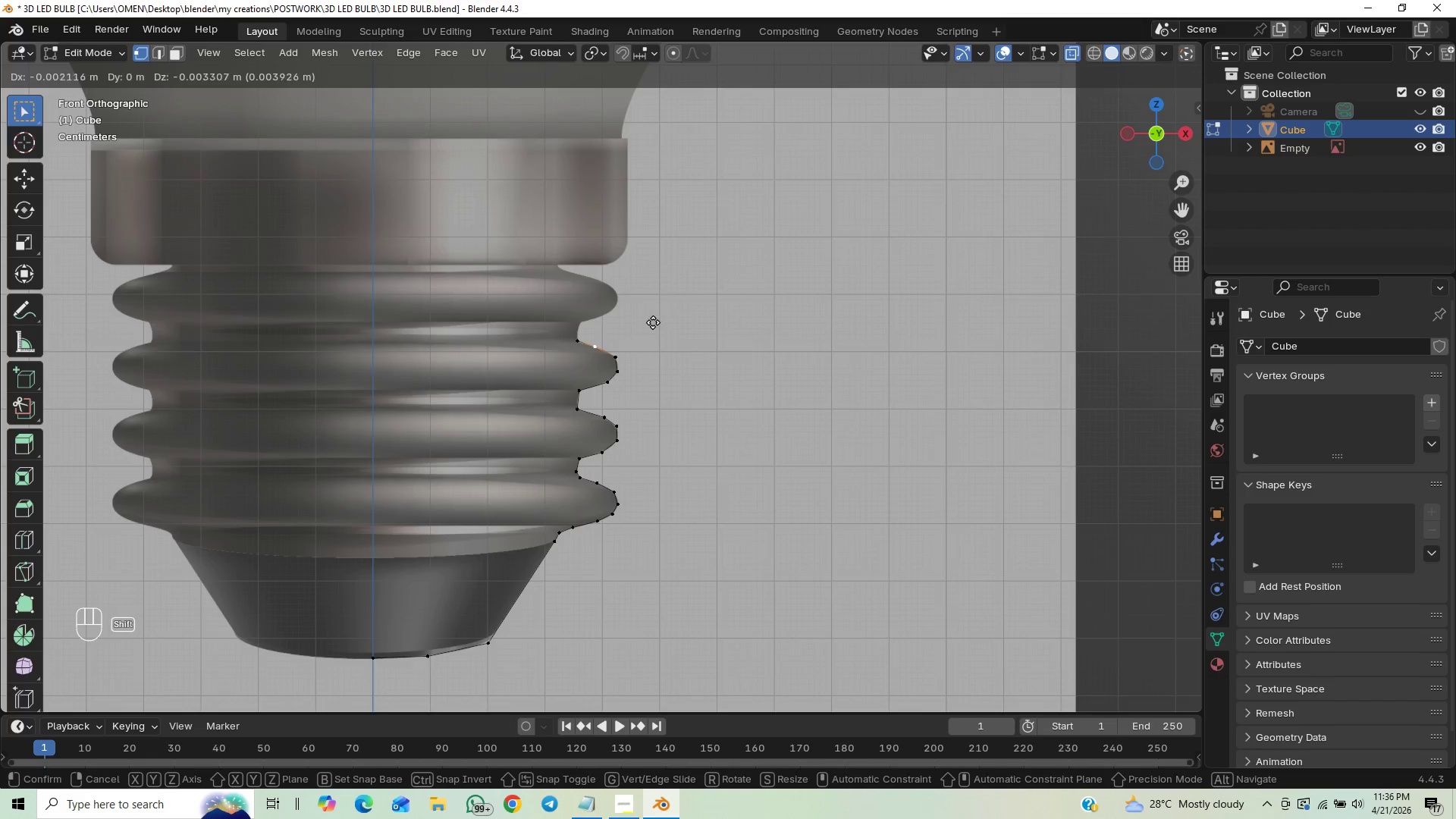 
hold_key(key=ShiftLeft, duration=1.11)
 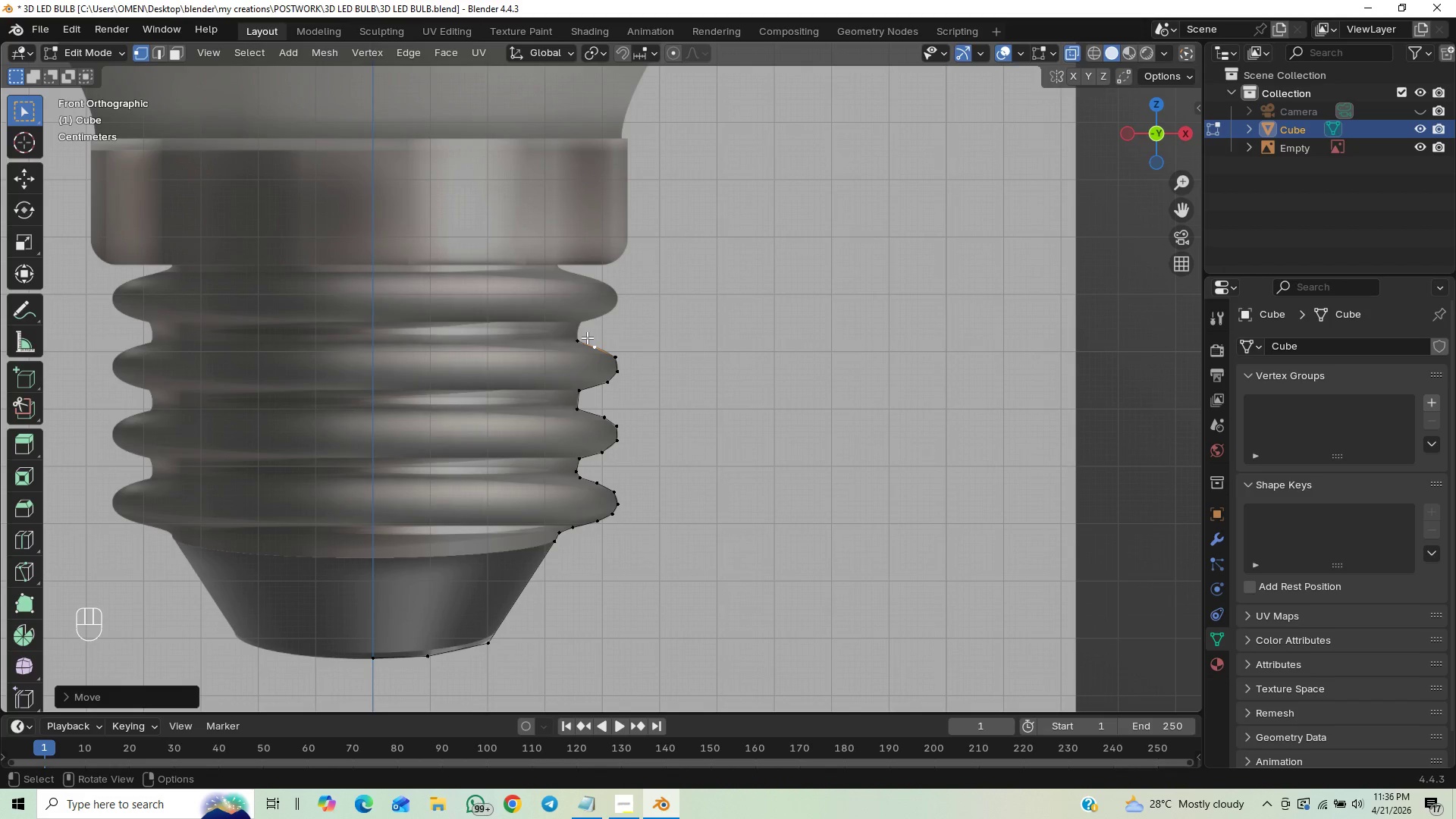 
left_click([579, 343])
 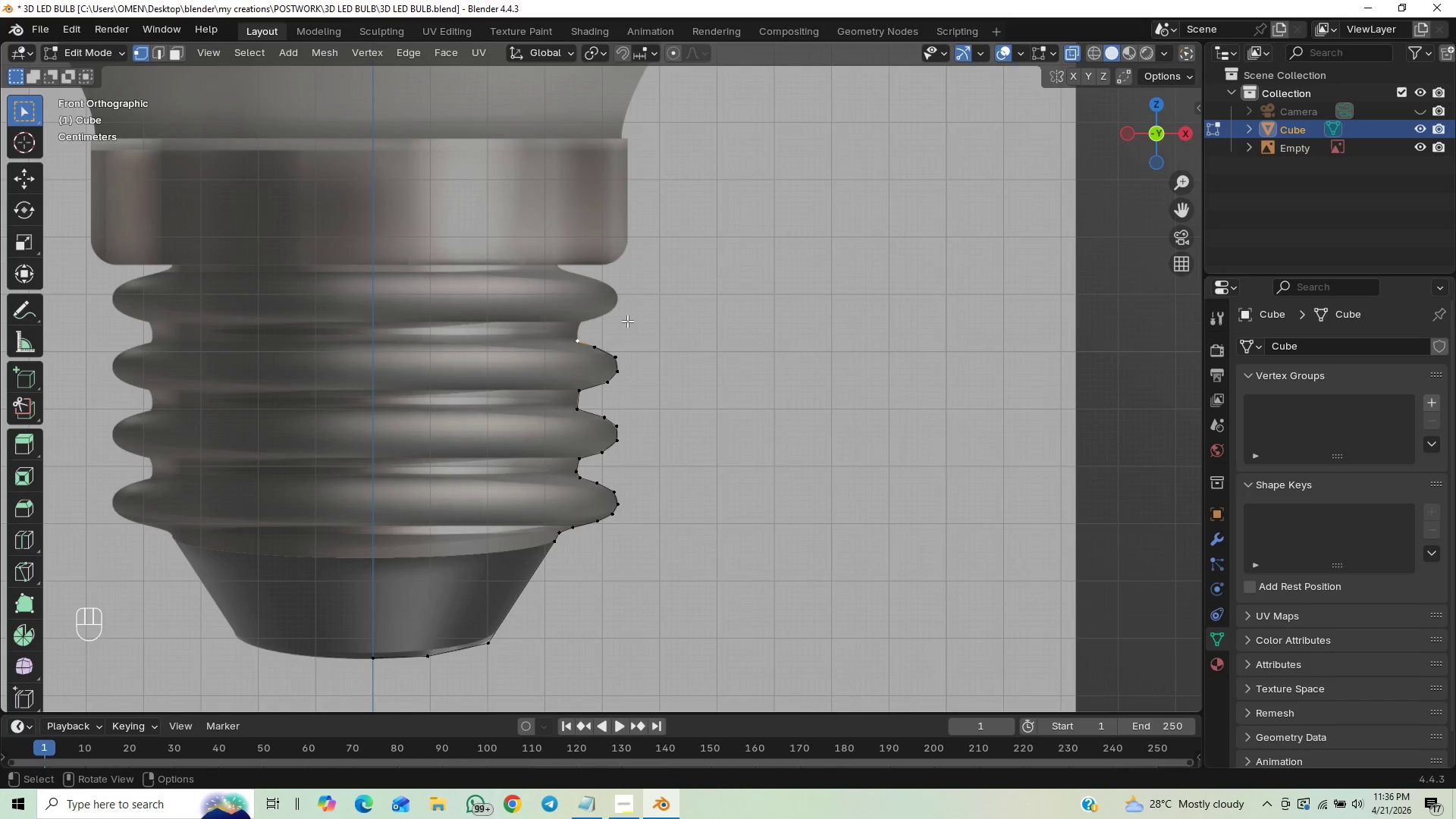 
key(E)
 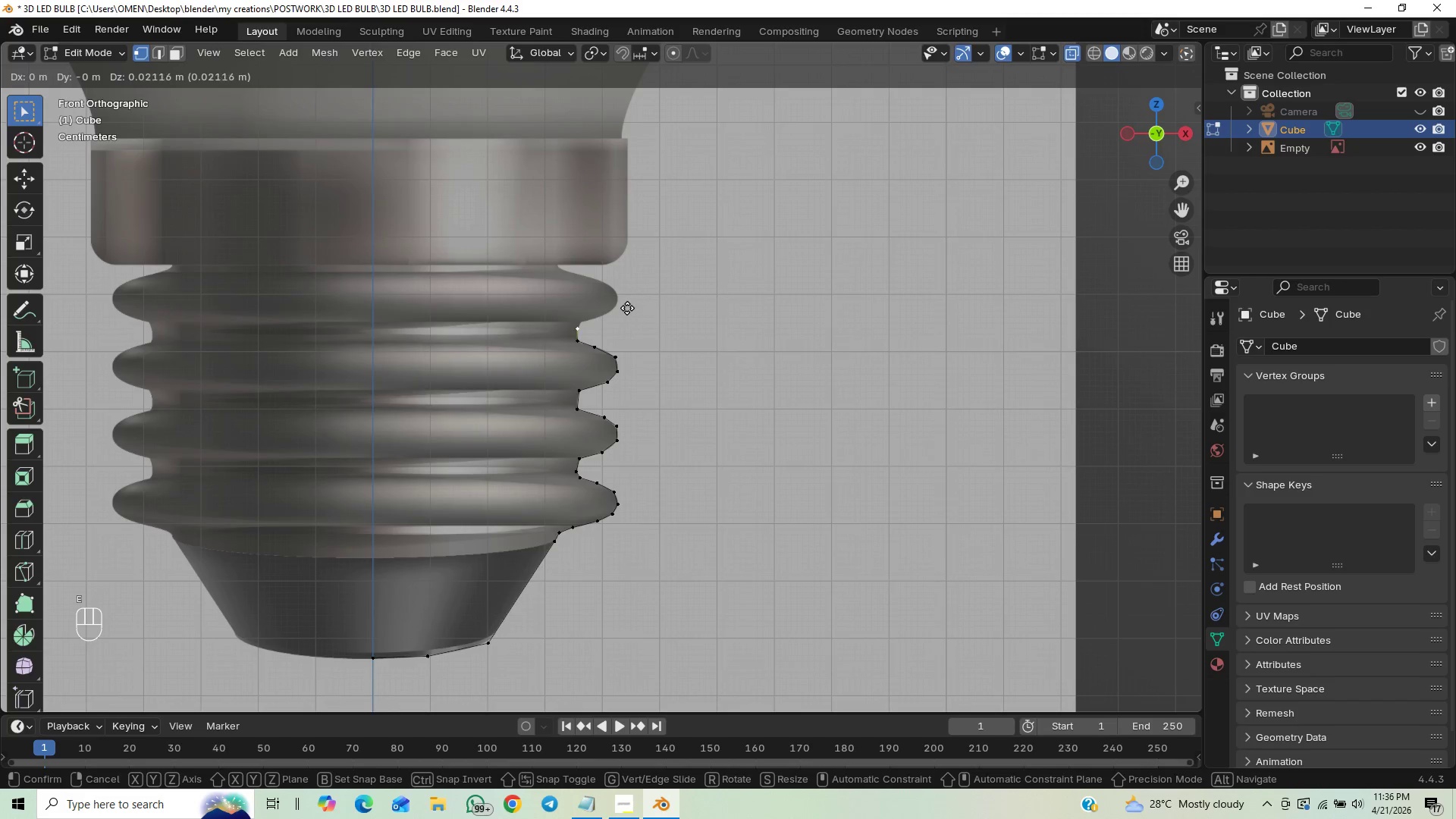 
hold_key(key=ShiftLeft, duration=1.5)
 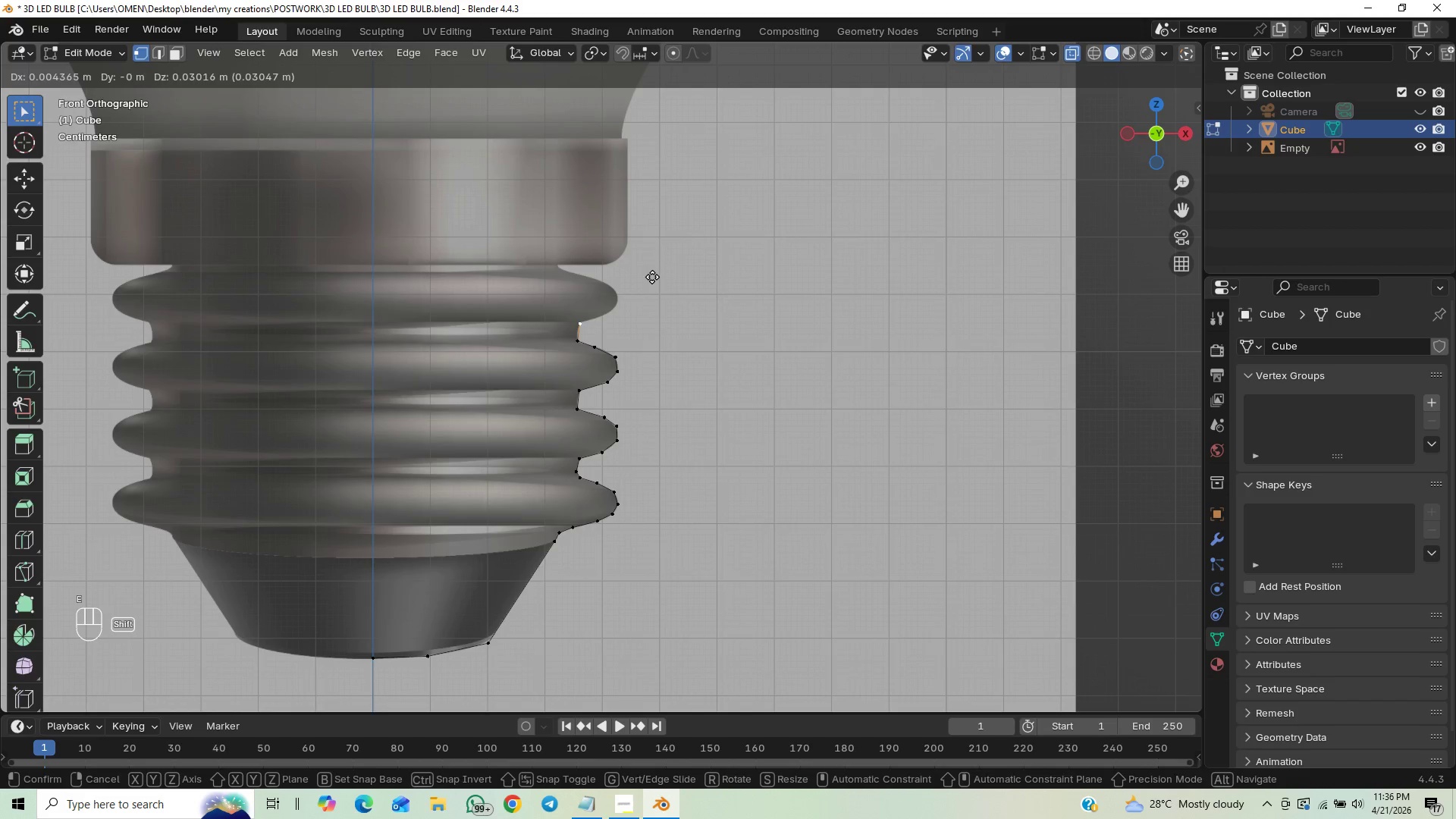 
hold_key(key=ShiftLeft, duration=1.51)
 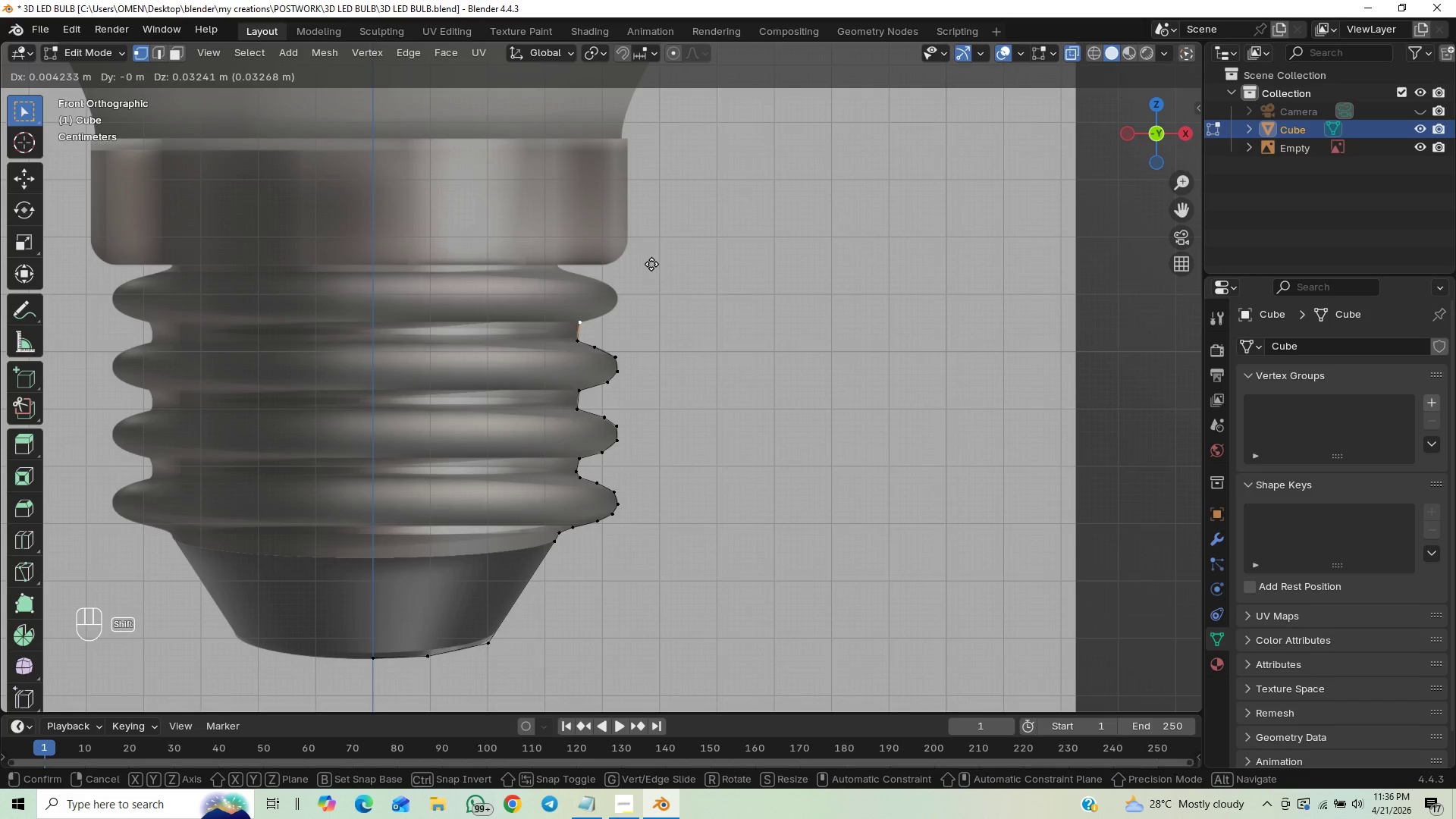 
hold_key(key=ShiftLeft, duration=1.03)
left_click([651, 264])
 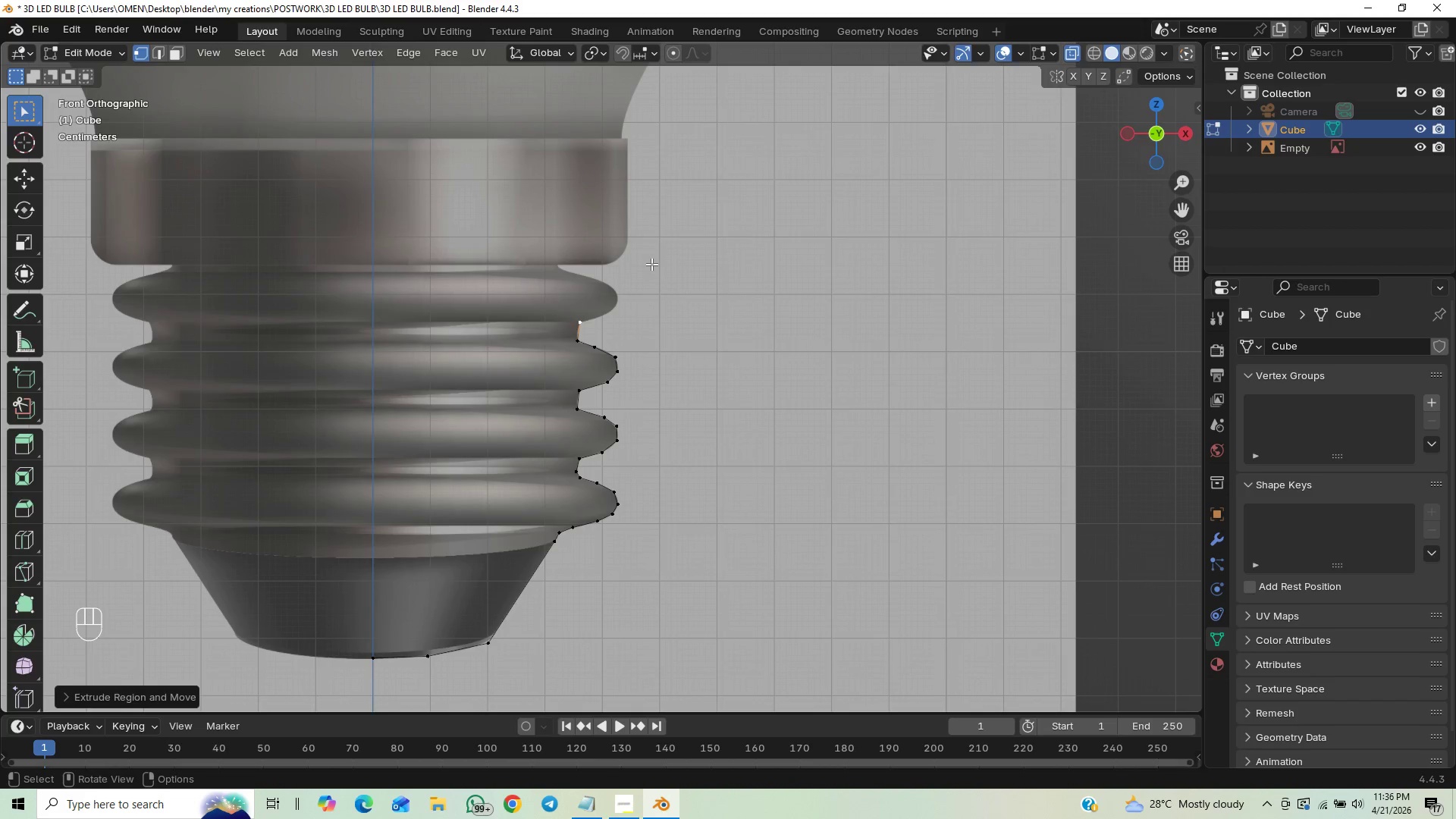 
key(E)
 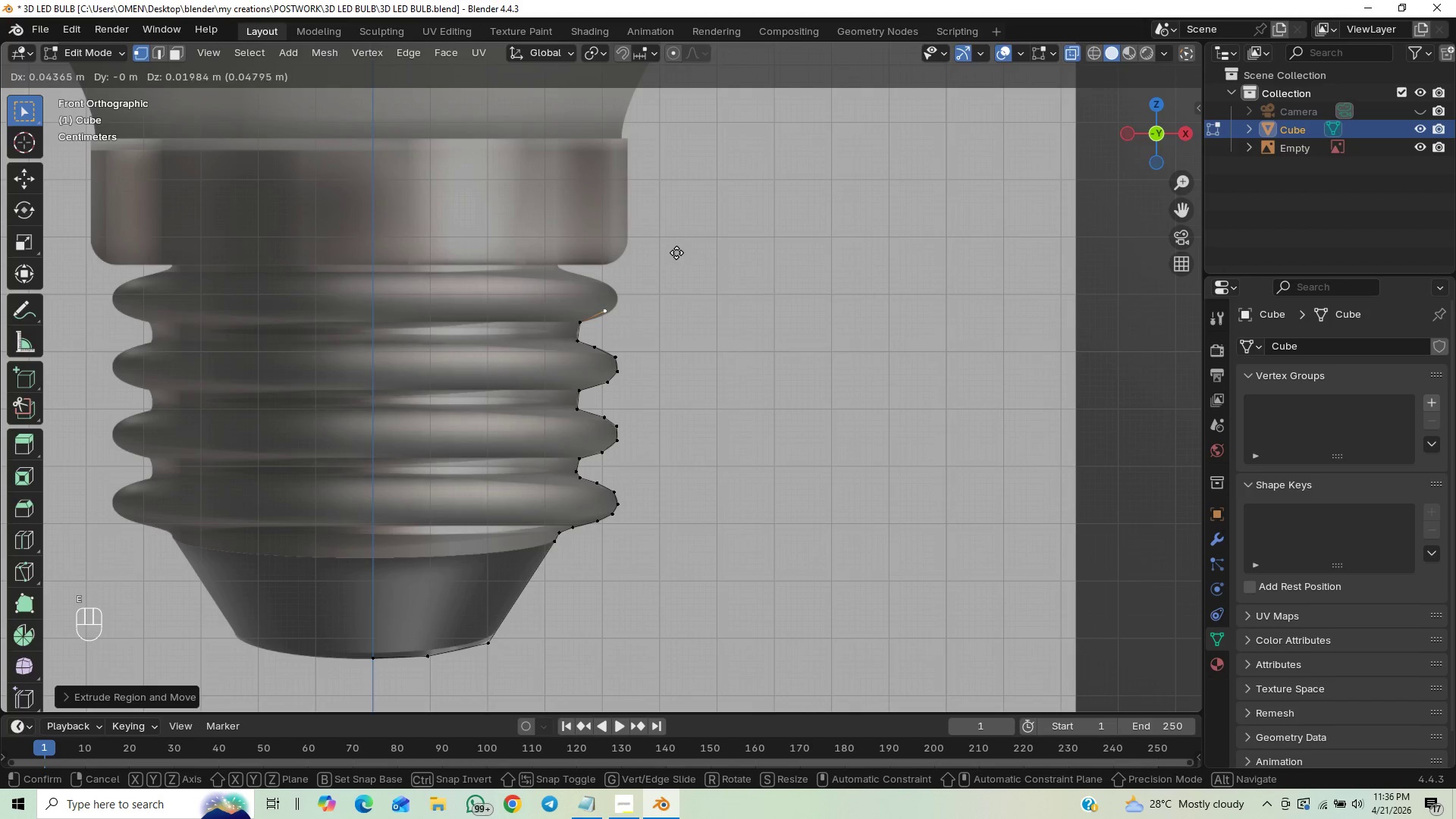 
hold_key(key=ShiftLeft, duration=1.5)
 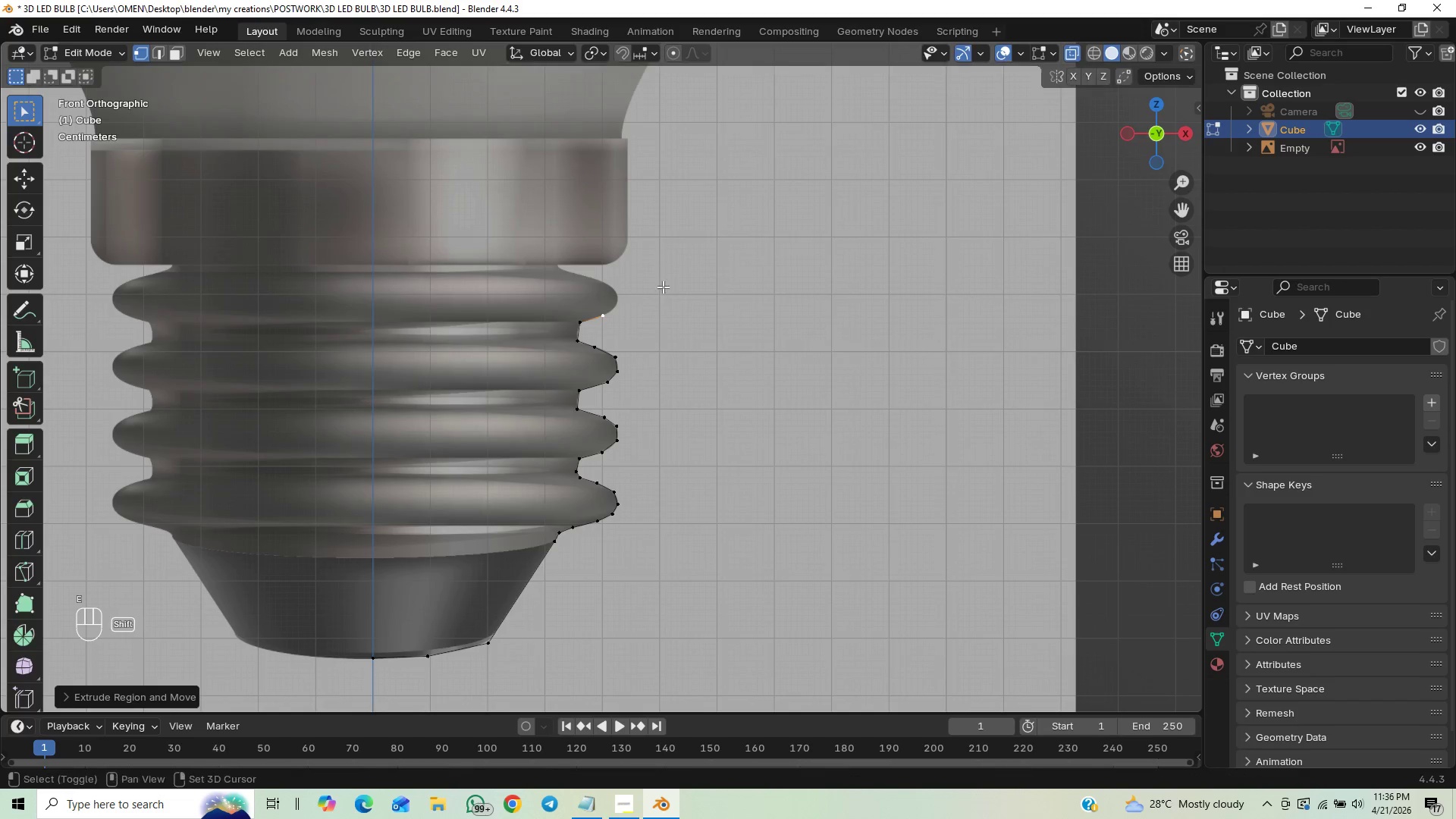 
hold_key(key=ShiftLeft, duration=0.55)
left_click([663, 287])
 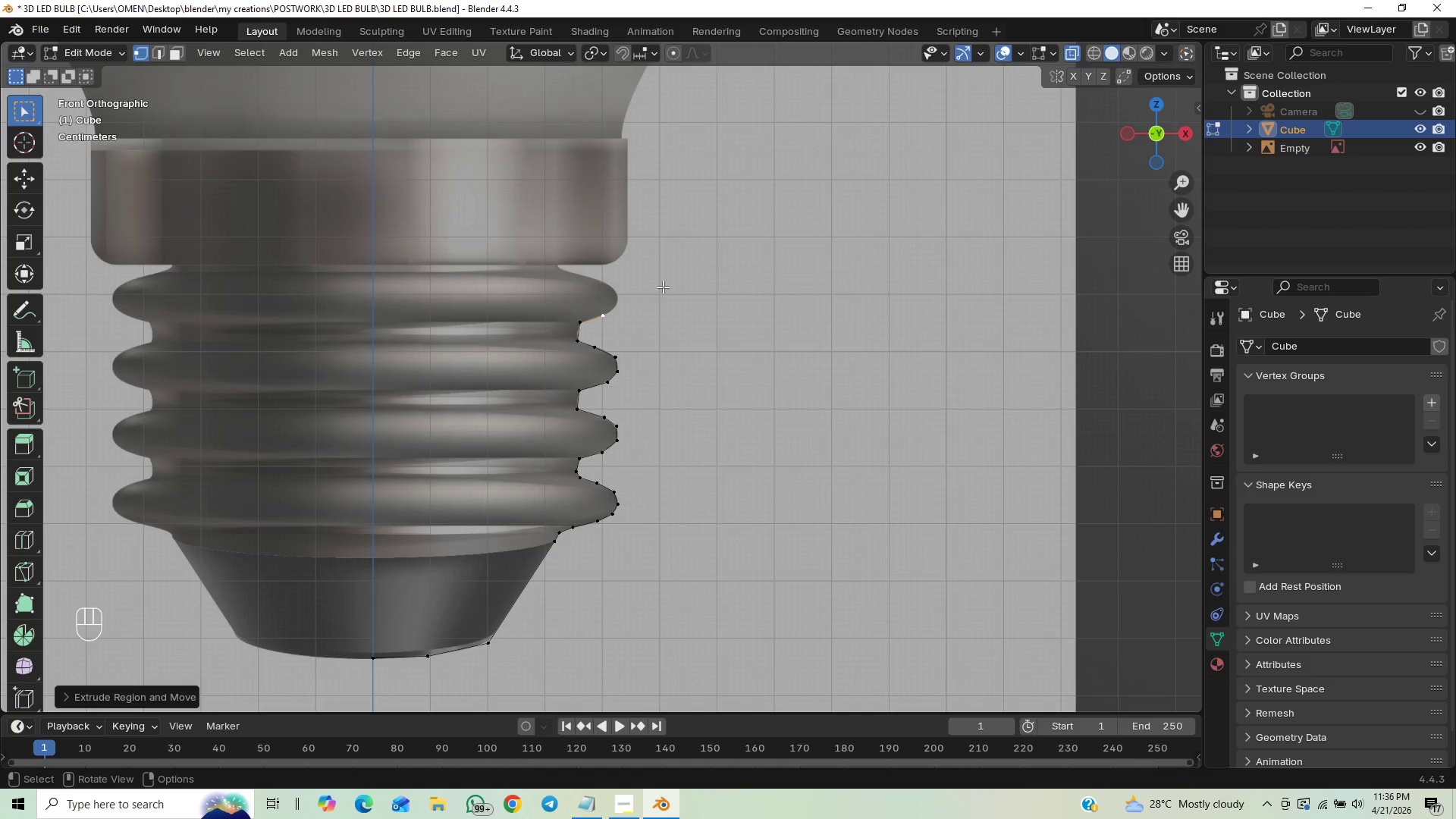 
key(E)
 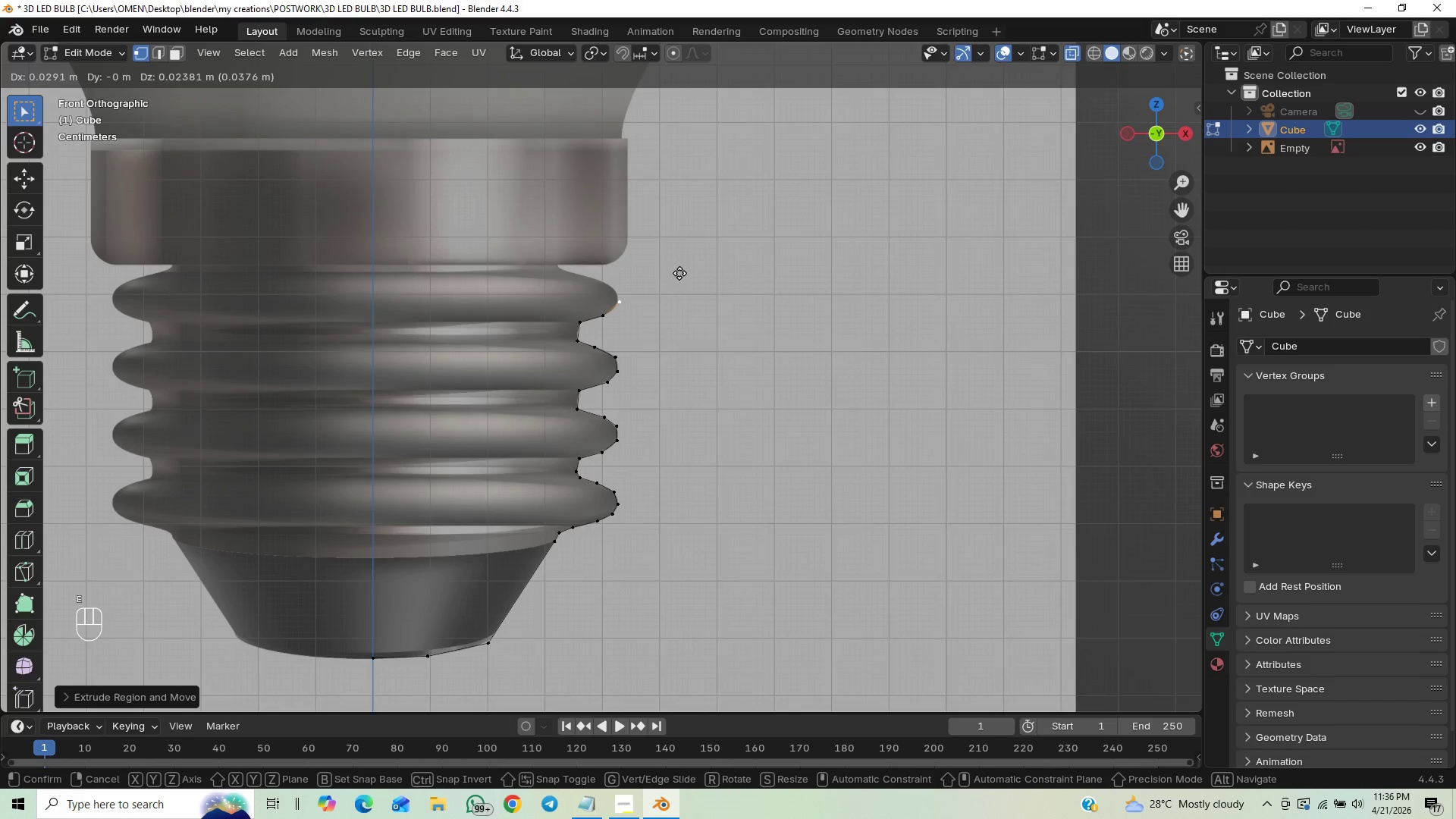 
hold_key(key=ShiftLeft, duration=1.5)
 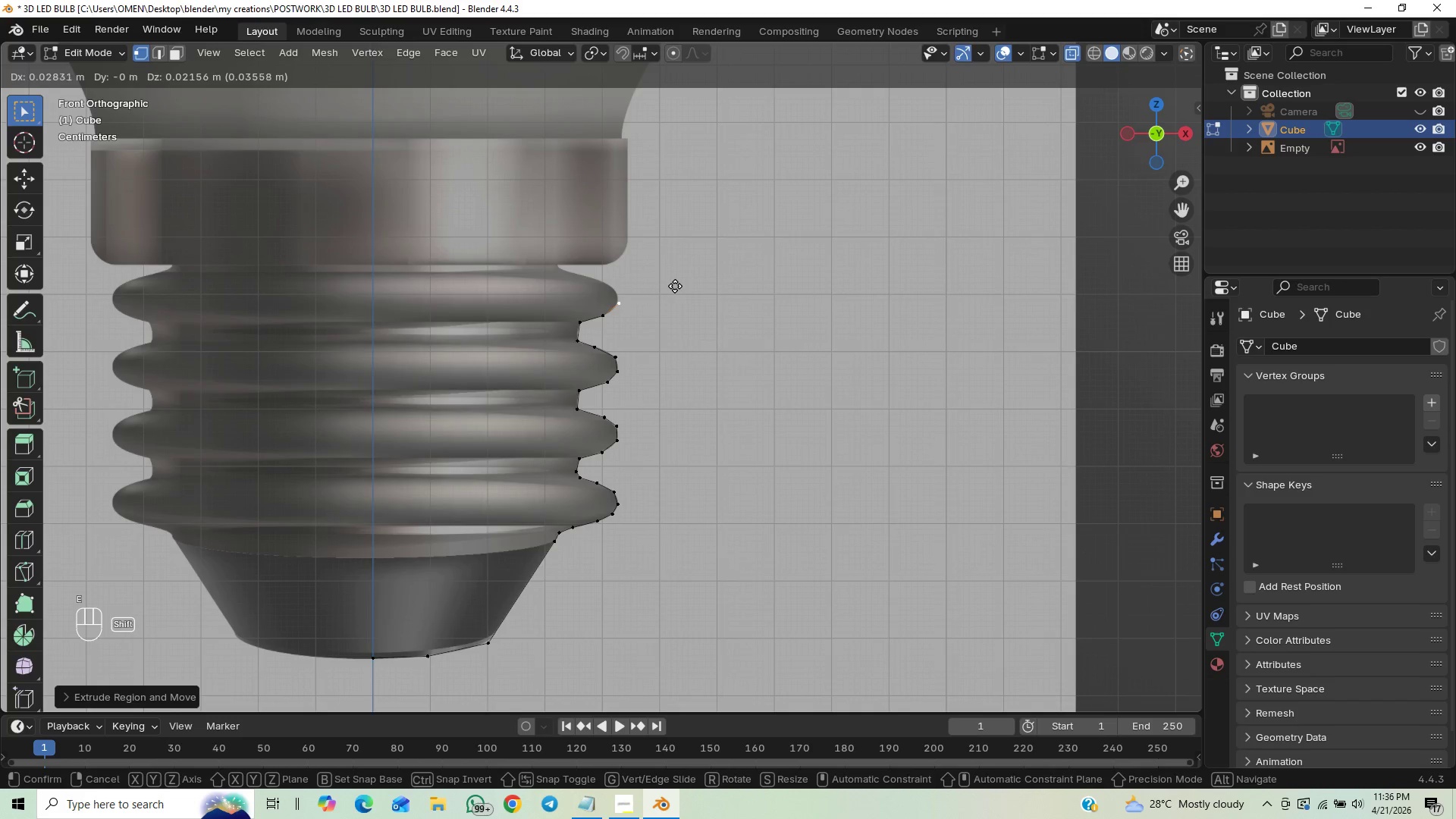 
hold_key(key=ShiftLeft, duration=0.8)
 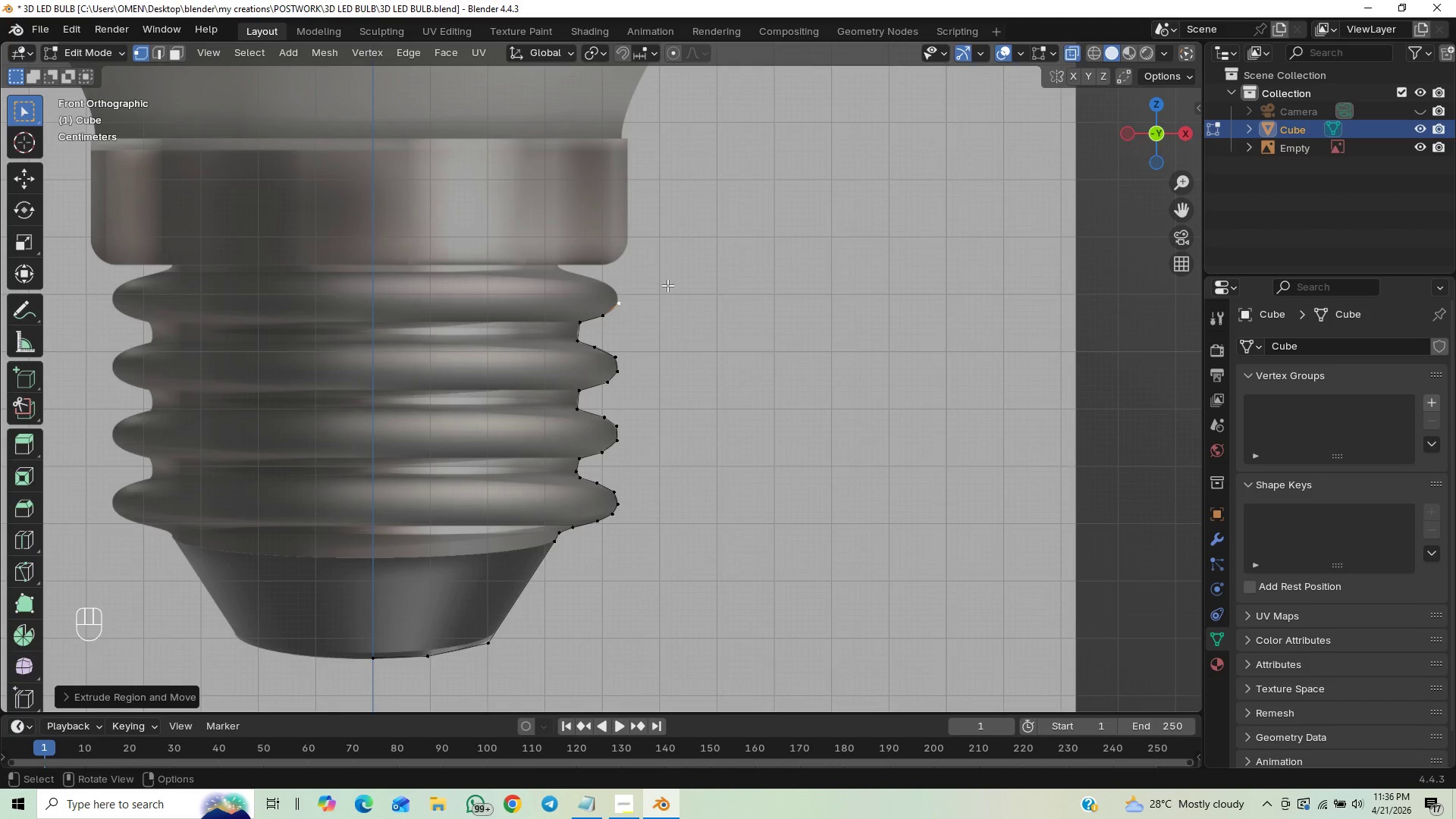 
key(E)
 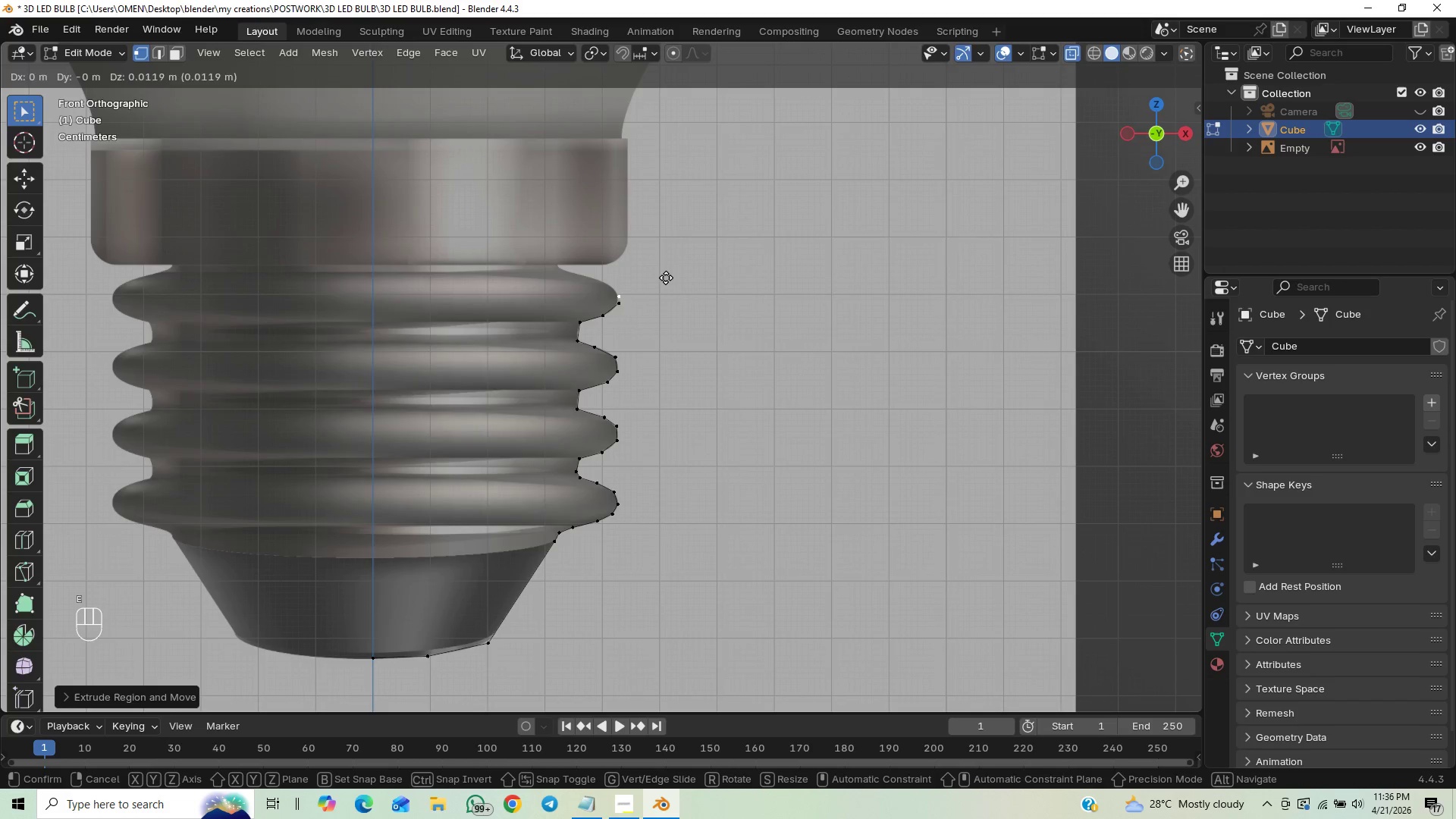 
key(Shift+ShiftLeft)
 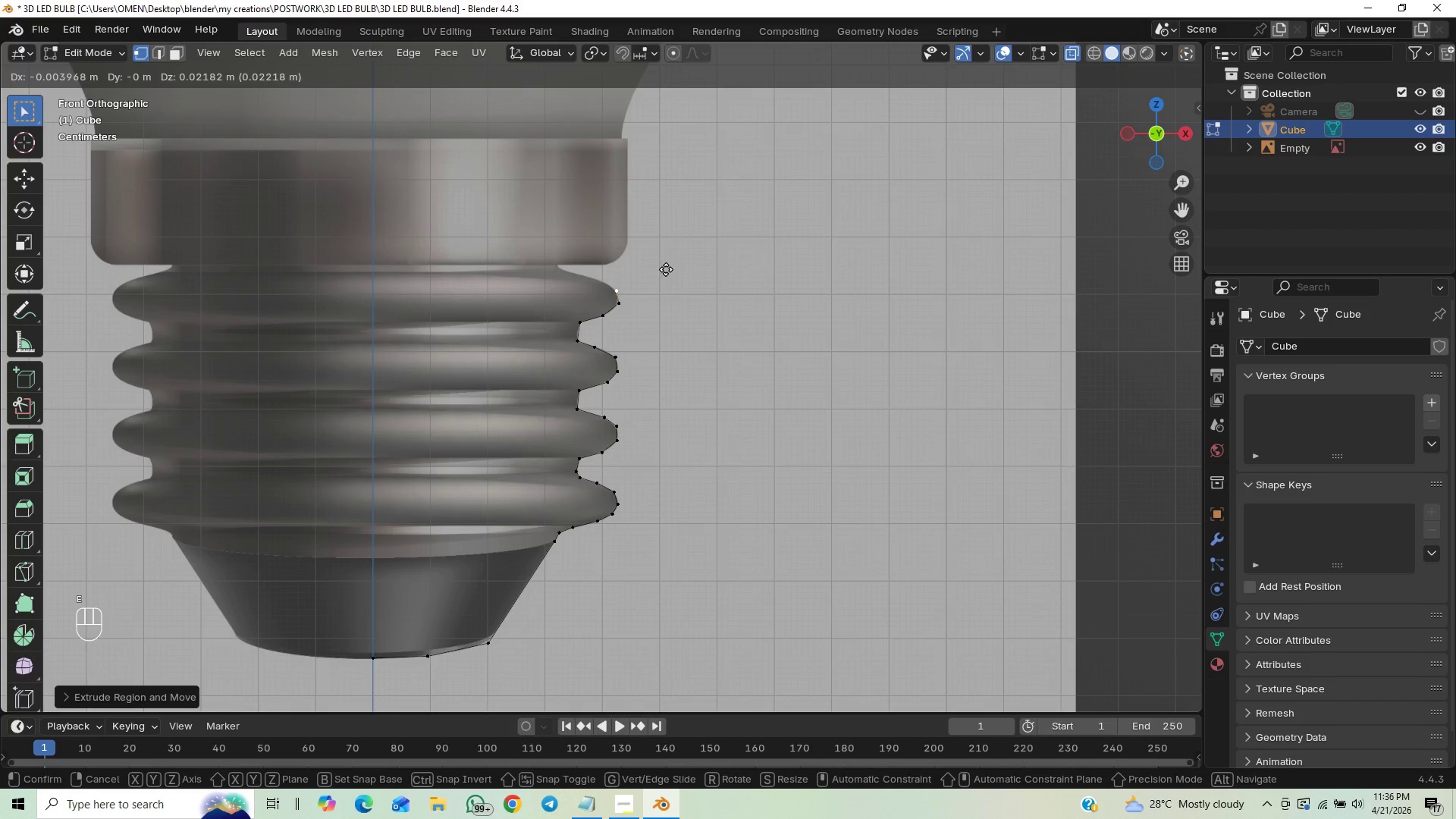 
hold_key(key=ShiftLeft, duration=1.5)
 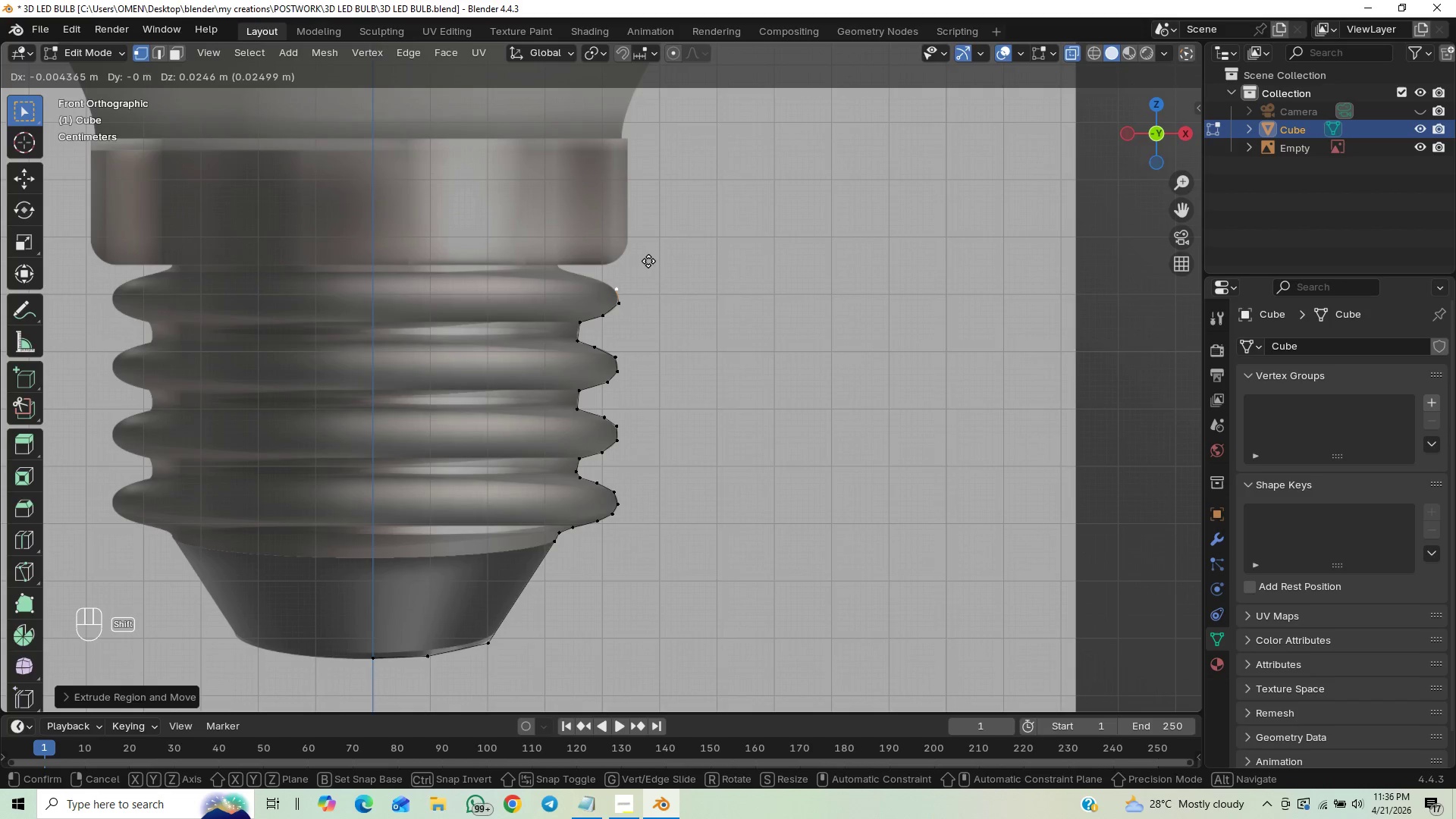 
hold_key(key=ShiftLeft, duration=1.52)
 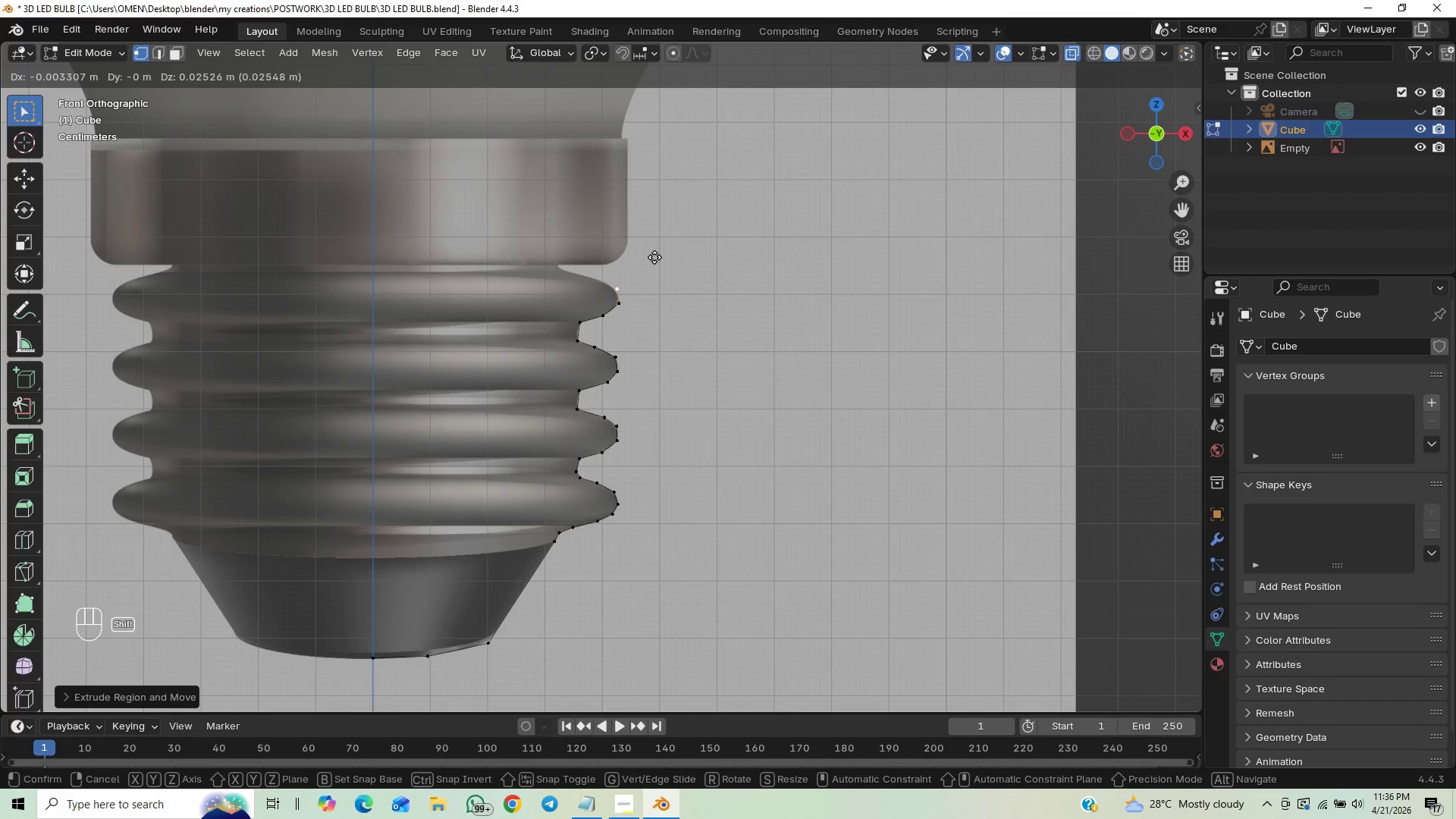 
hold_key(key=ShiftLeft, duration=1.5)
 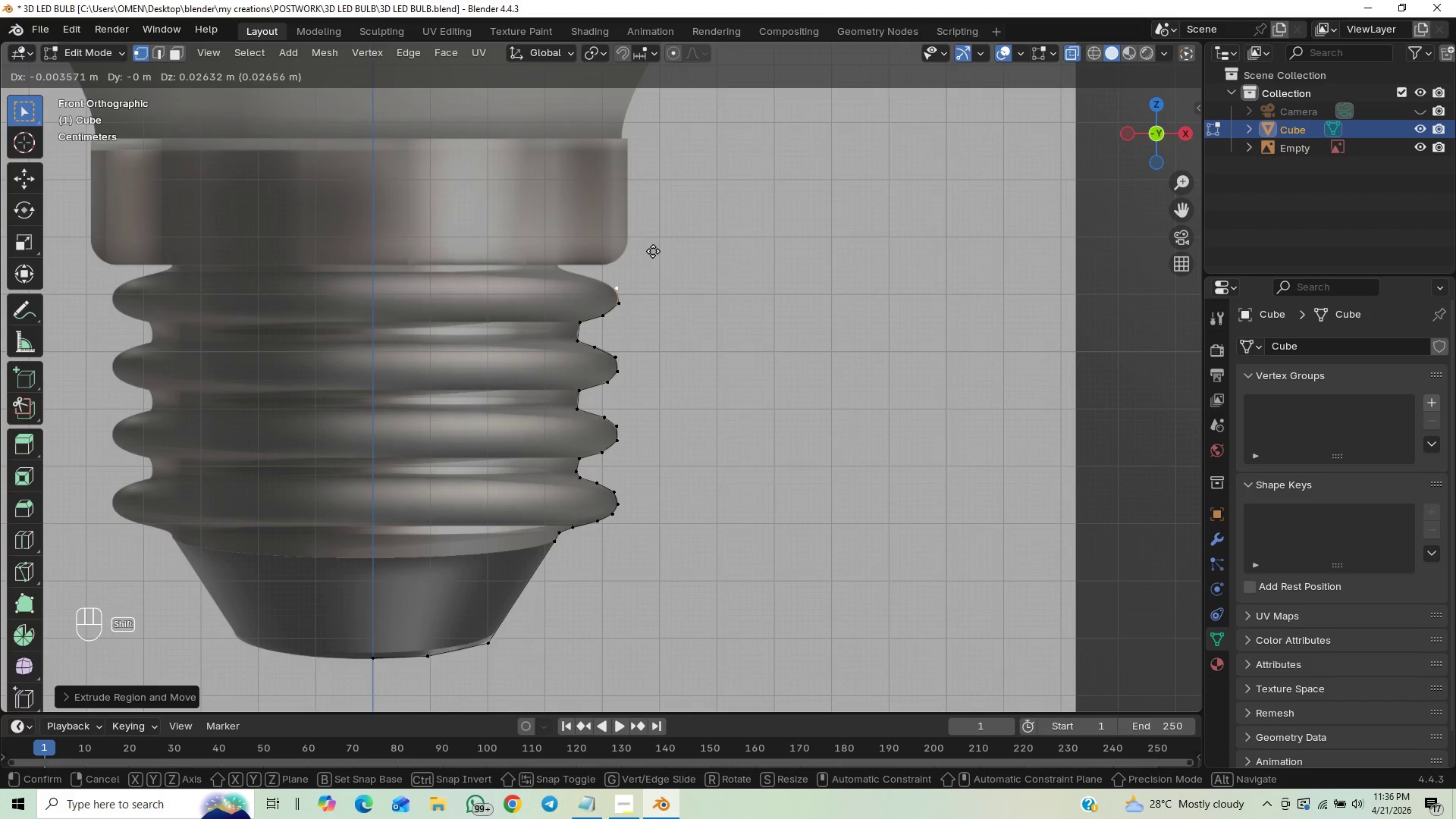 
hold_key(key=ShiftLeft, duration=1.52)
 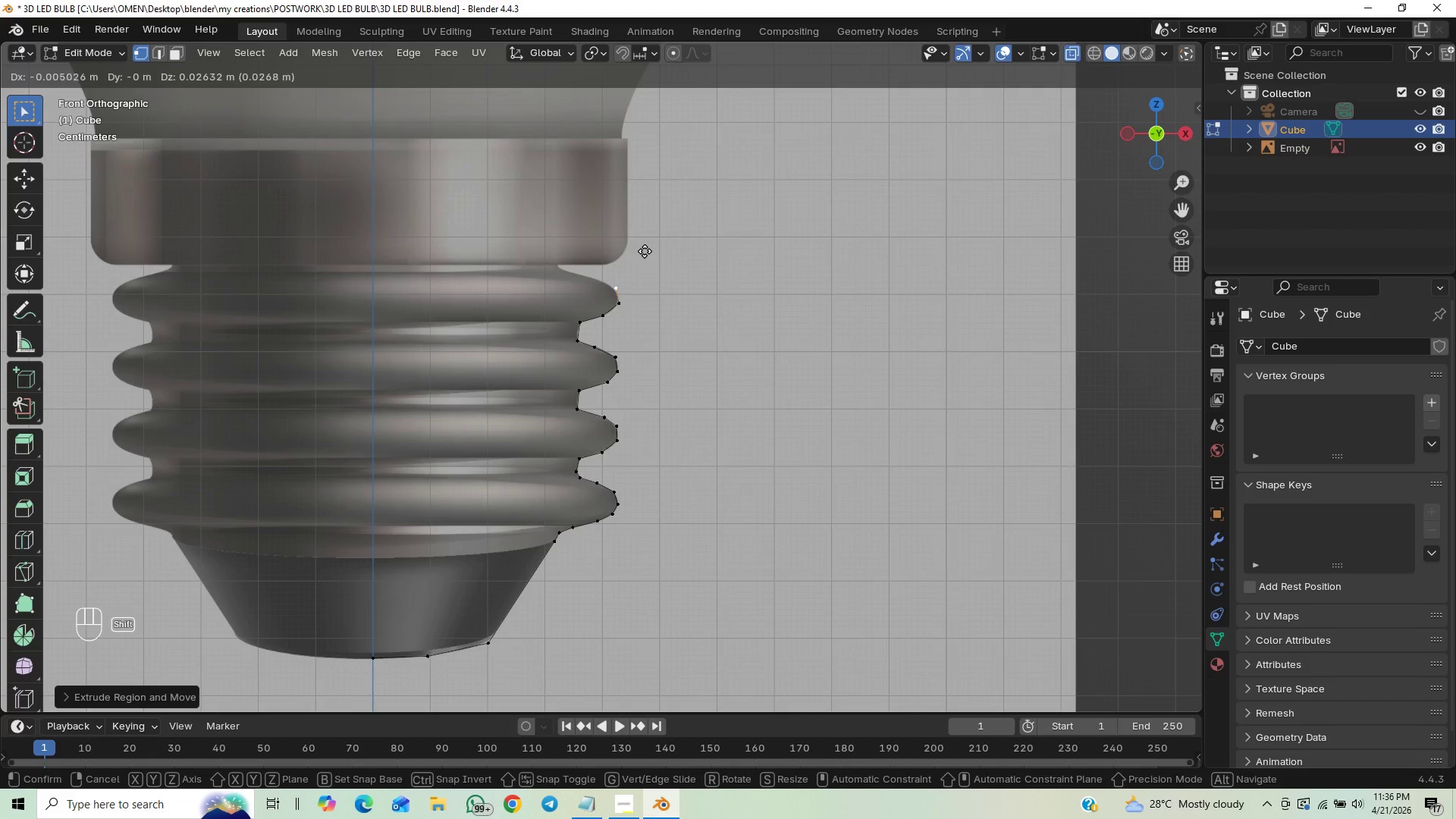 
hold_key(key=ShiftLeft, duration=1.51)
 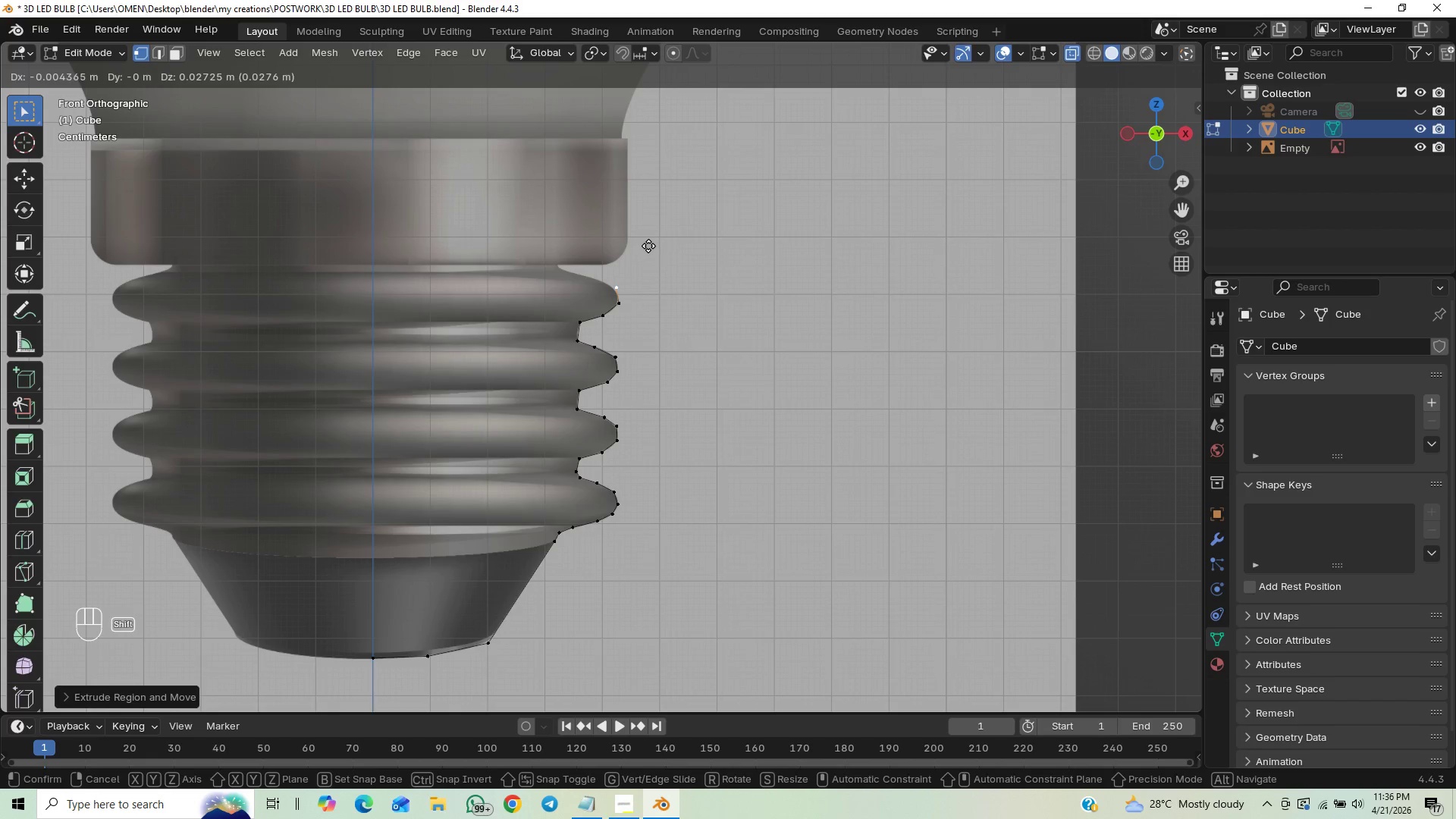 
hold_key(key=ShiftLeft, duration=1.52)
 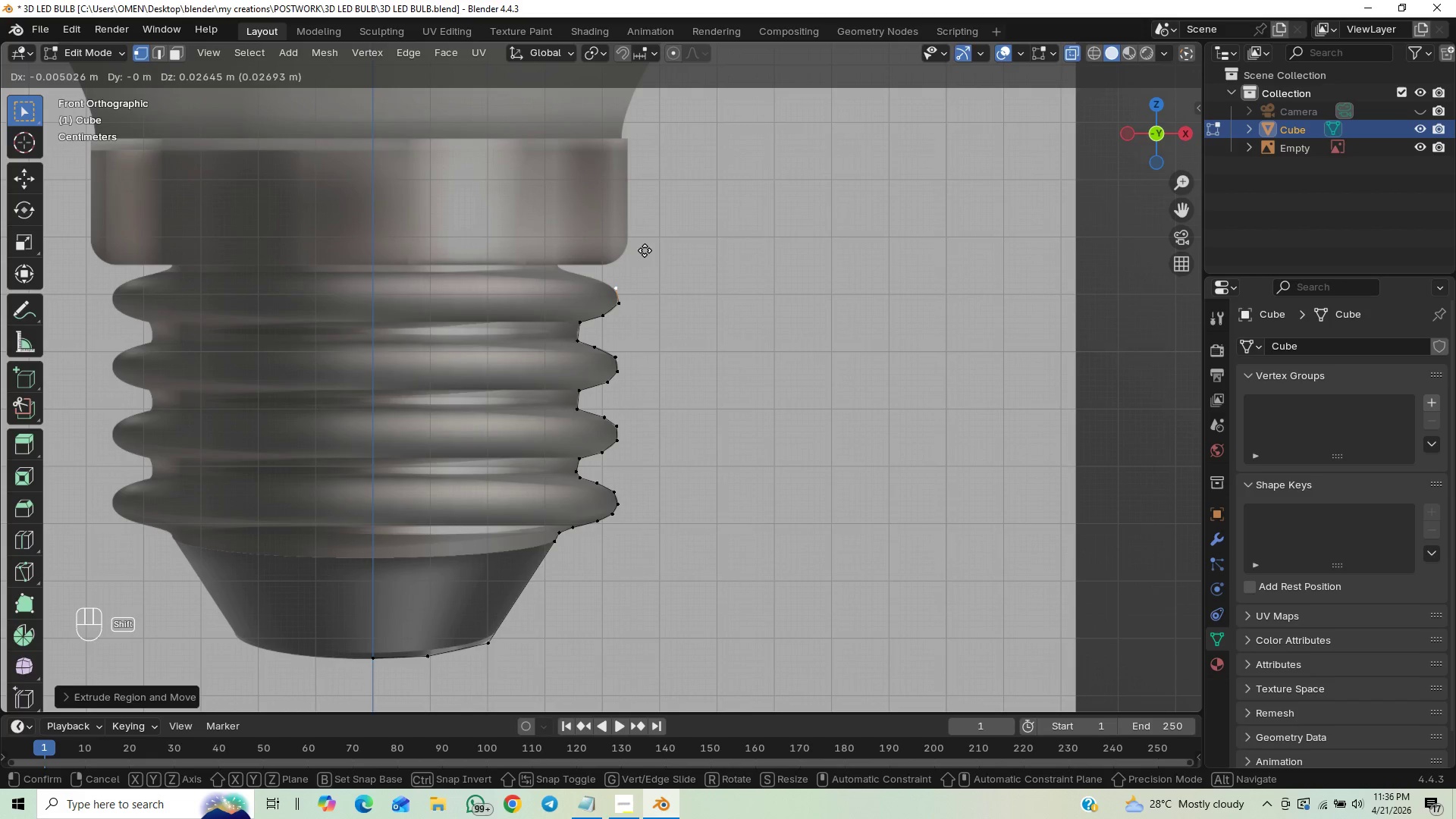 
hold_key(key=ShiftLeft, duration=1.5)
 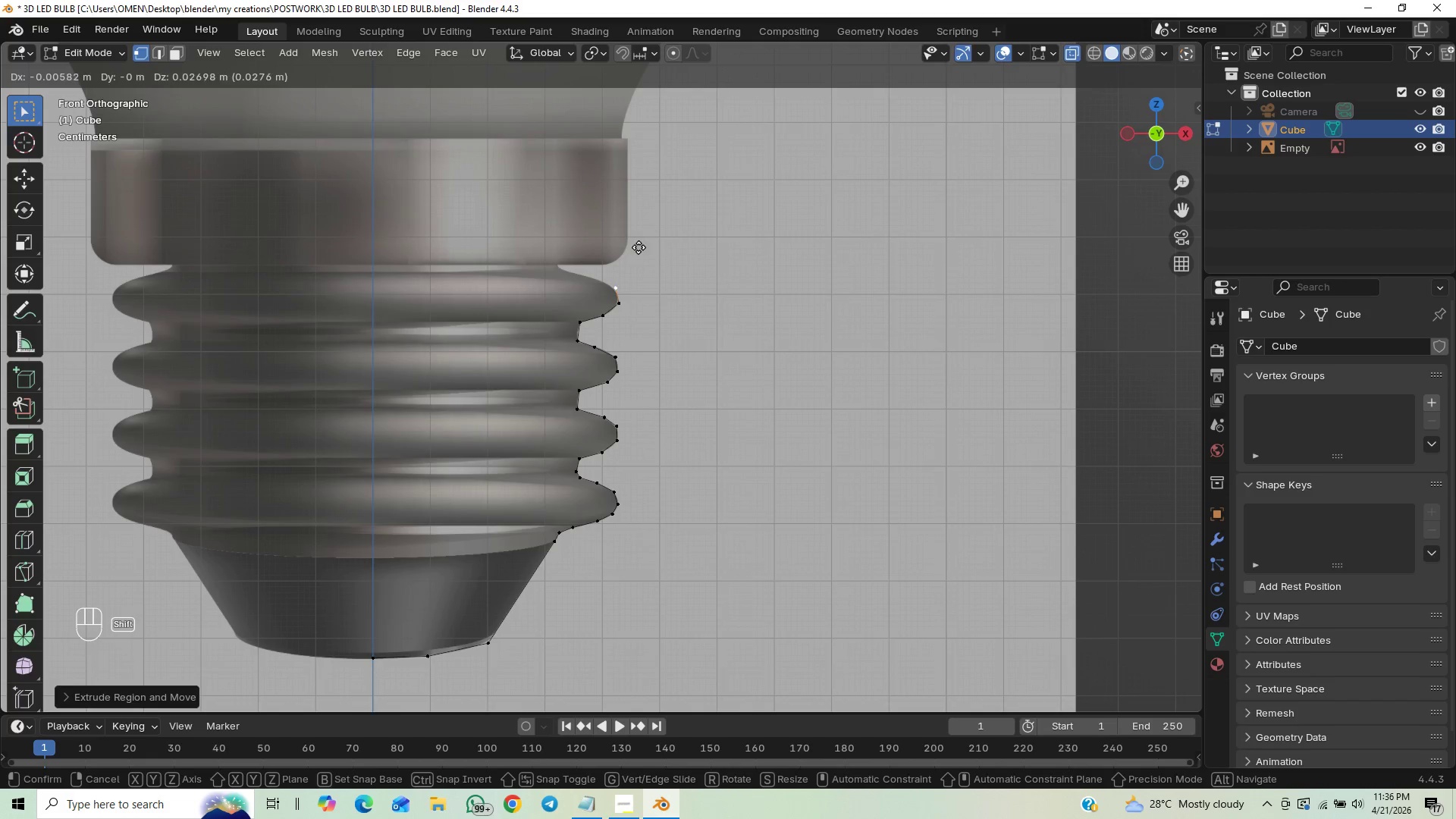 
hold_key(key=ShiftLeft, duration=1.52)
left_click([634, 247])
 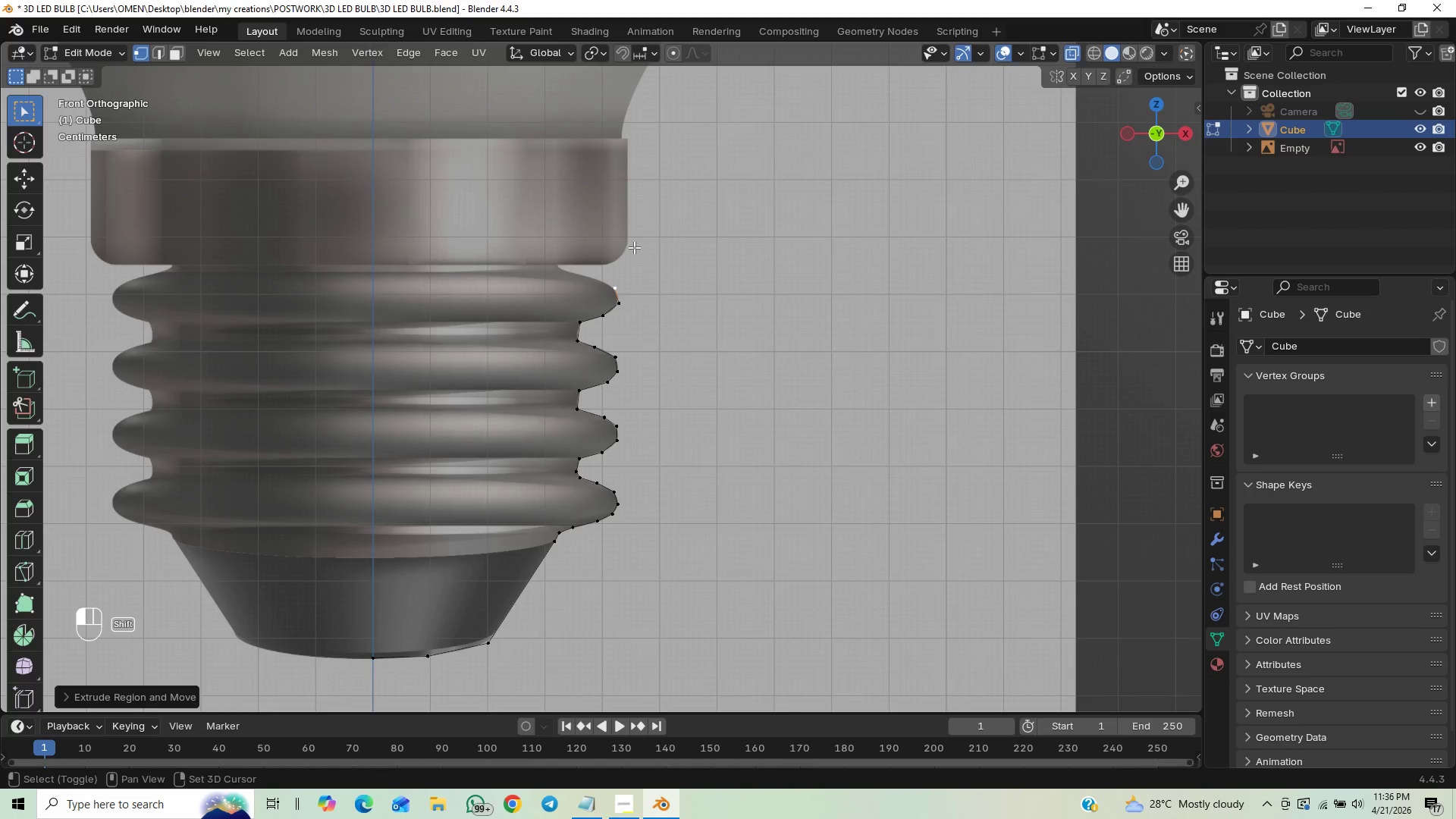 
key(Shift+ShiftLeft)
 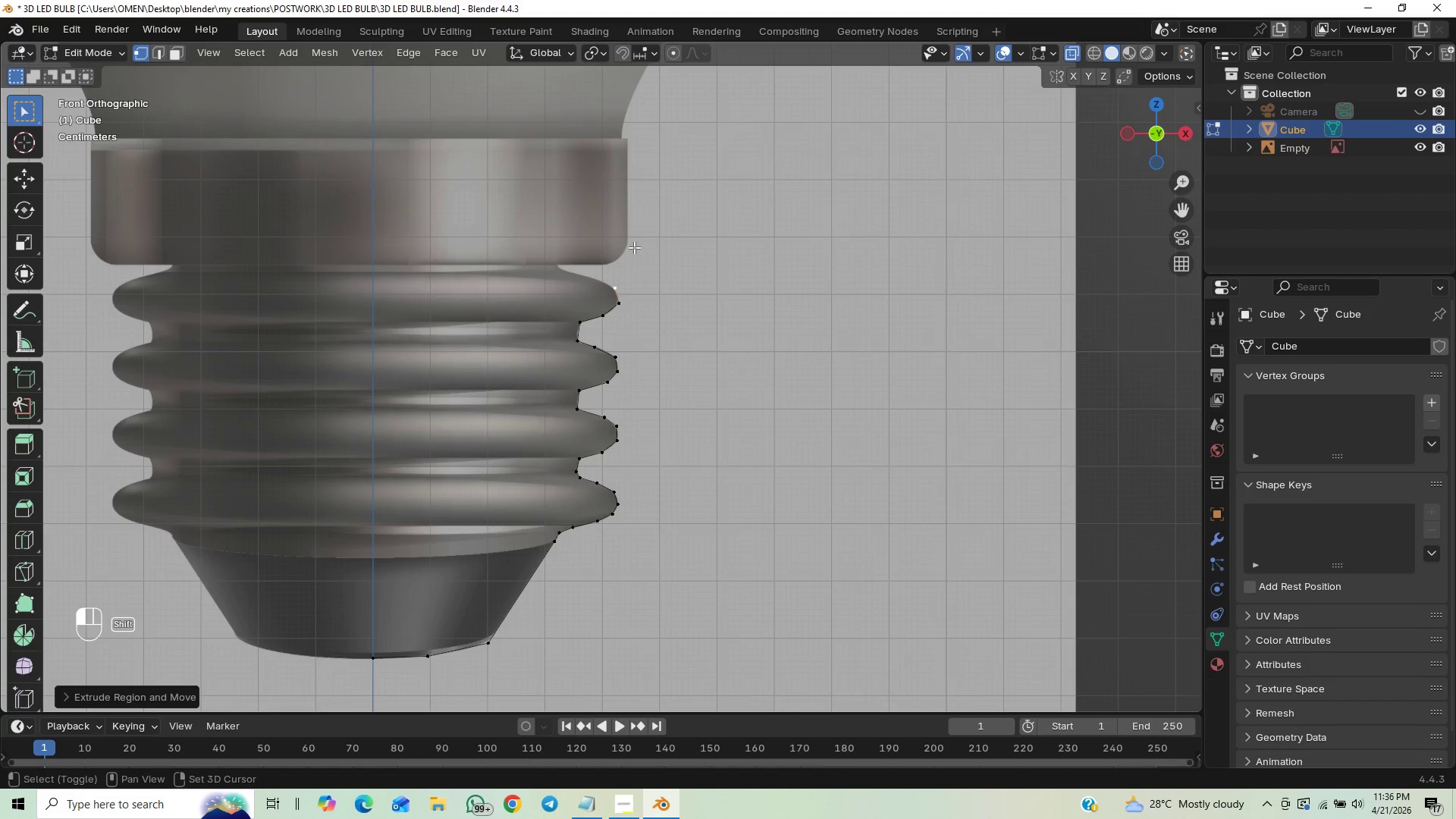 
key(Shift+ShiftLeft)
 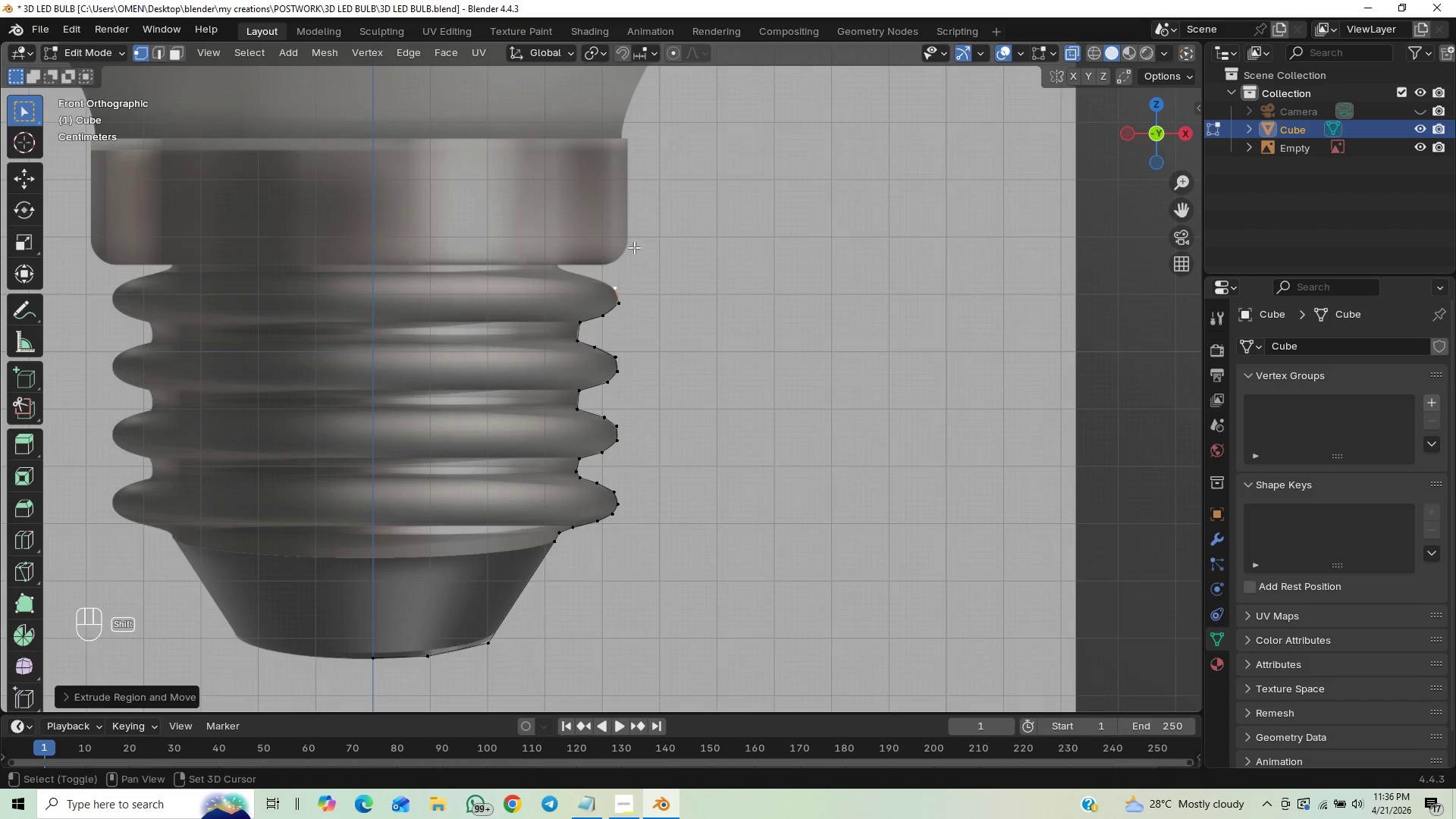 
key(Shift+ShiftLeft)
 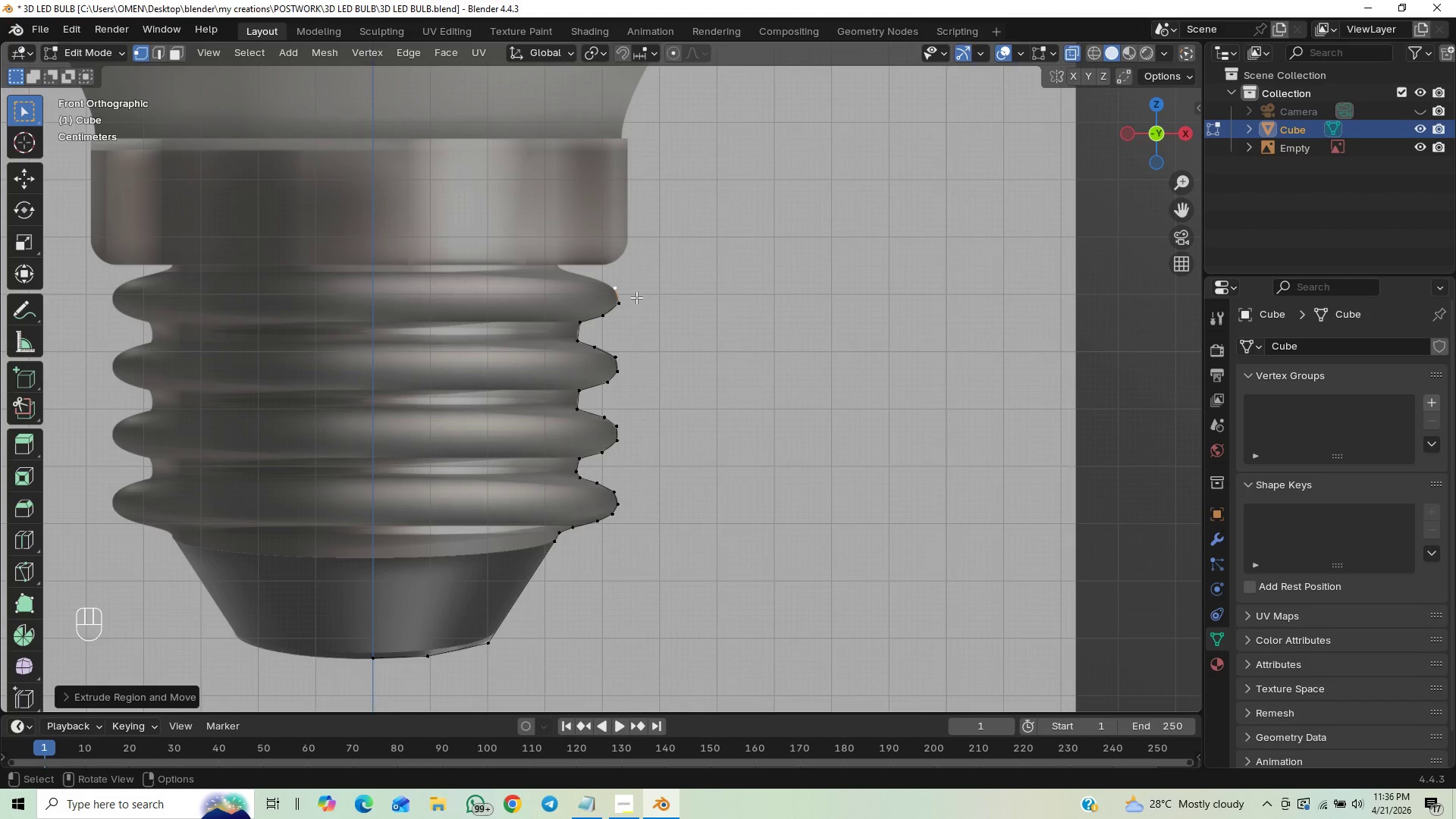 
left_click([622, 301])
 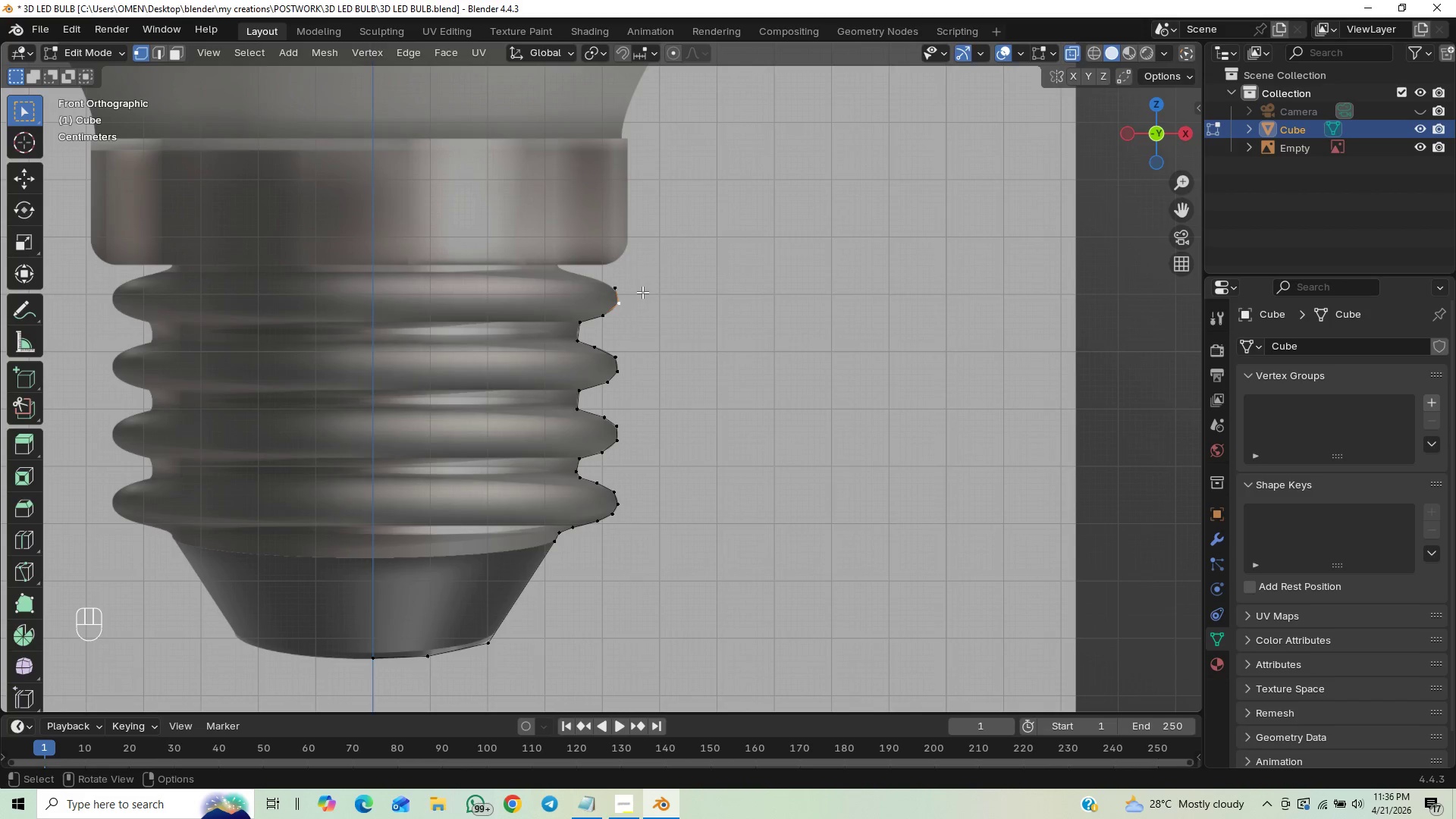 
key(G)
 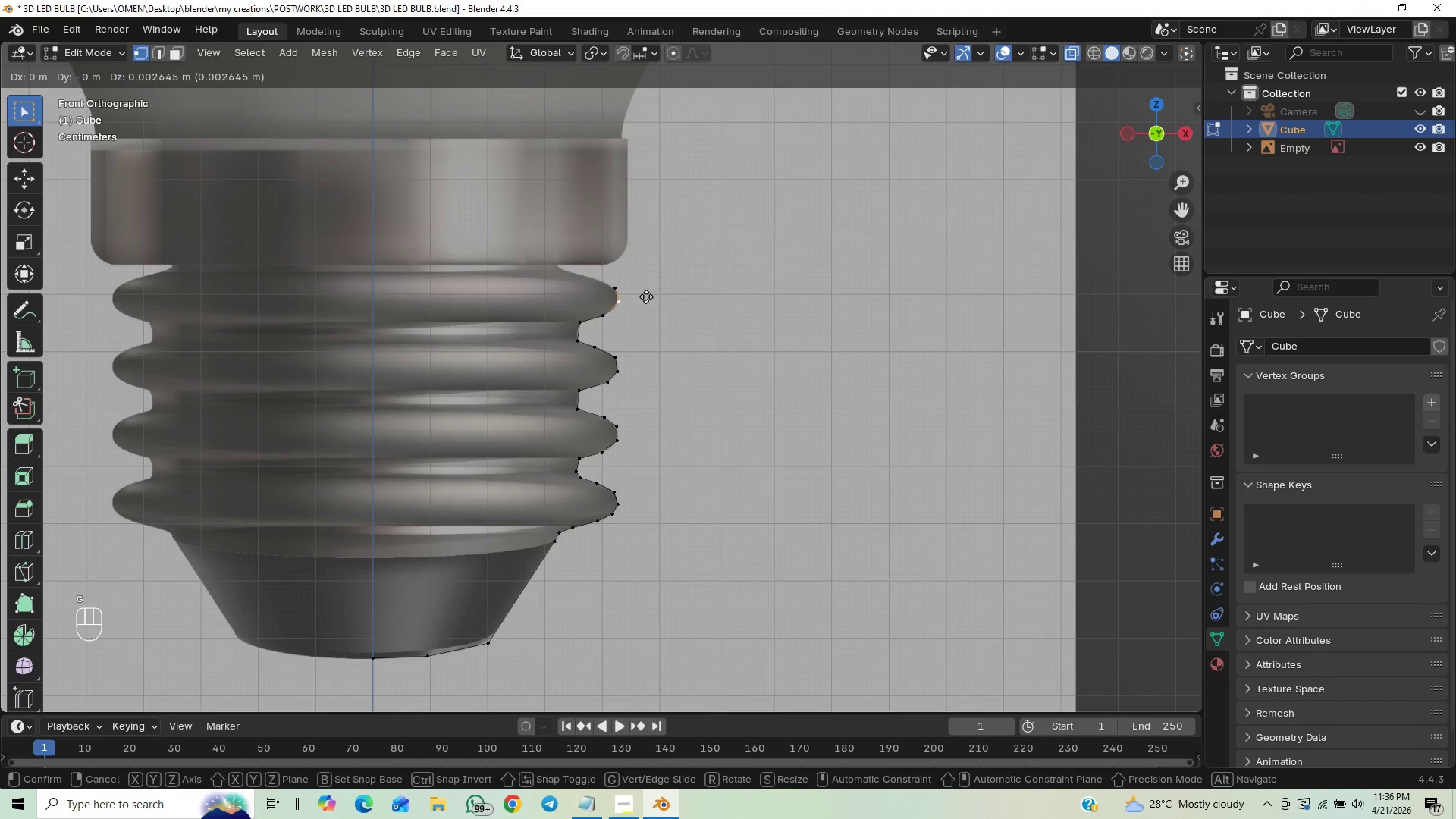 
hold_key(key=ShiftLeft, duration=1.5)
 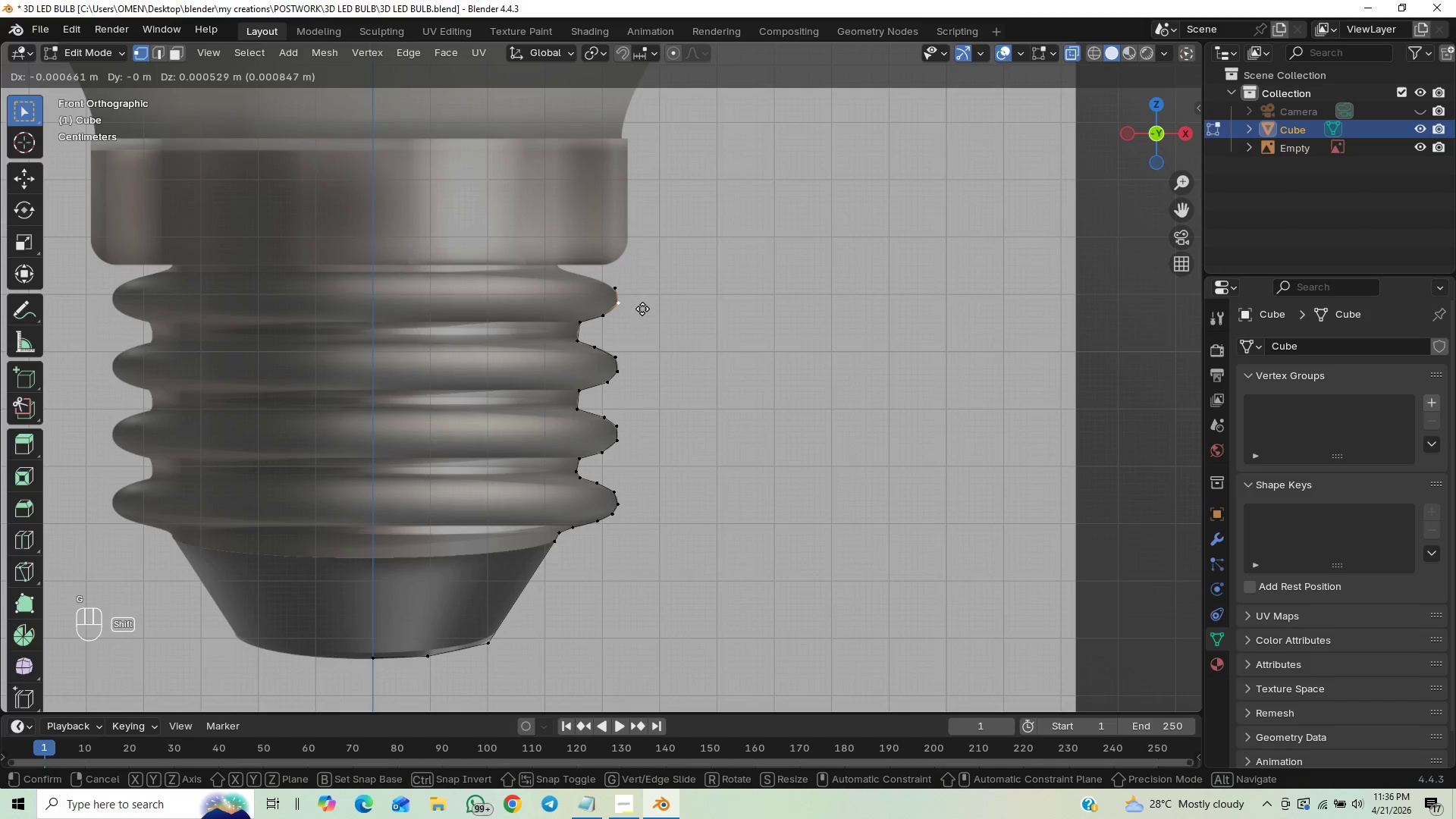 
hold_key(key=ShiftLeft, duration=1.52)
 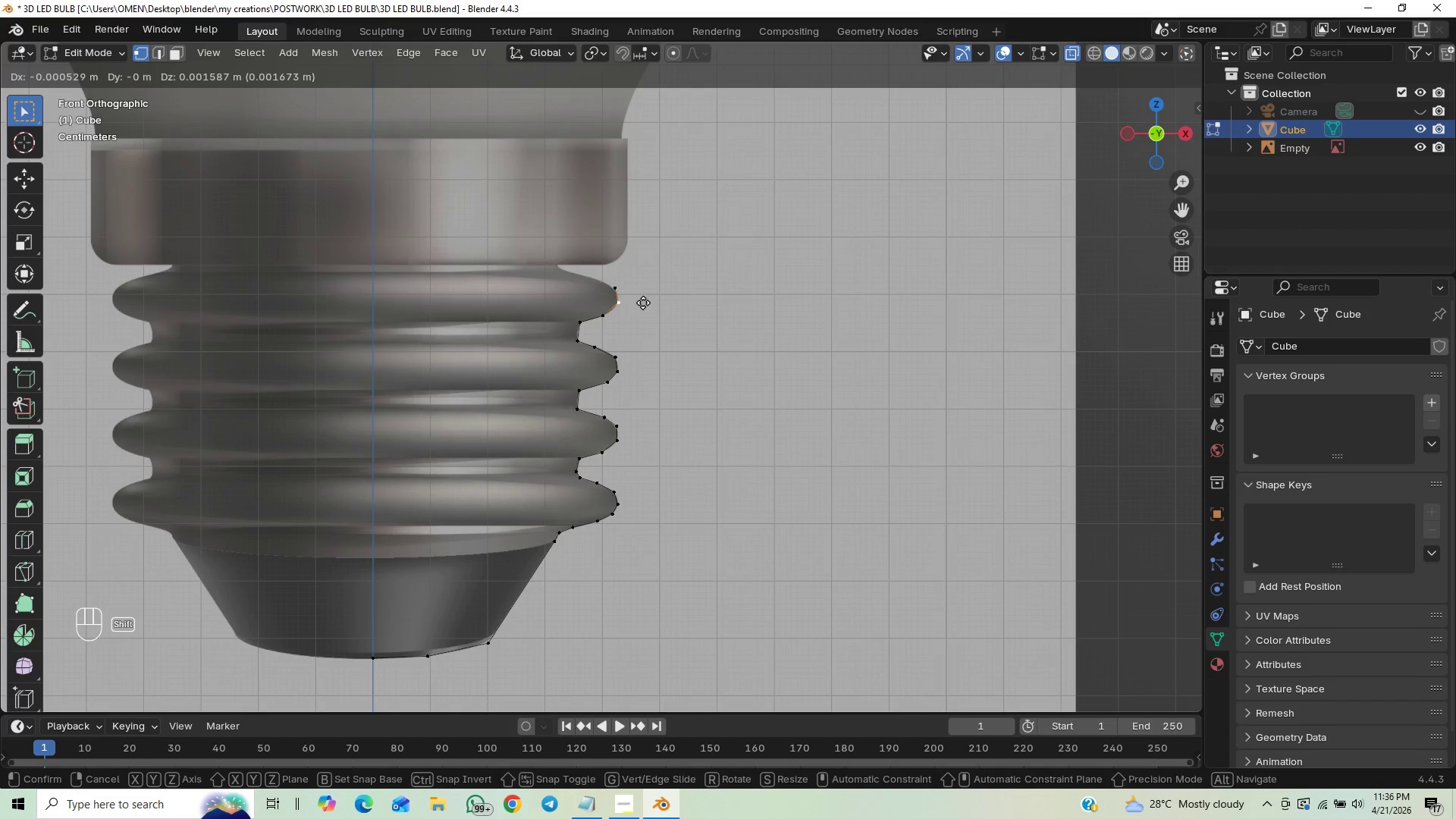 
hold_key(key=ShiftLeft, duration=0.88)
left_click([643, 303])
 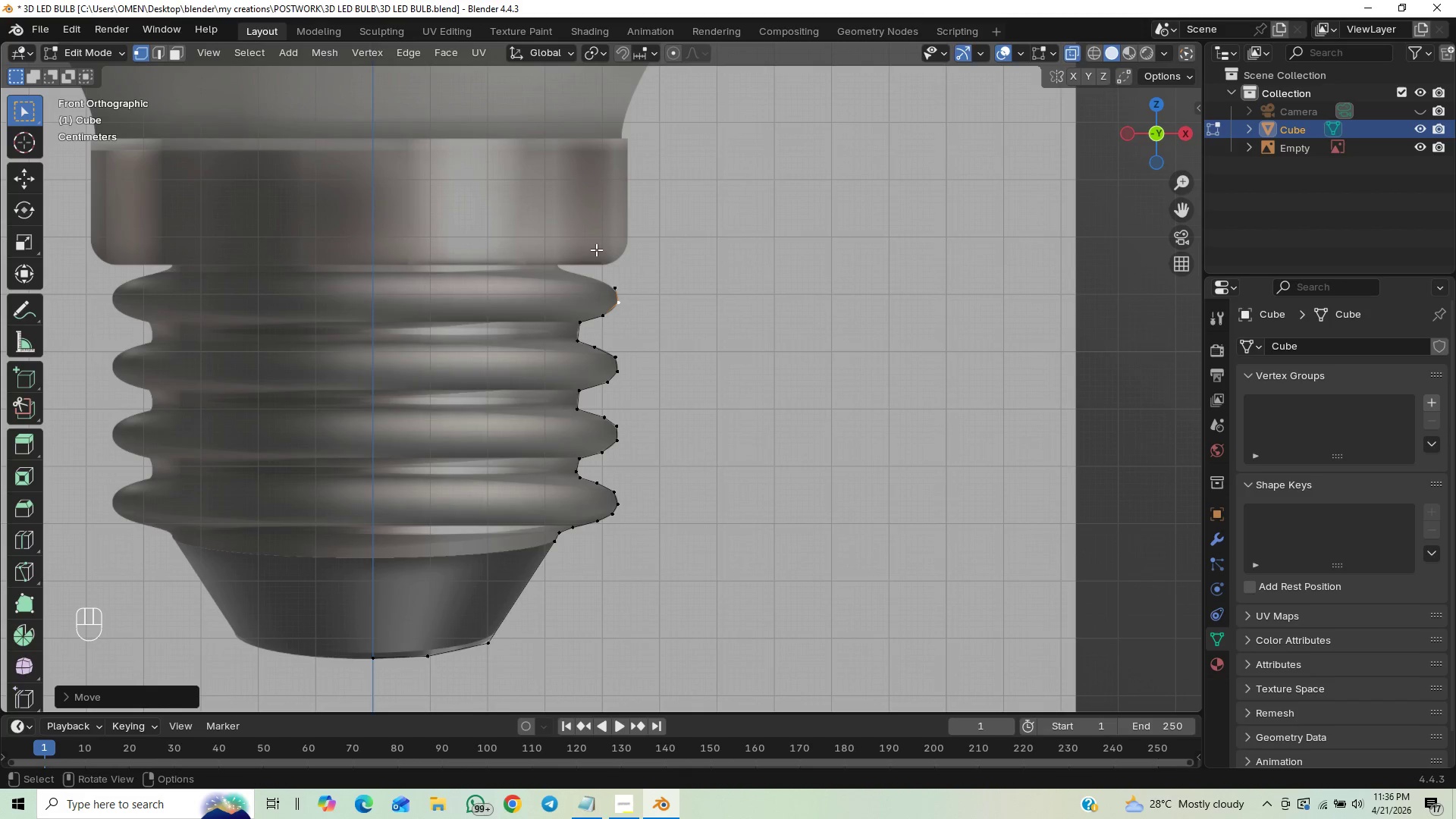 
hold_key(key=ControlLeft, duration=1.5)
 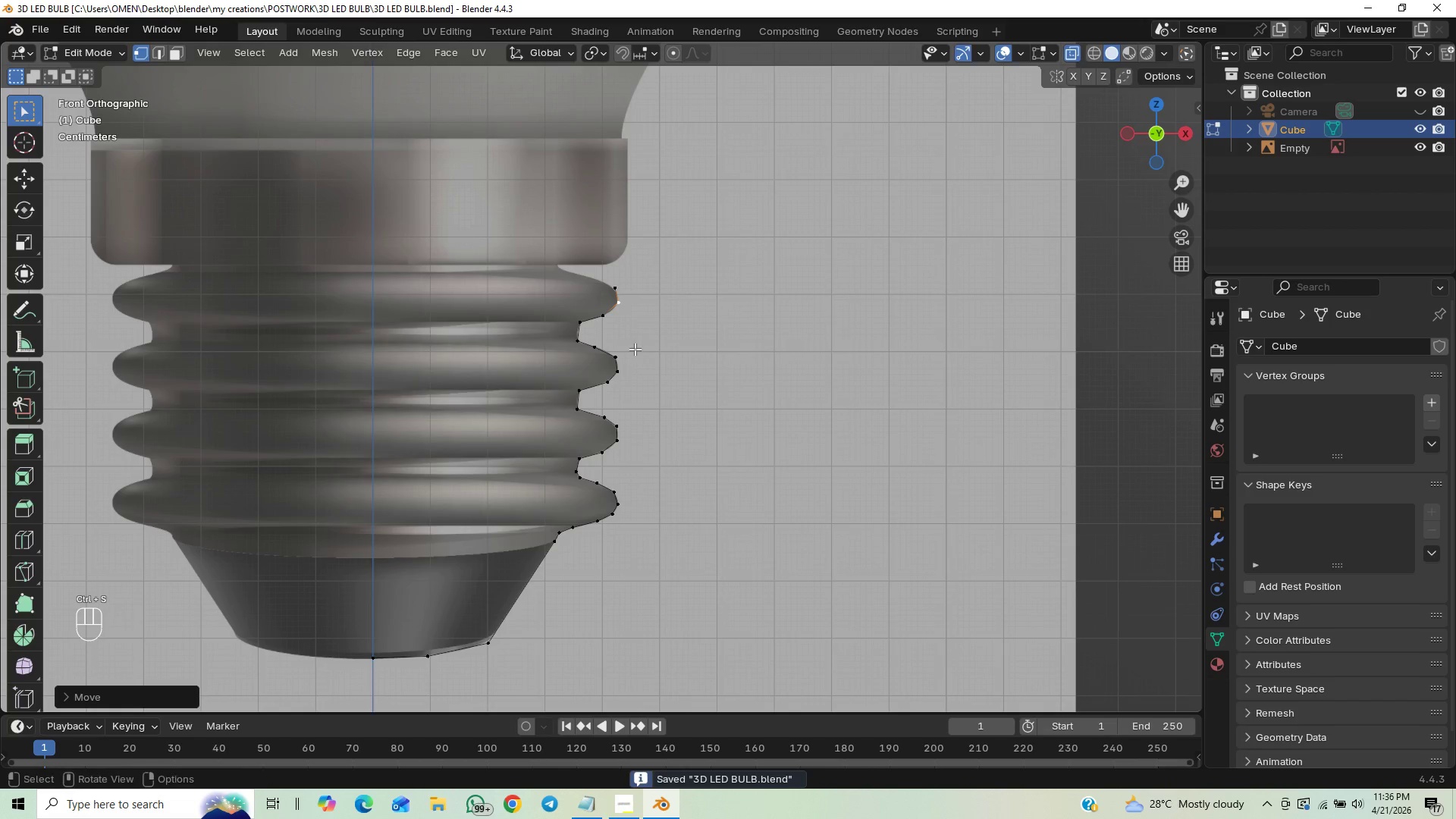 
key(Control+S)
 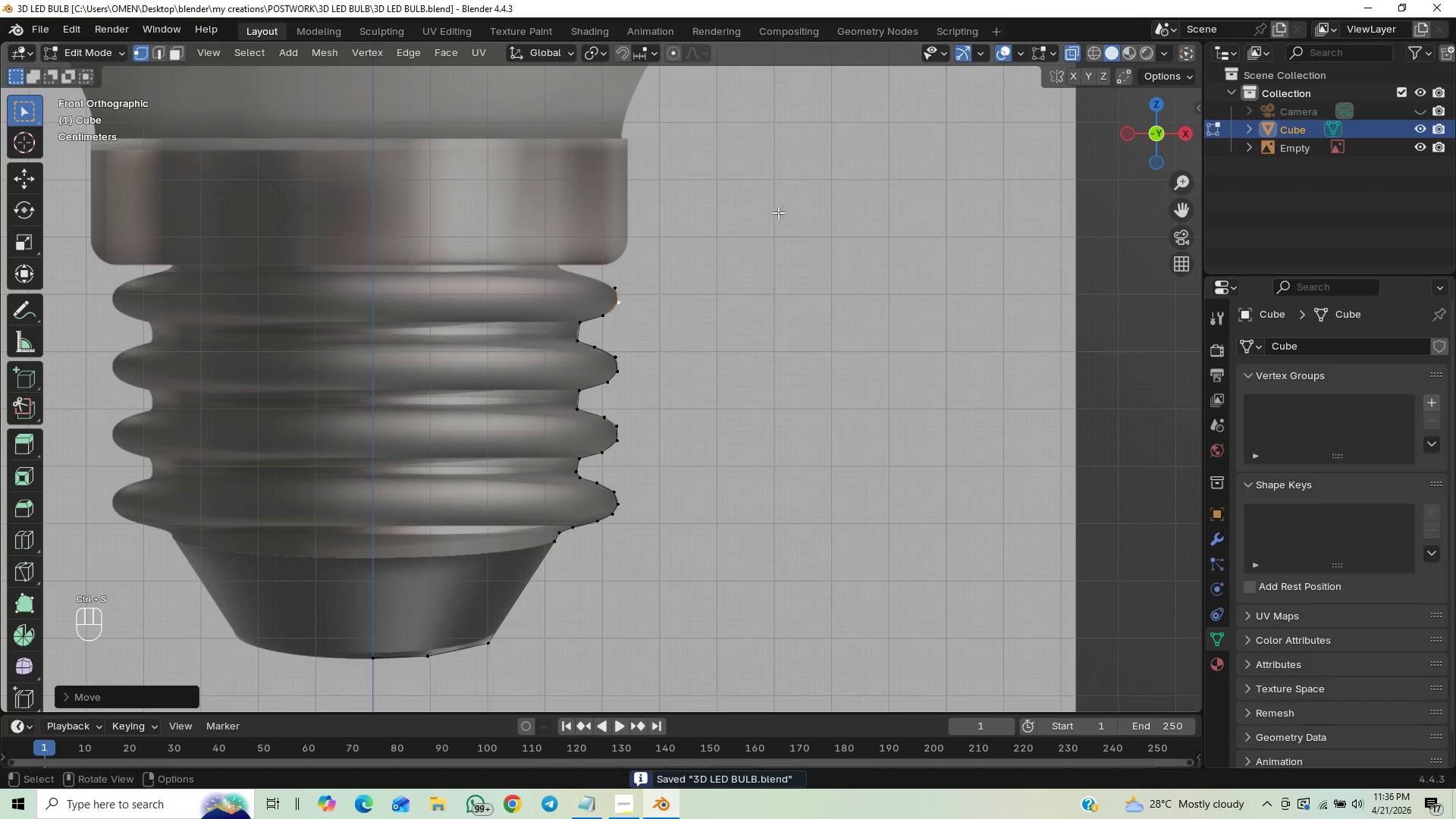 
hold_key(key=ShiftLeft, duration=0.66)
 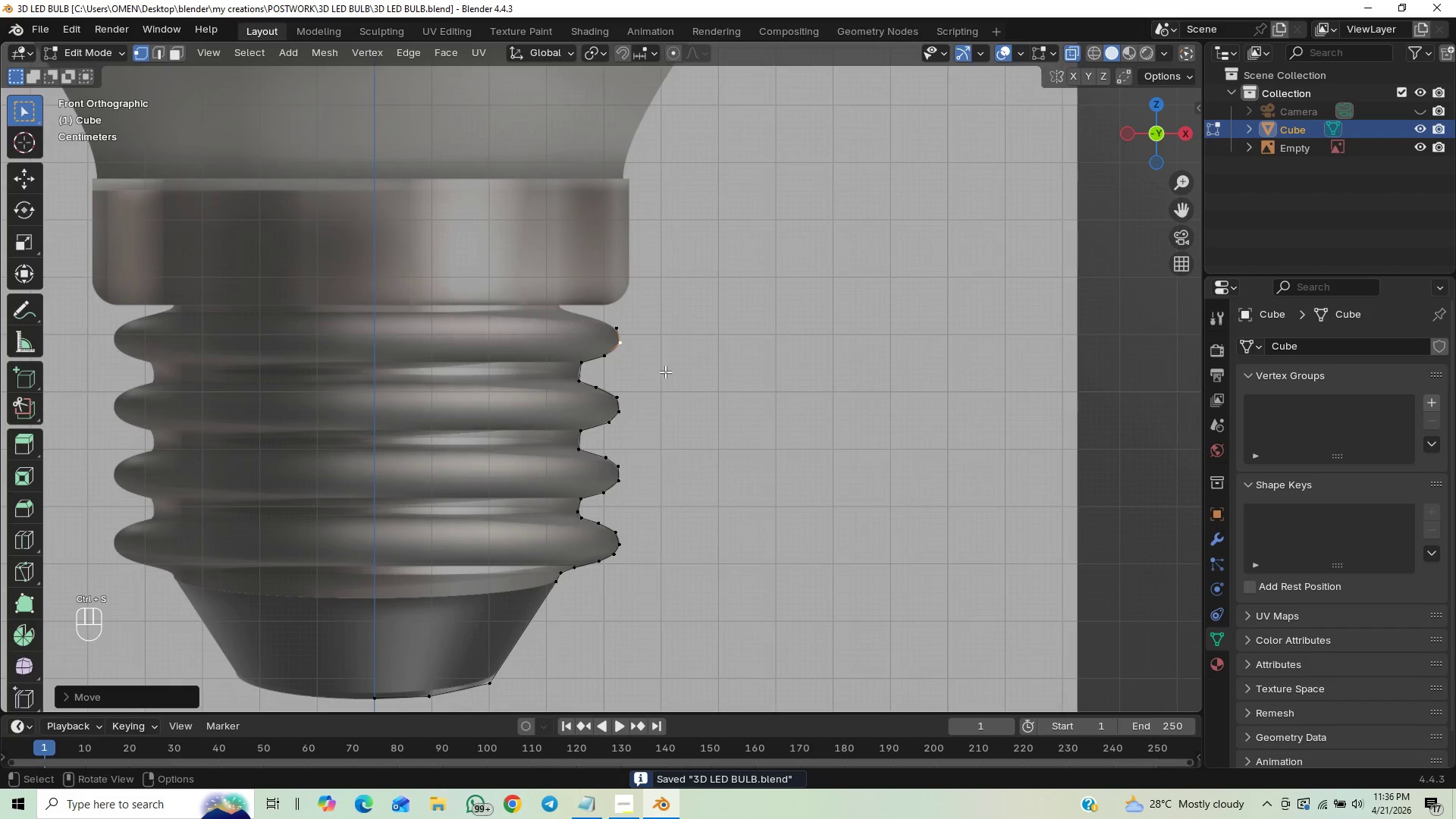 
hold_key(key=ShiftLeft, duration=1.03)
 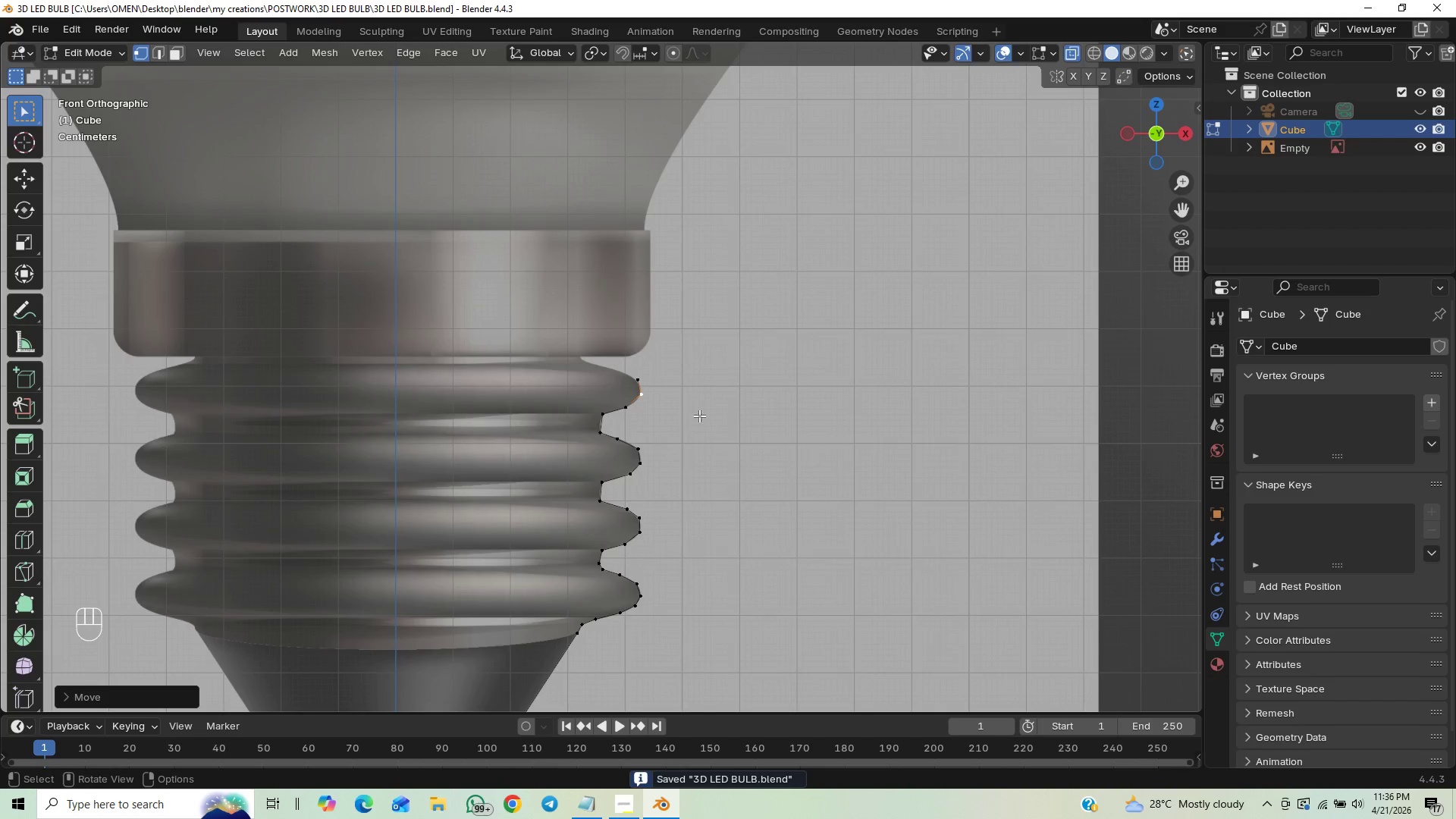 
hold_key(key=ControlLeft, duration=0.78)
scroll: coordinate [700, 403], scroll_direction: up, amount: 1.0
 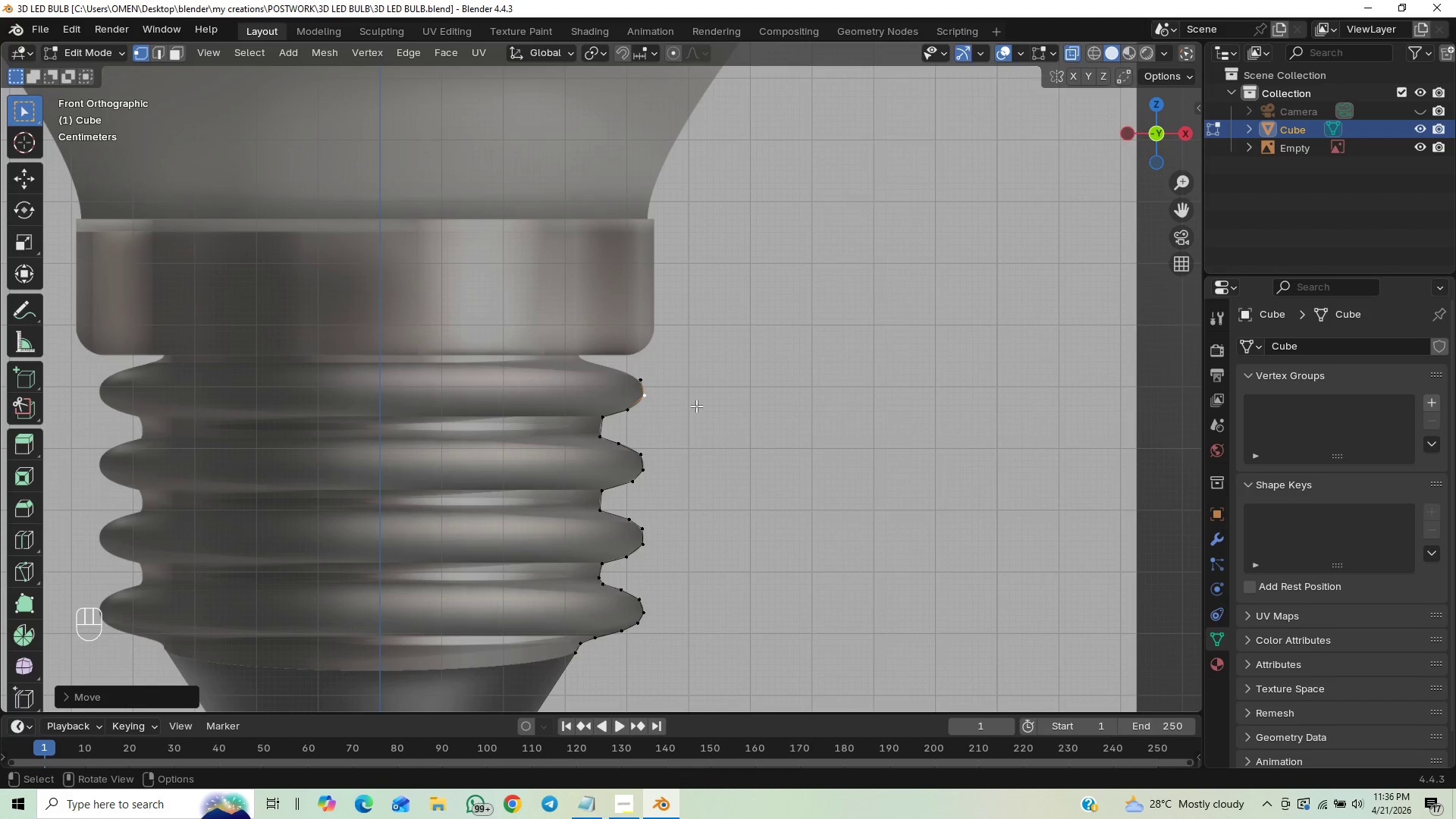 
hold_key(key=ControlLeft, duration=0.52)
 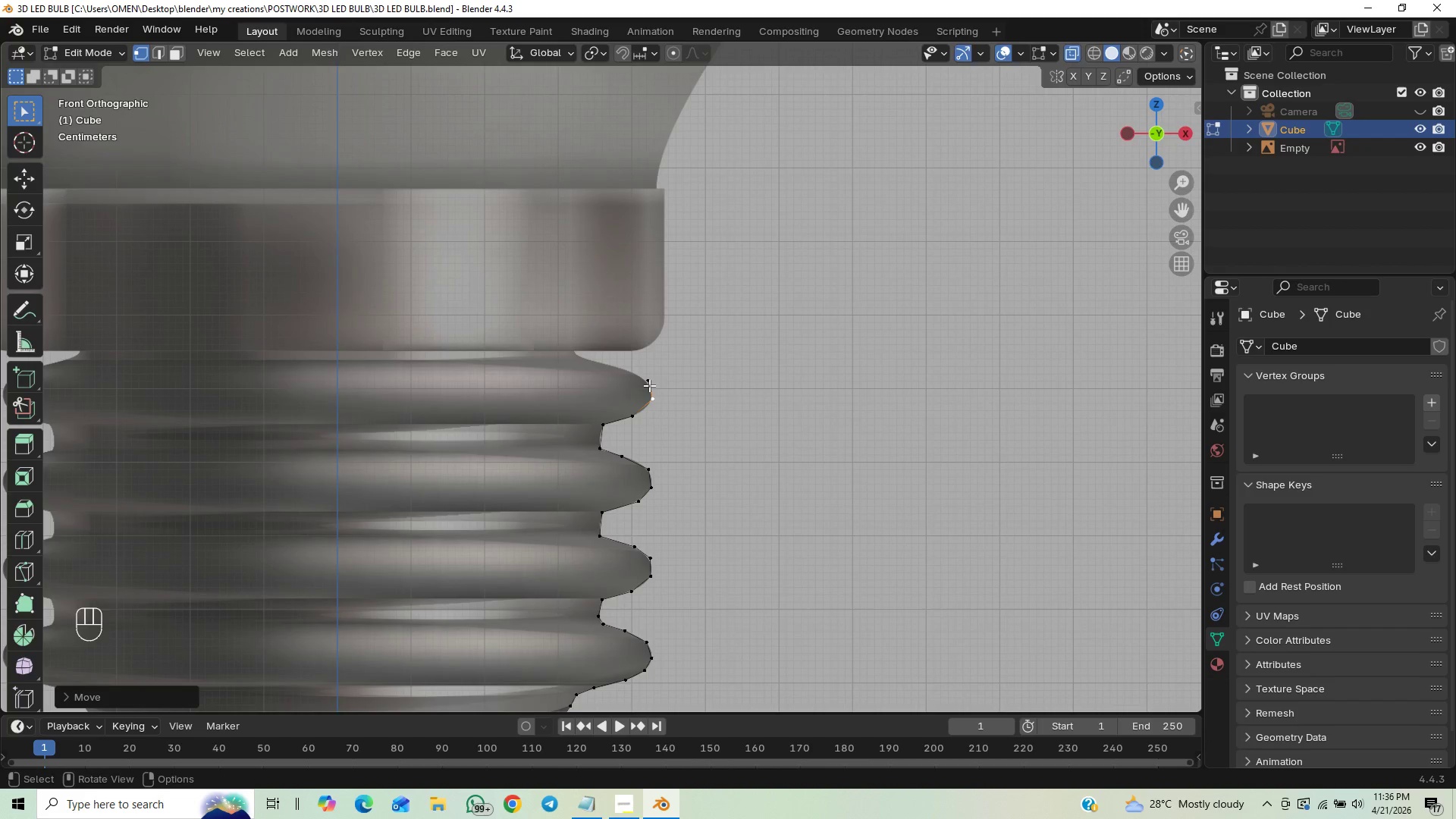 
left_click([649, 384])
 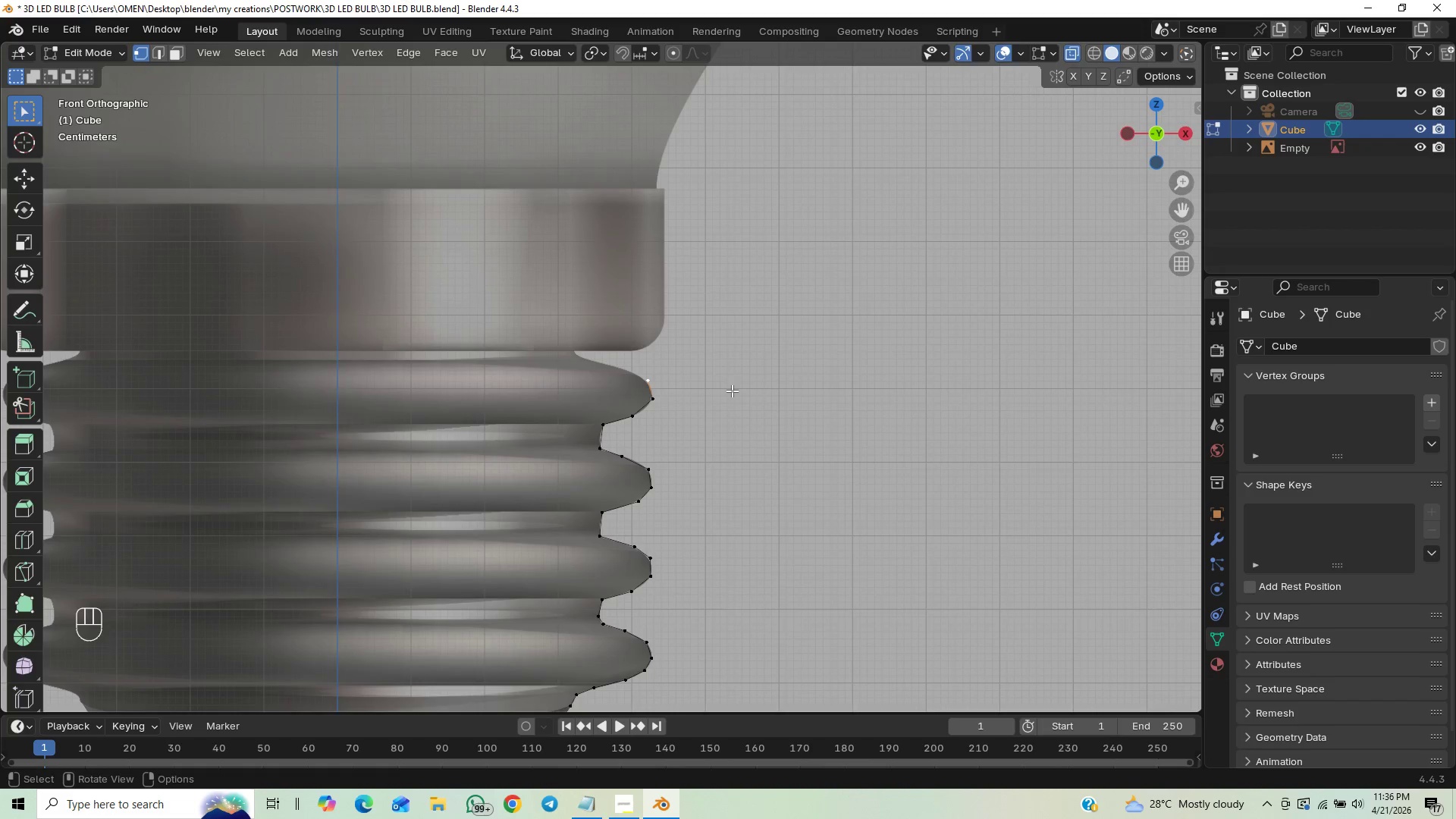 
key(E)
 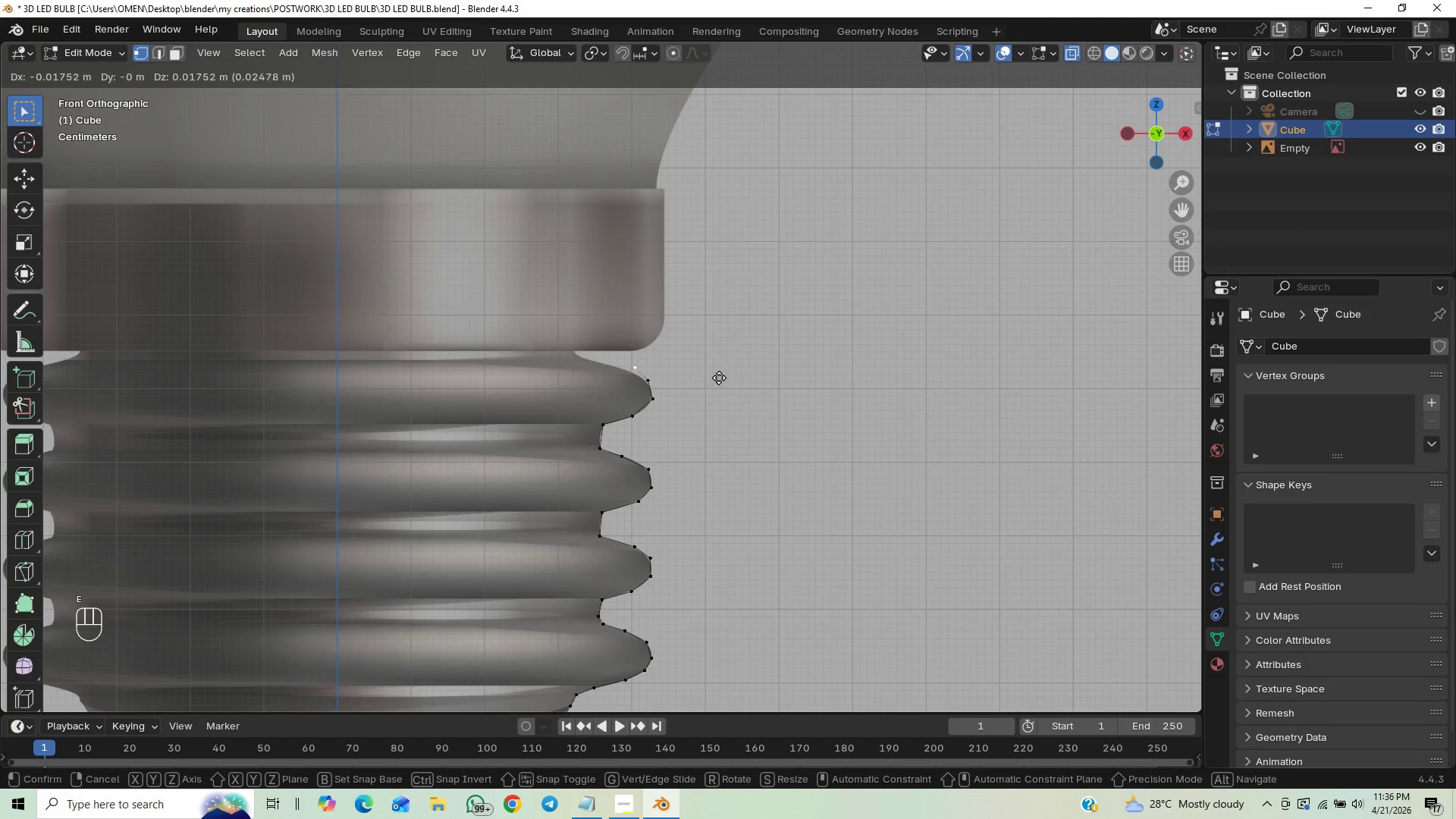 
key(Shift+ShiftLeft)
 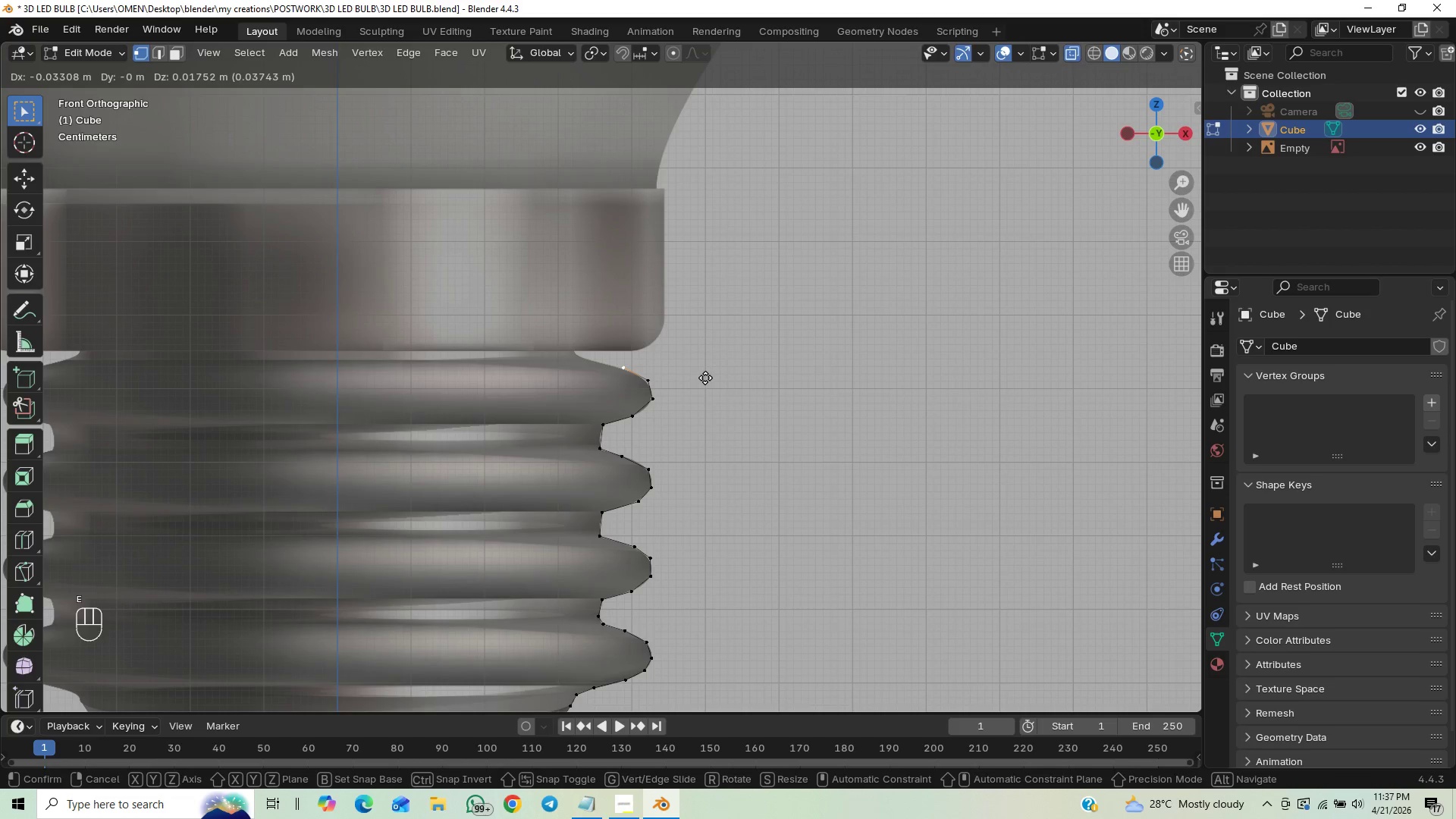 
hold_key(key=ShiftLeft, duration=1.5)
 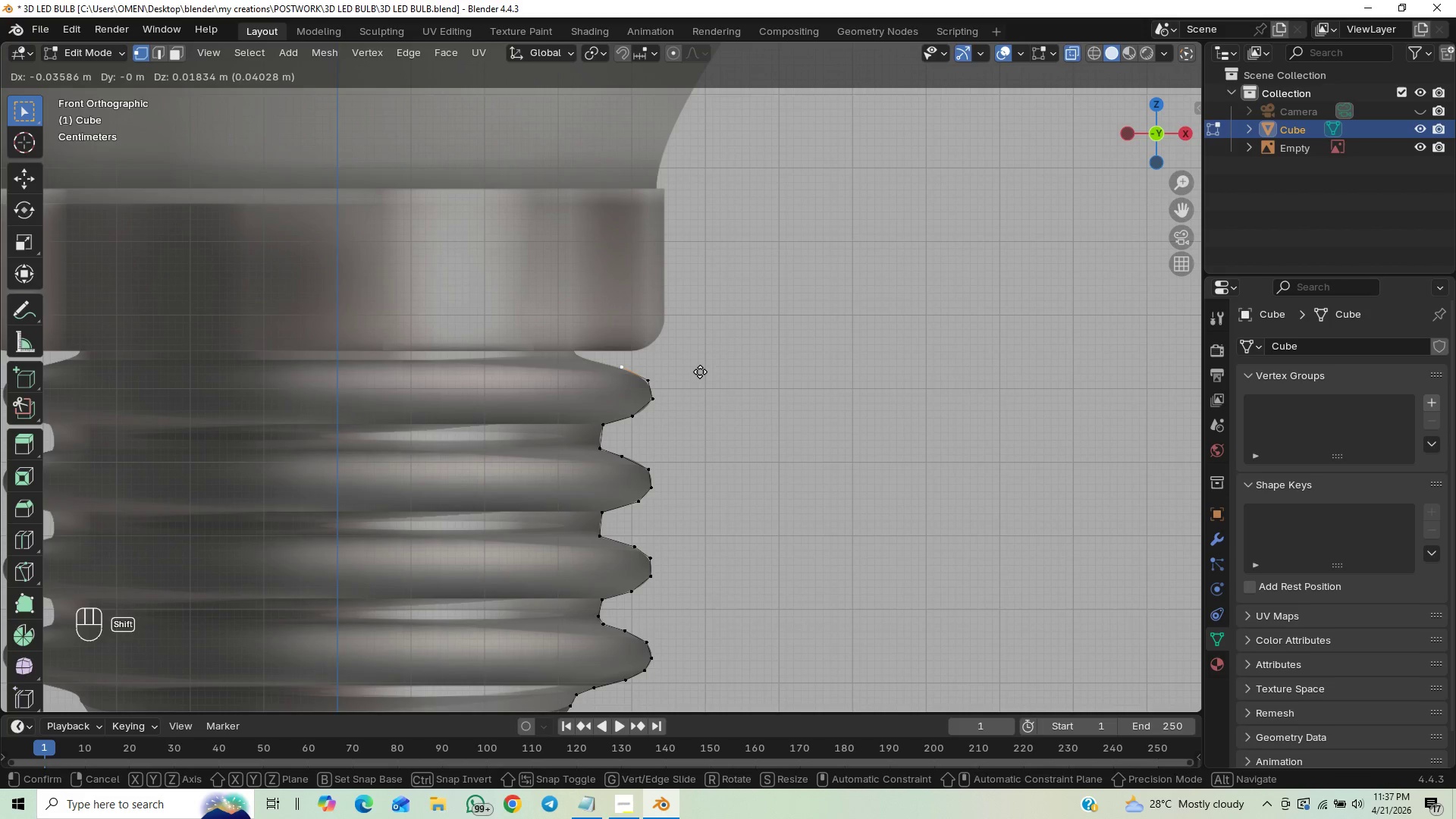 
hold_key(key=ShiftLeft, duration=1.52)
 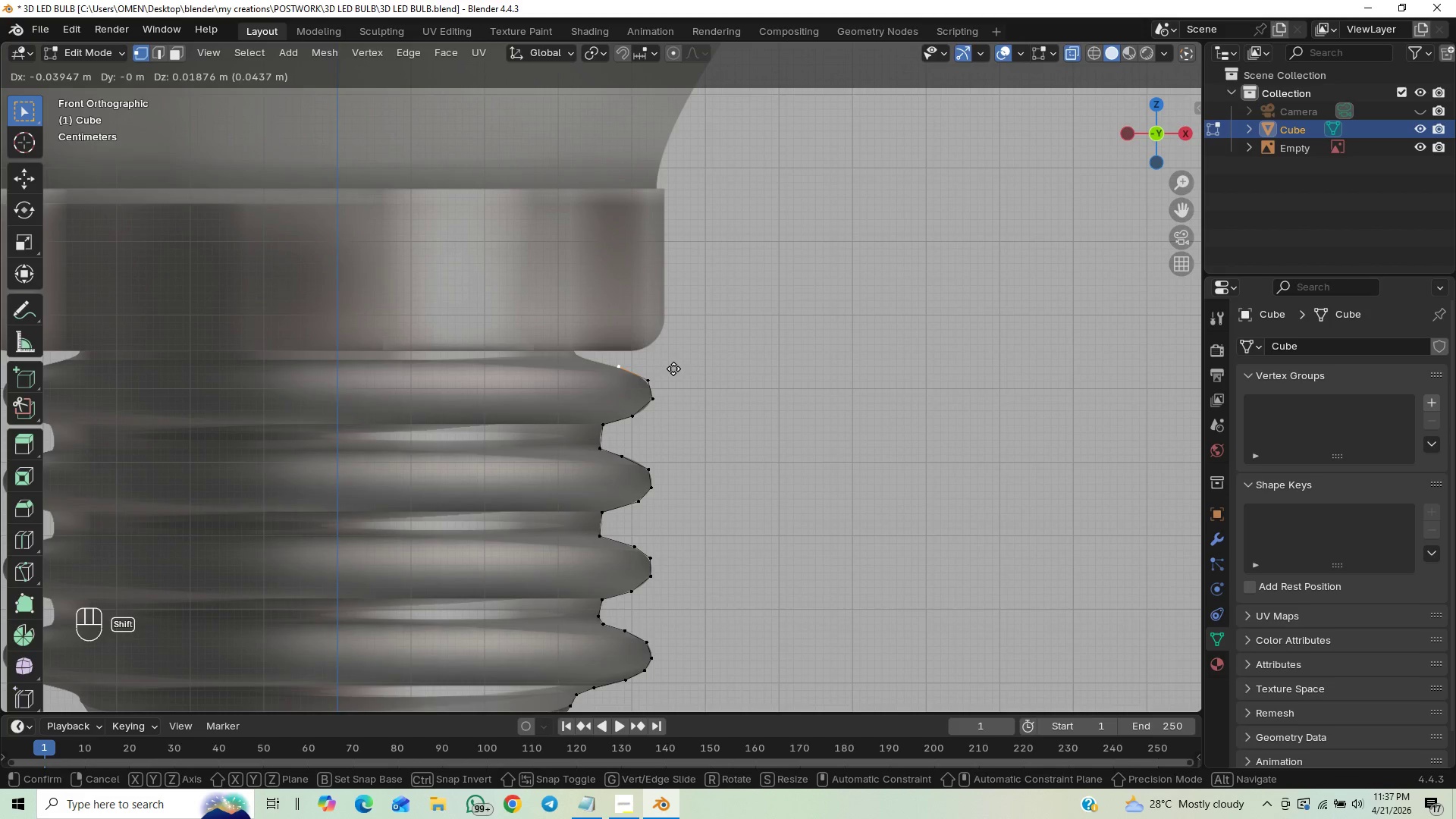 
hold_key(key=ShiftLeft, duration=1.51)
 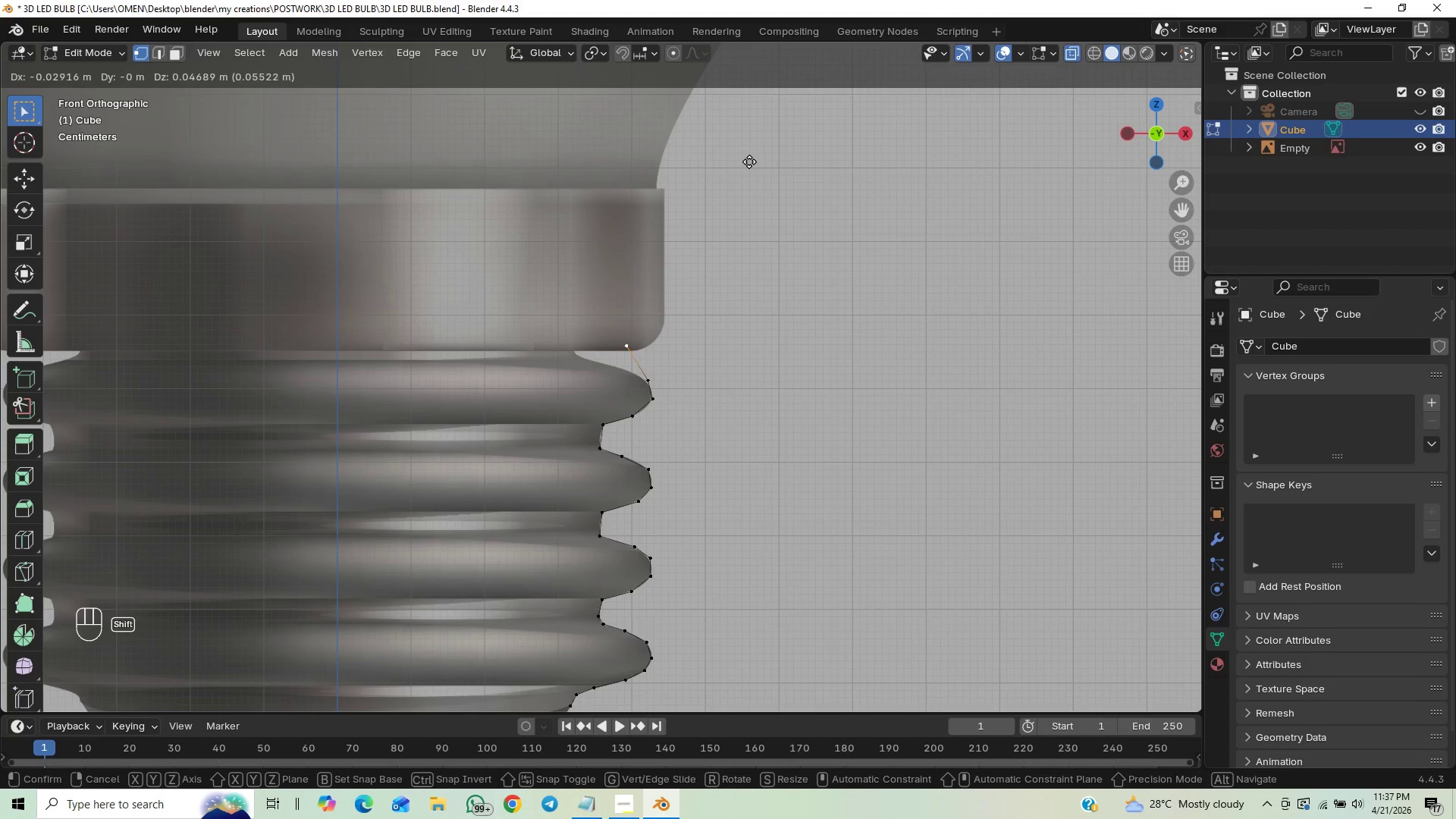 
key(Shift+ShiftLeft)
 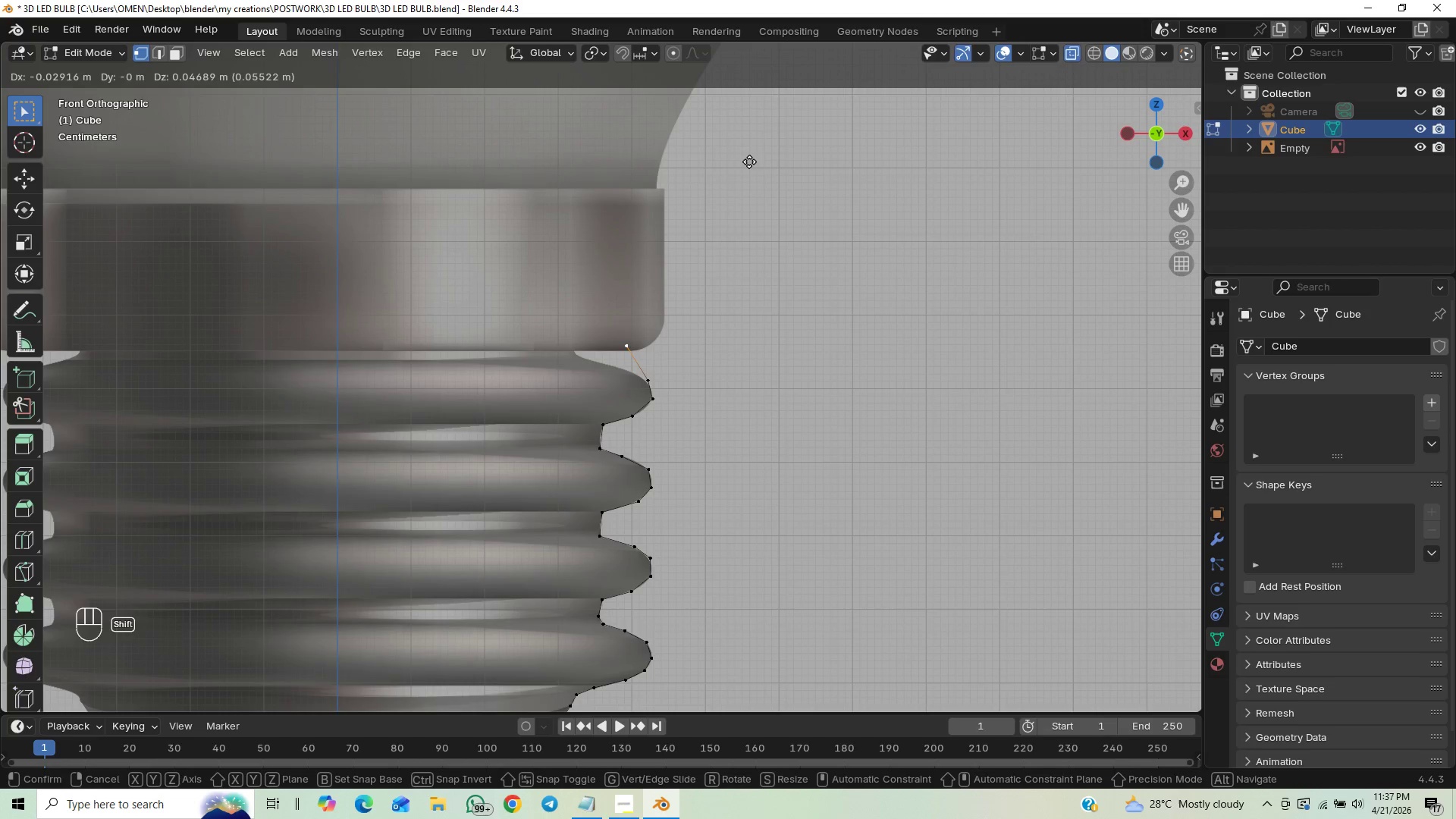 
key(Shift+ShiftLeft)
 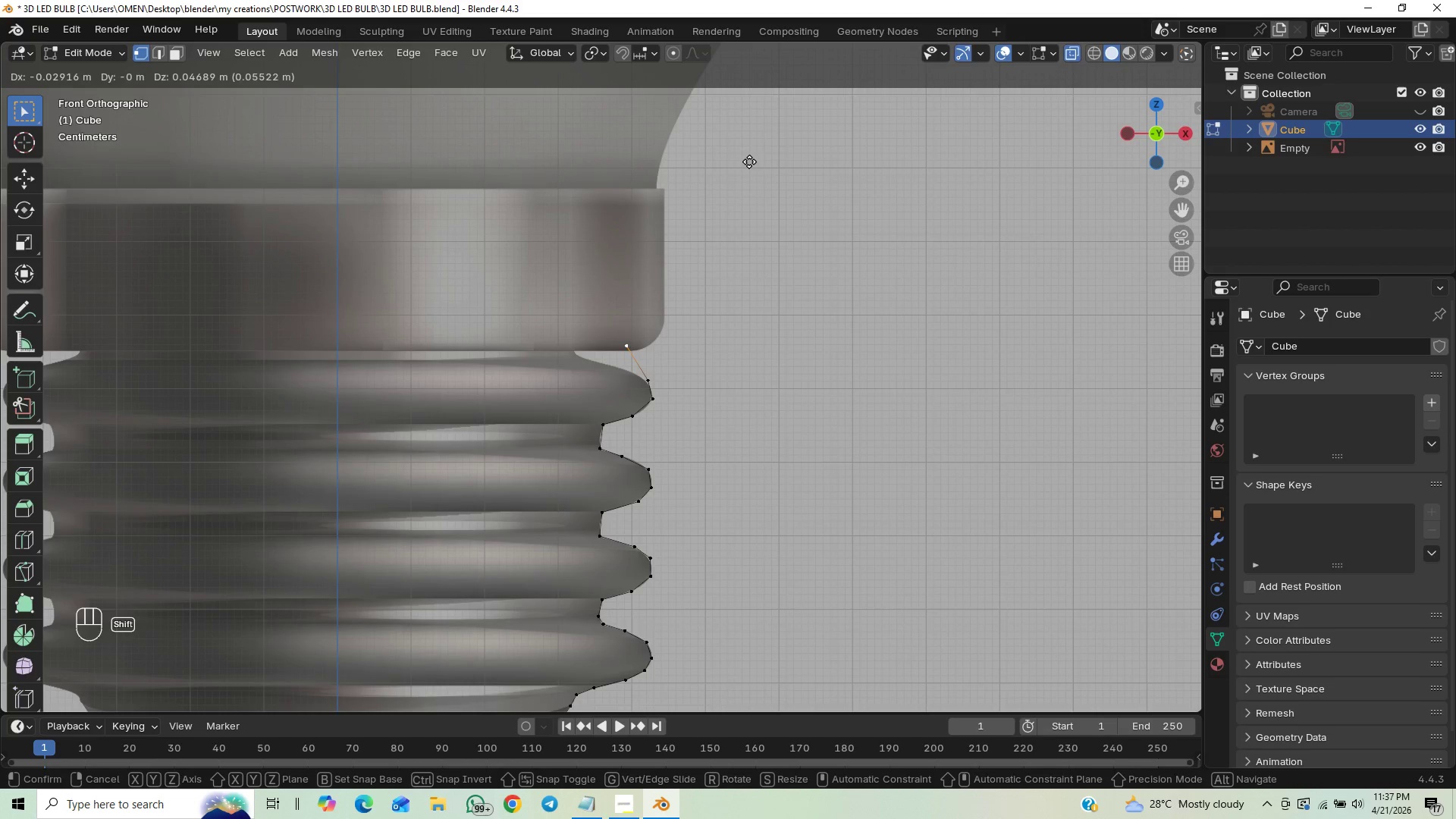 
key(Shift+ShiftLeft)
 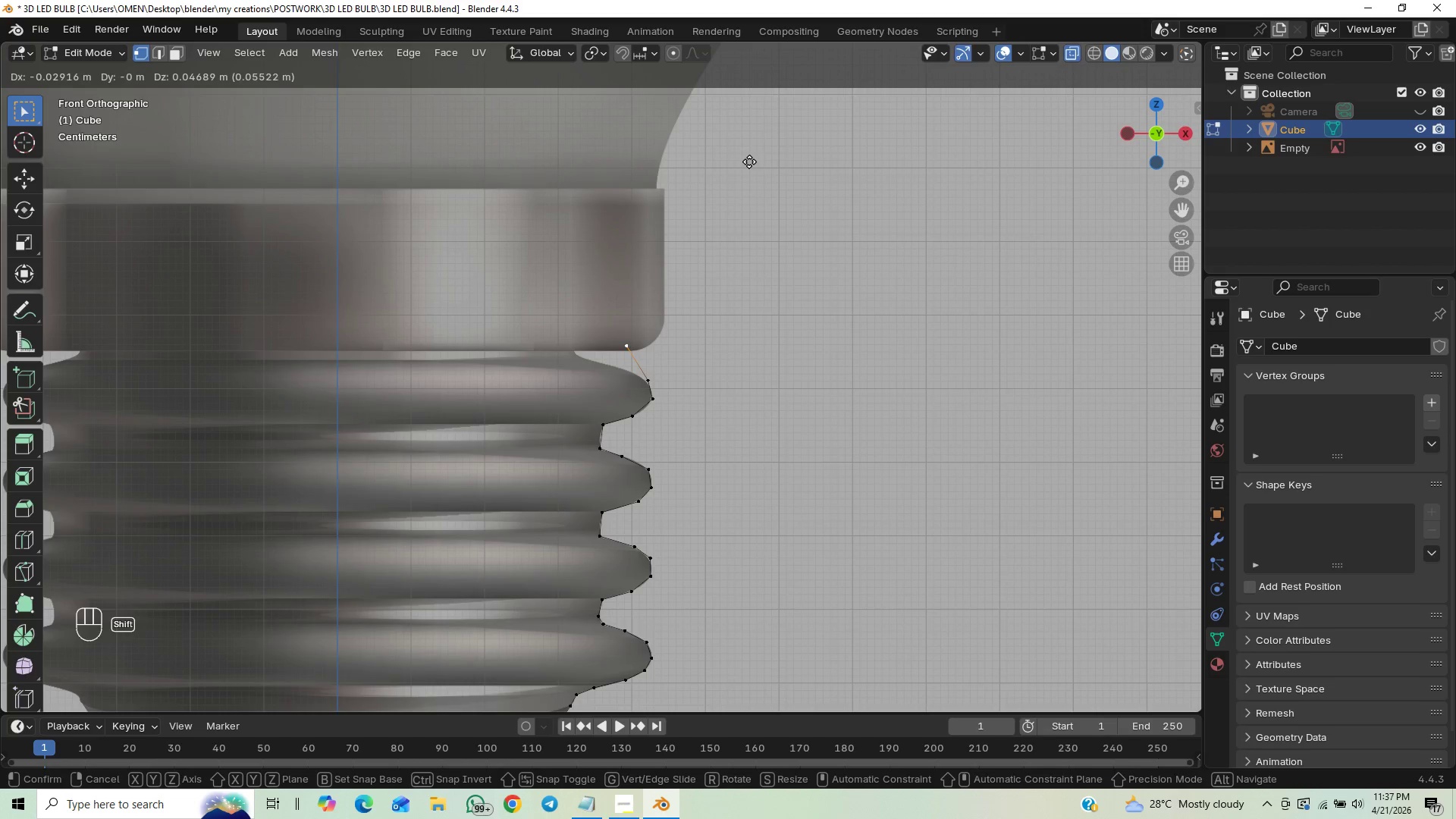 
key(Shift+ShiftLeft)
 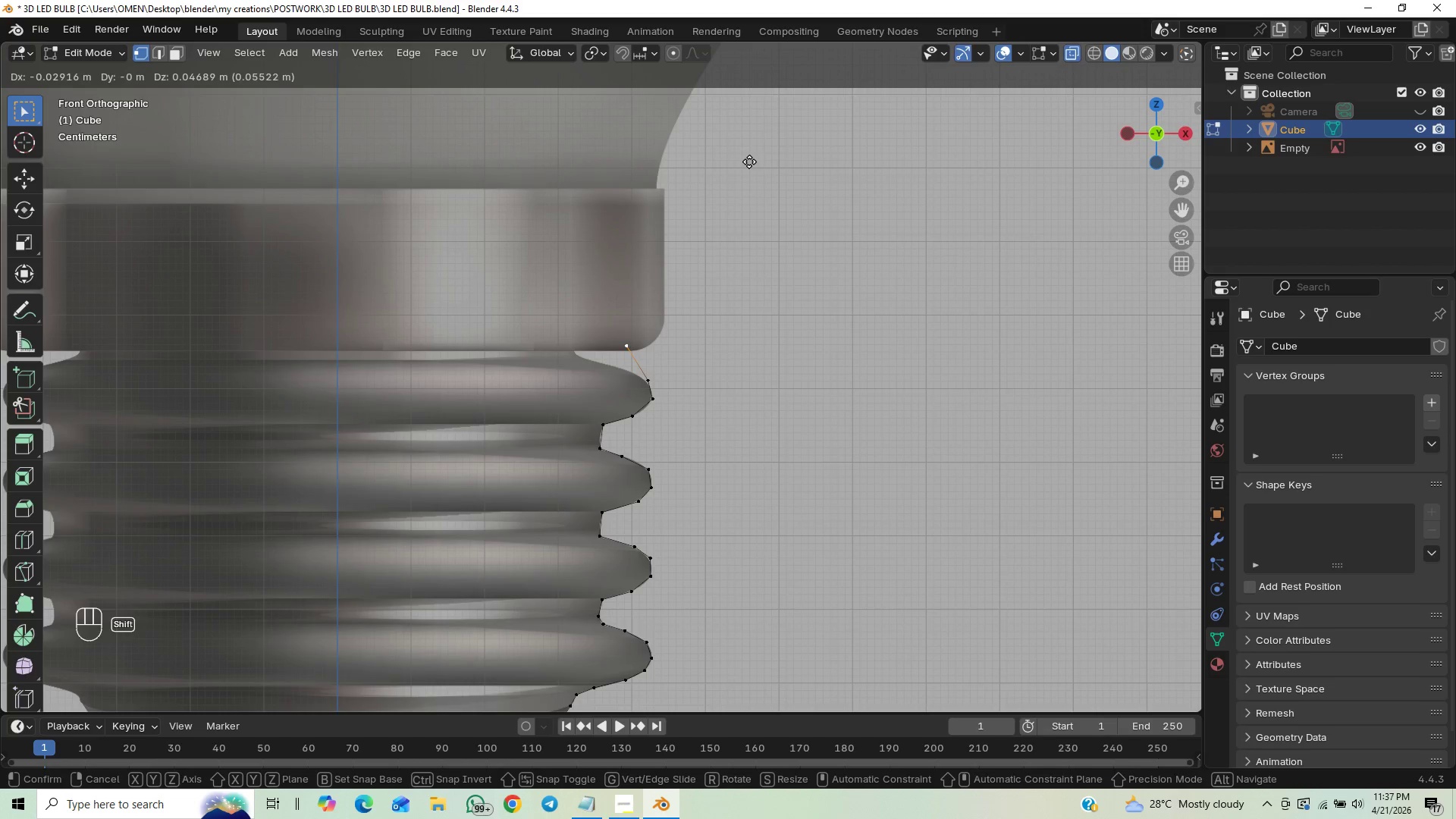 
key(Shift+ShiftLeft)
 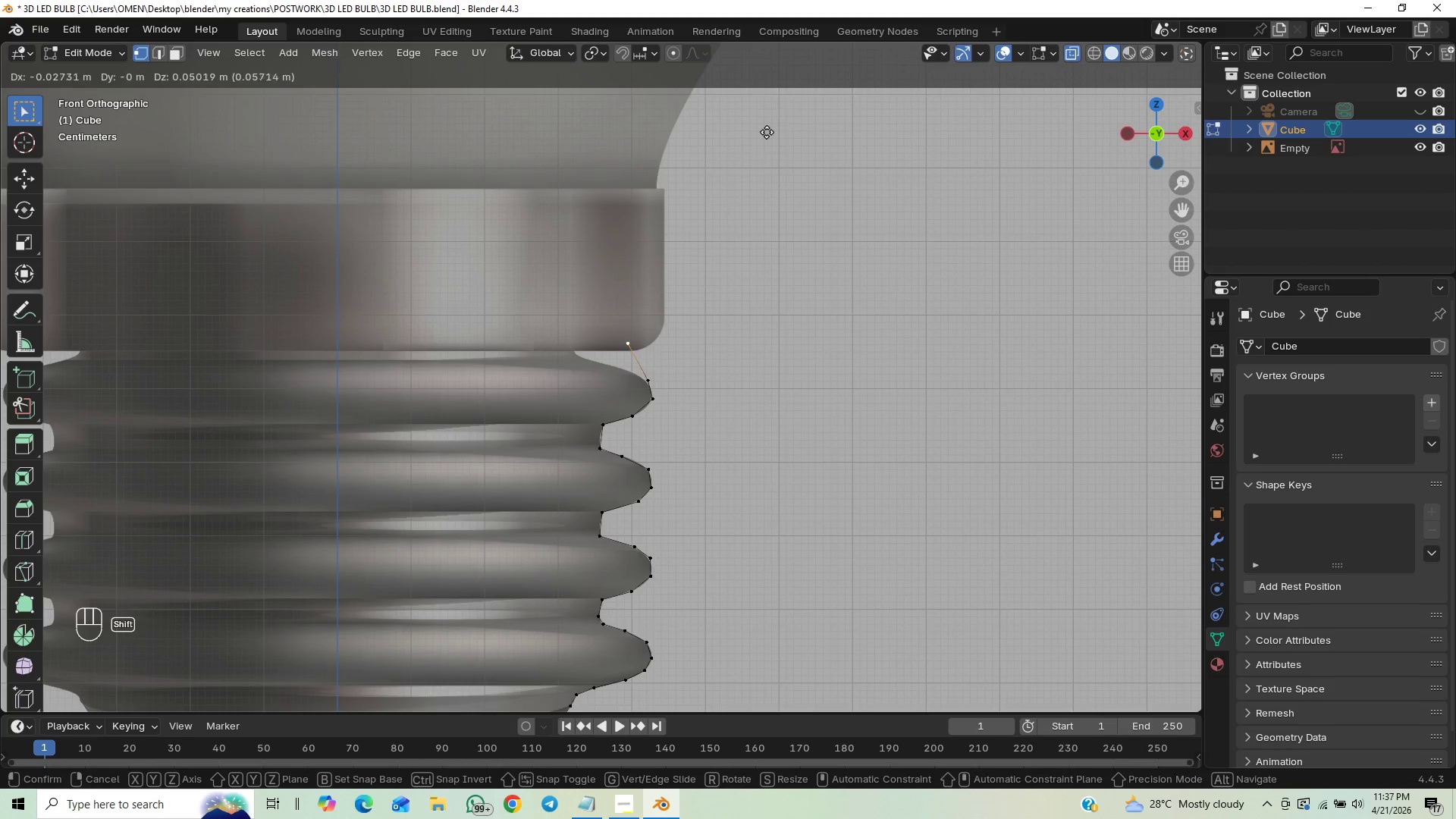 
key(Shift+ShiftLeft)
 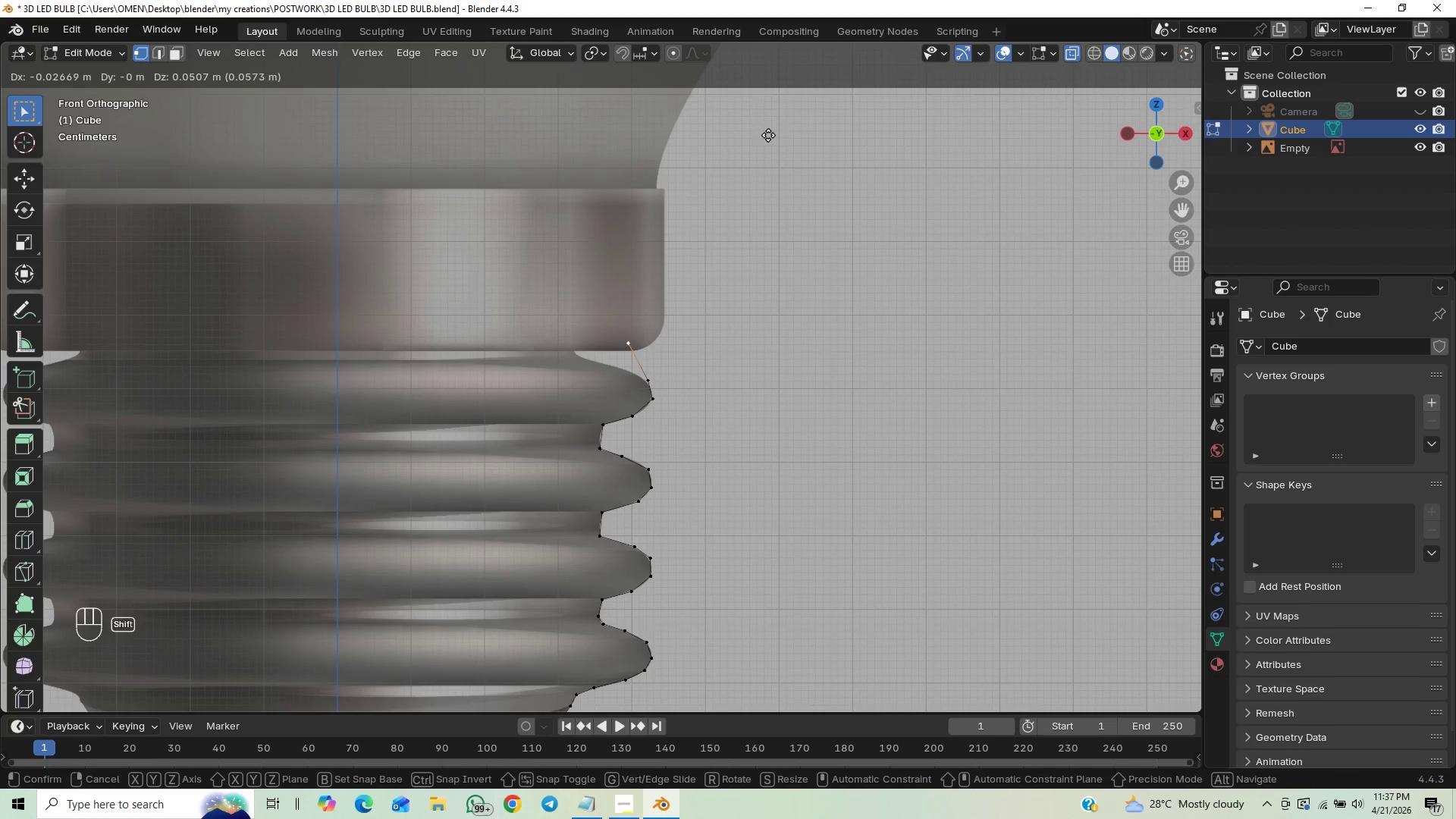 
key(Shift+ShiftLeft)
 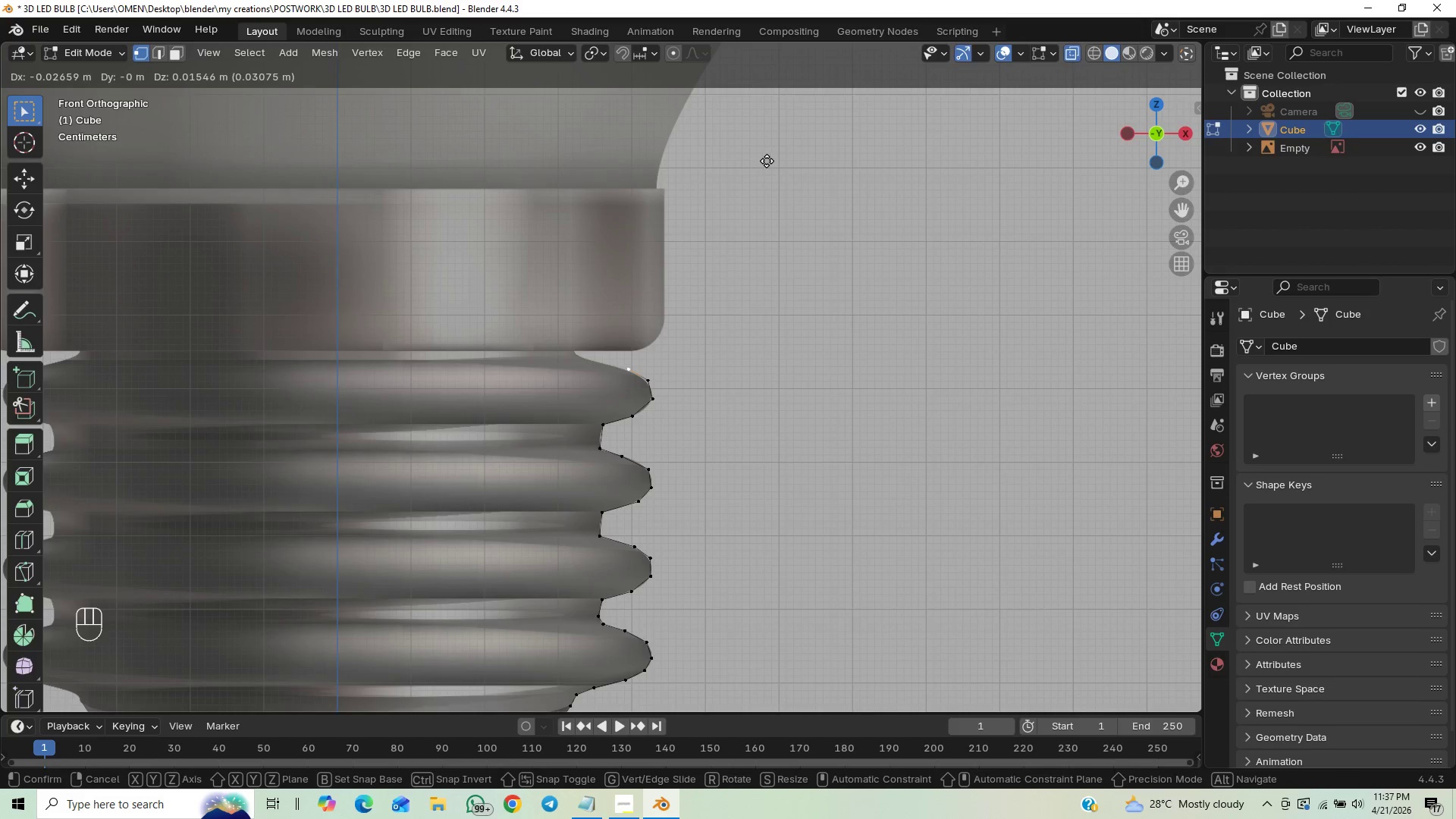 
hold_key(key=ShiftLeft, duration=1.5)
 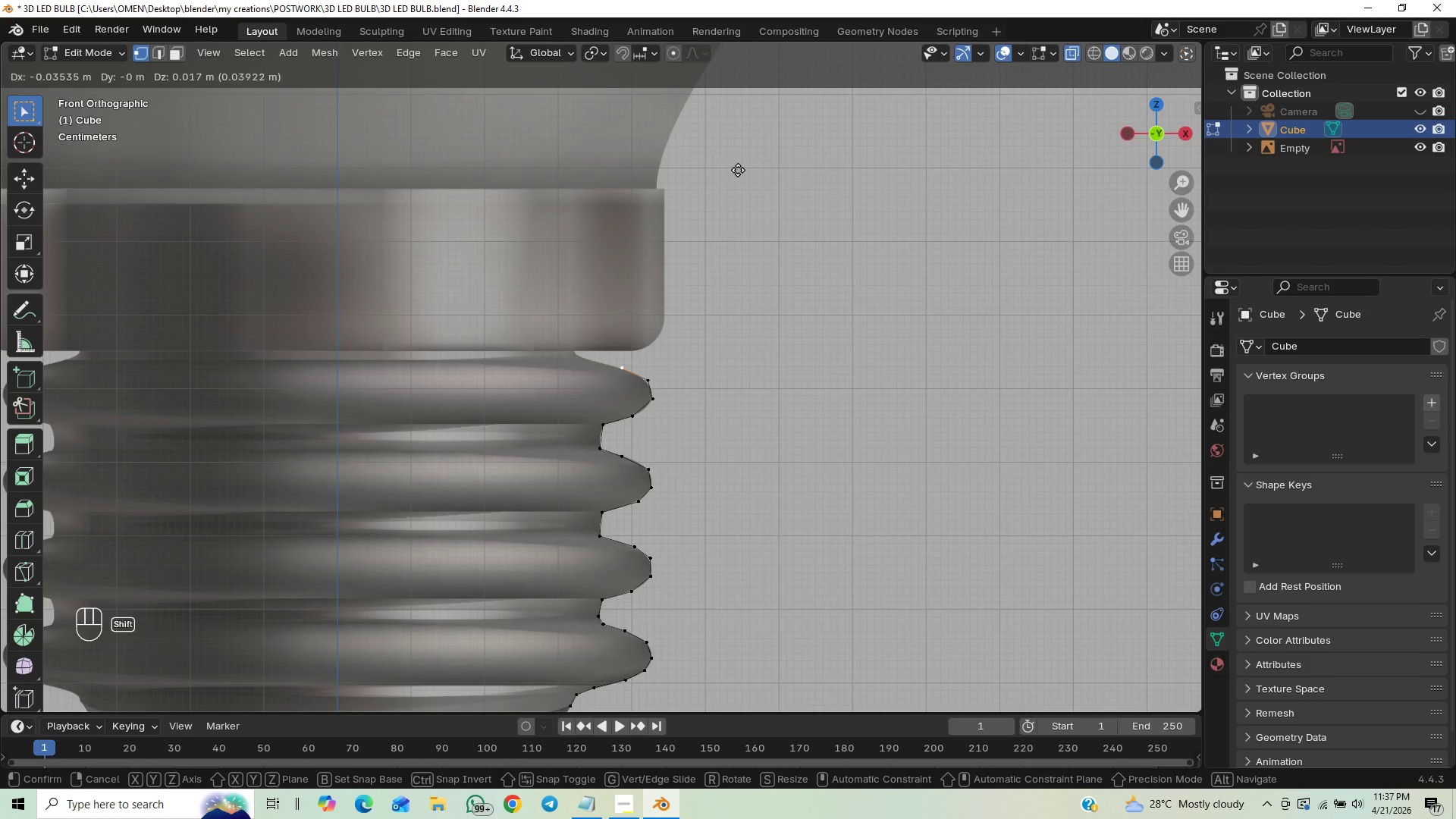 
hold_key(key=ShiftLeft, duration=1.51)
left_click([736, 165])
 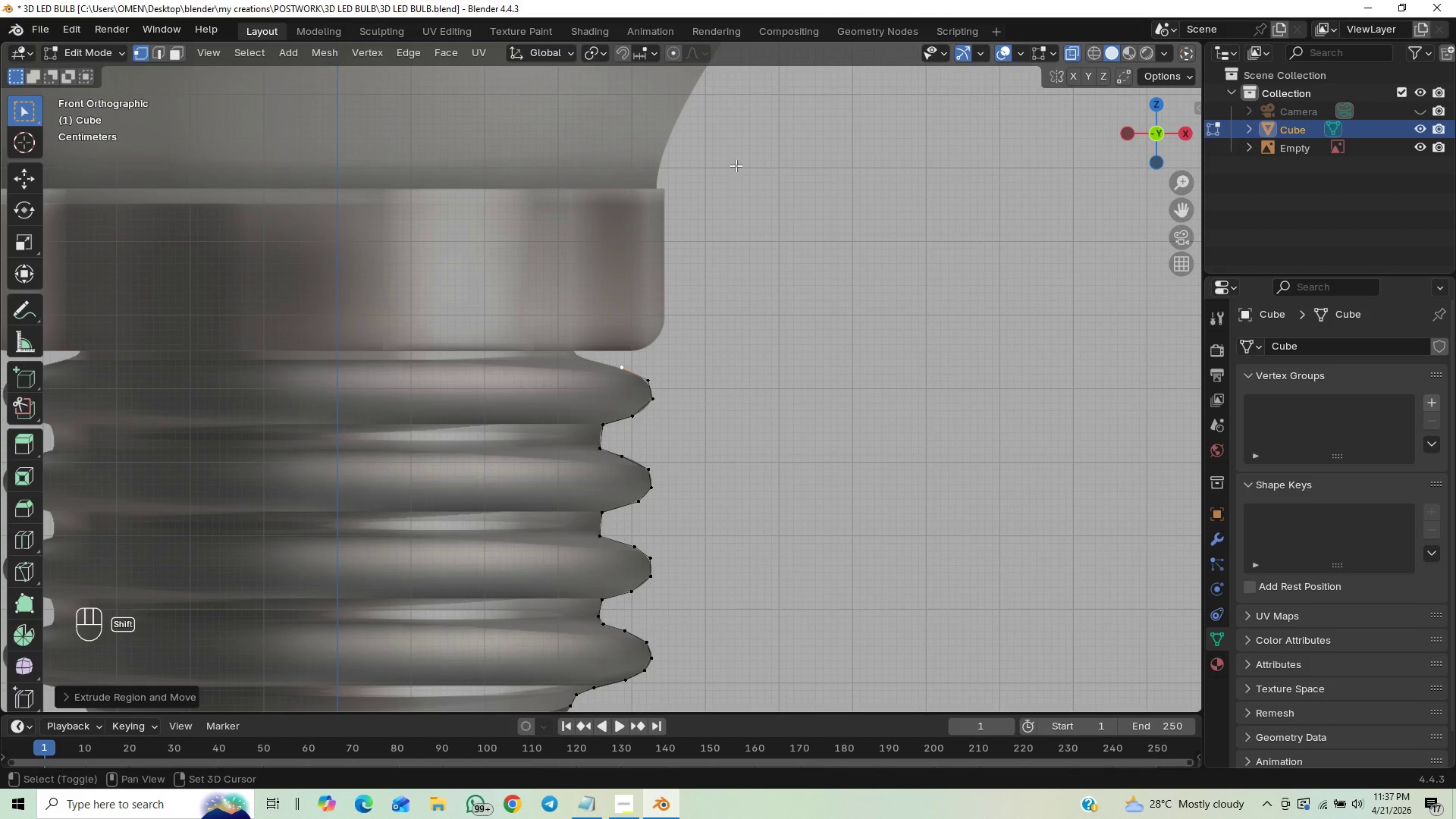 
hold_key(key=ShiftLeft, duration=8.0)
 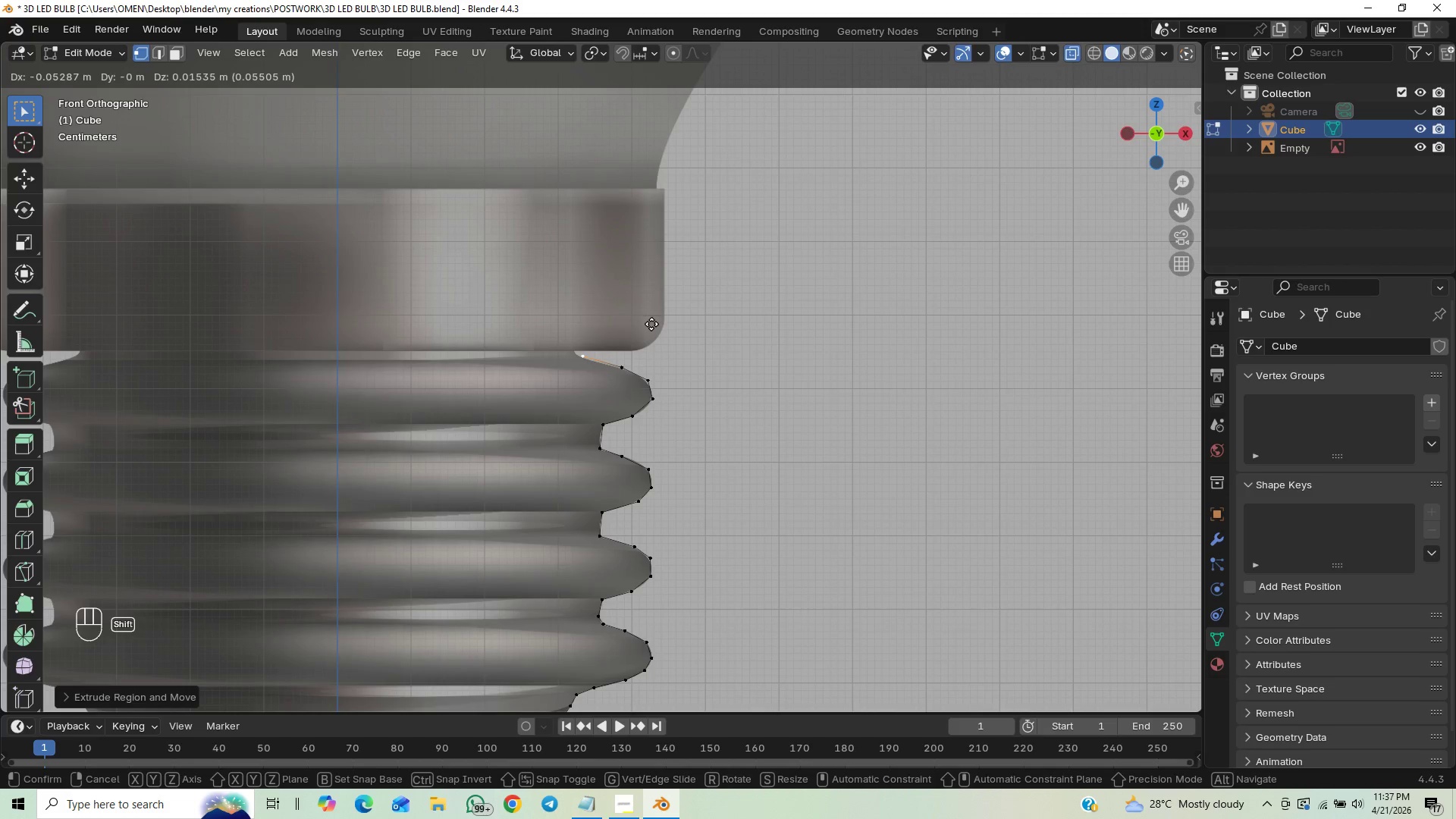 
key(E)
 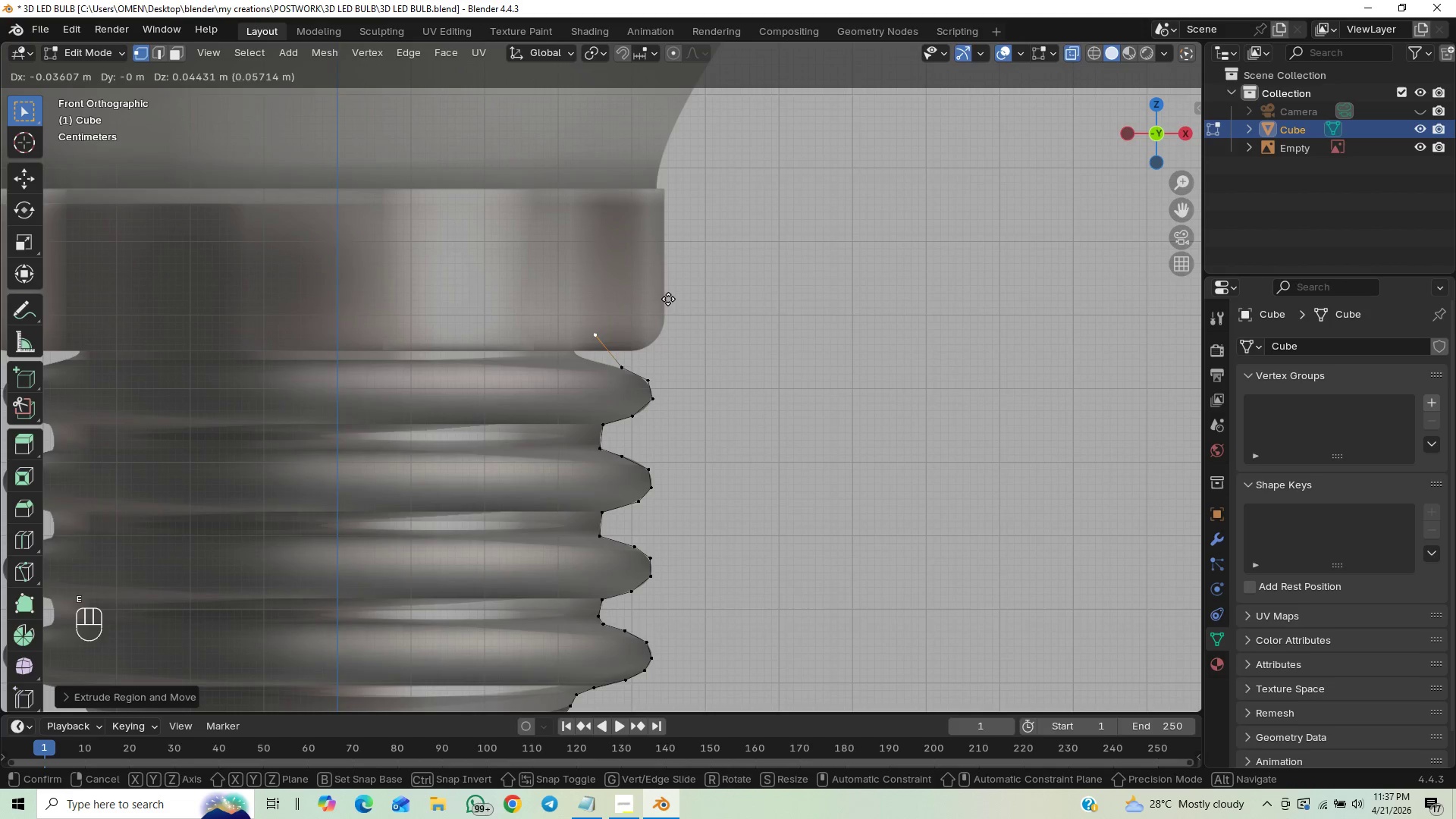 
hold_key(key=ShiftLeft, duration=1.5)
 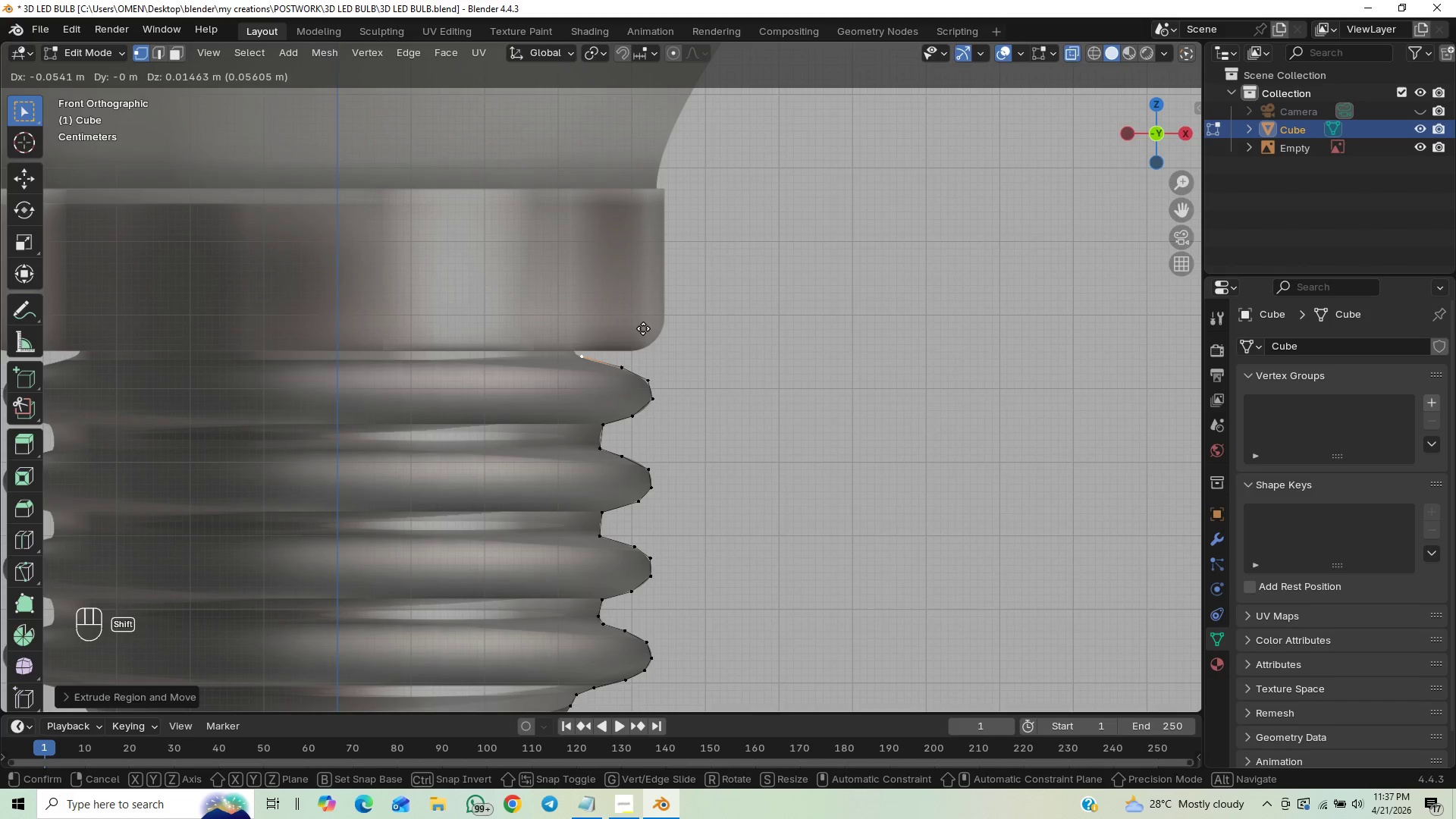 
hold_key(key=ShiftLeft, duration=1.5)
 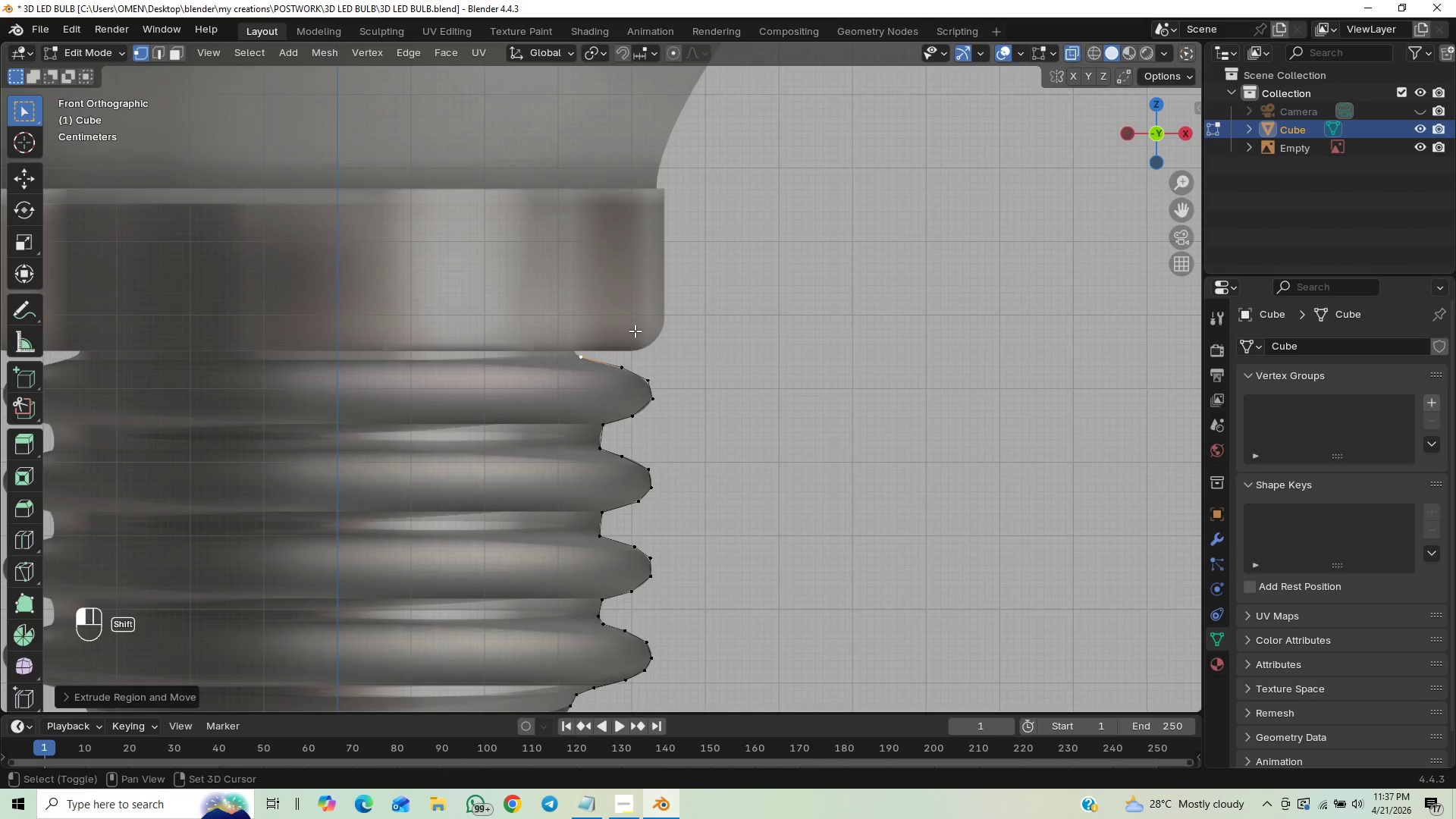 
hold_key(key=ShiftLeft, duration=0.67)
left_click([635, 331])
 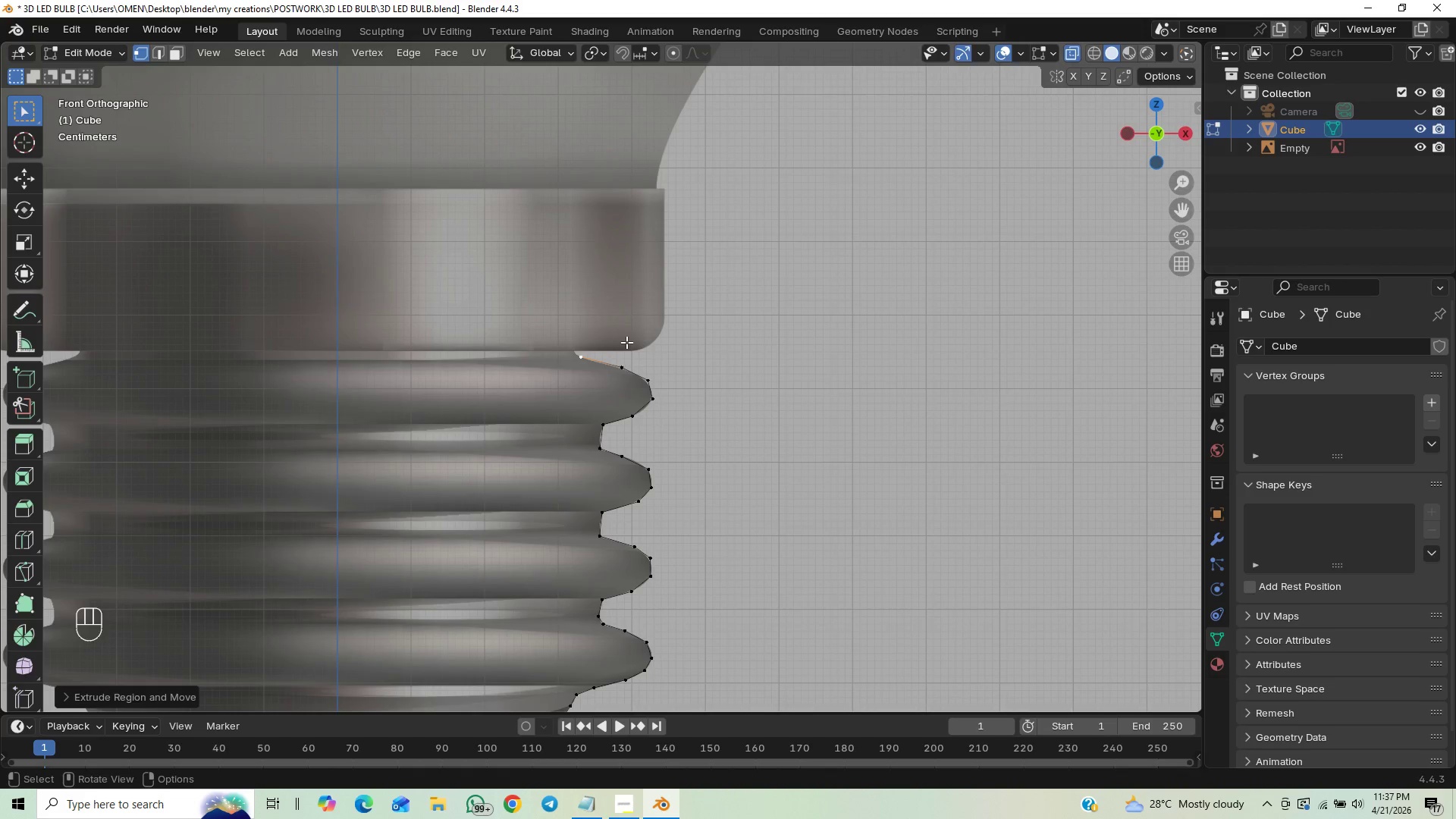 
key(E)
 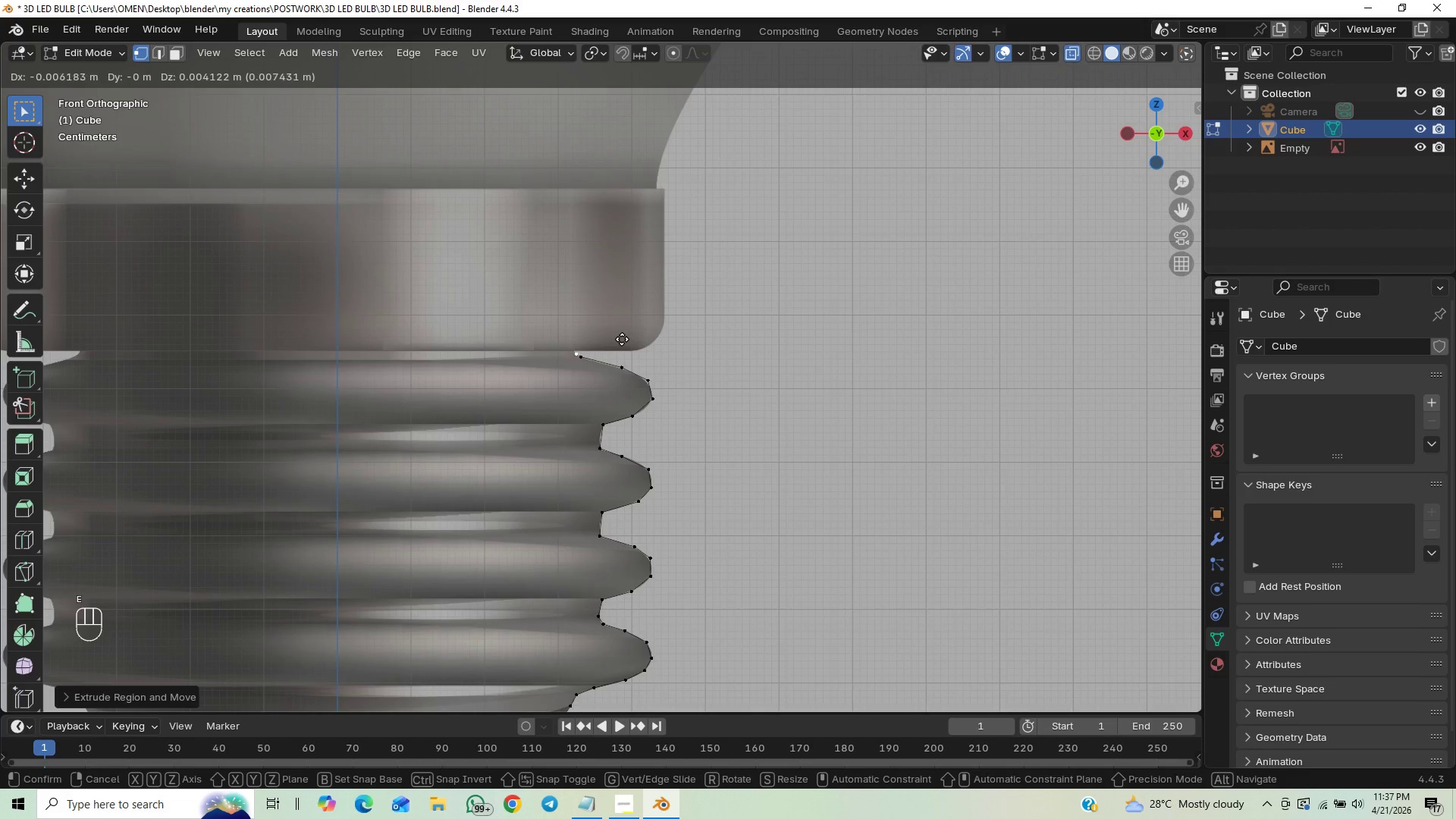 
hold_key(key=ShiftLeft, duration=1.5)
 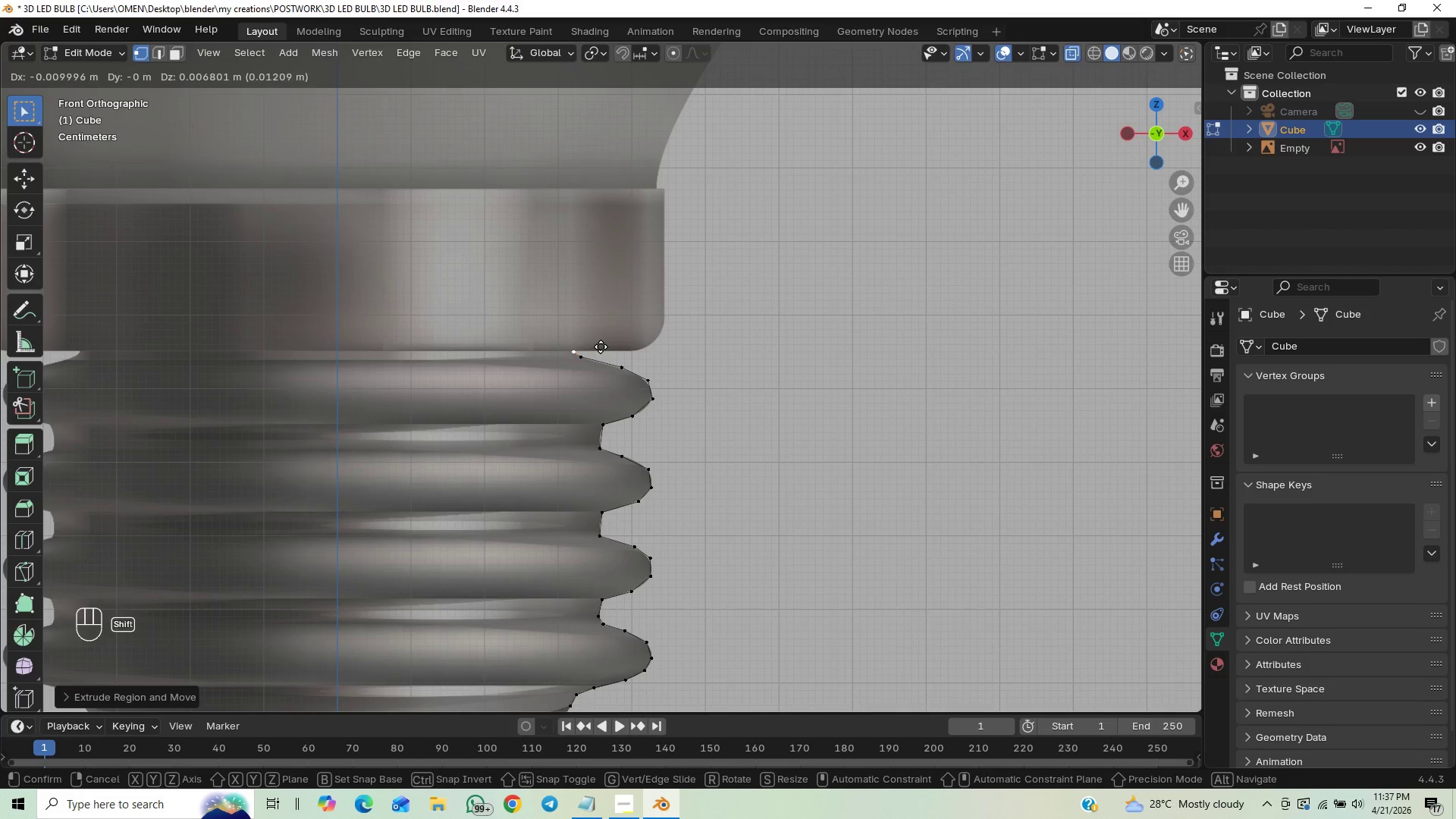 
hold_key(key=ShiftLeft, duration=1.5)
left_click([600, 346])
 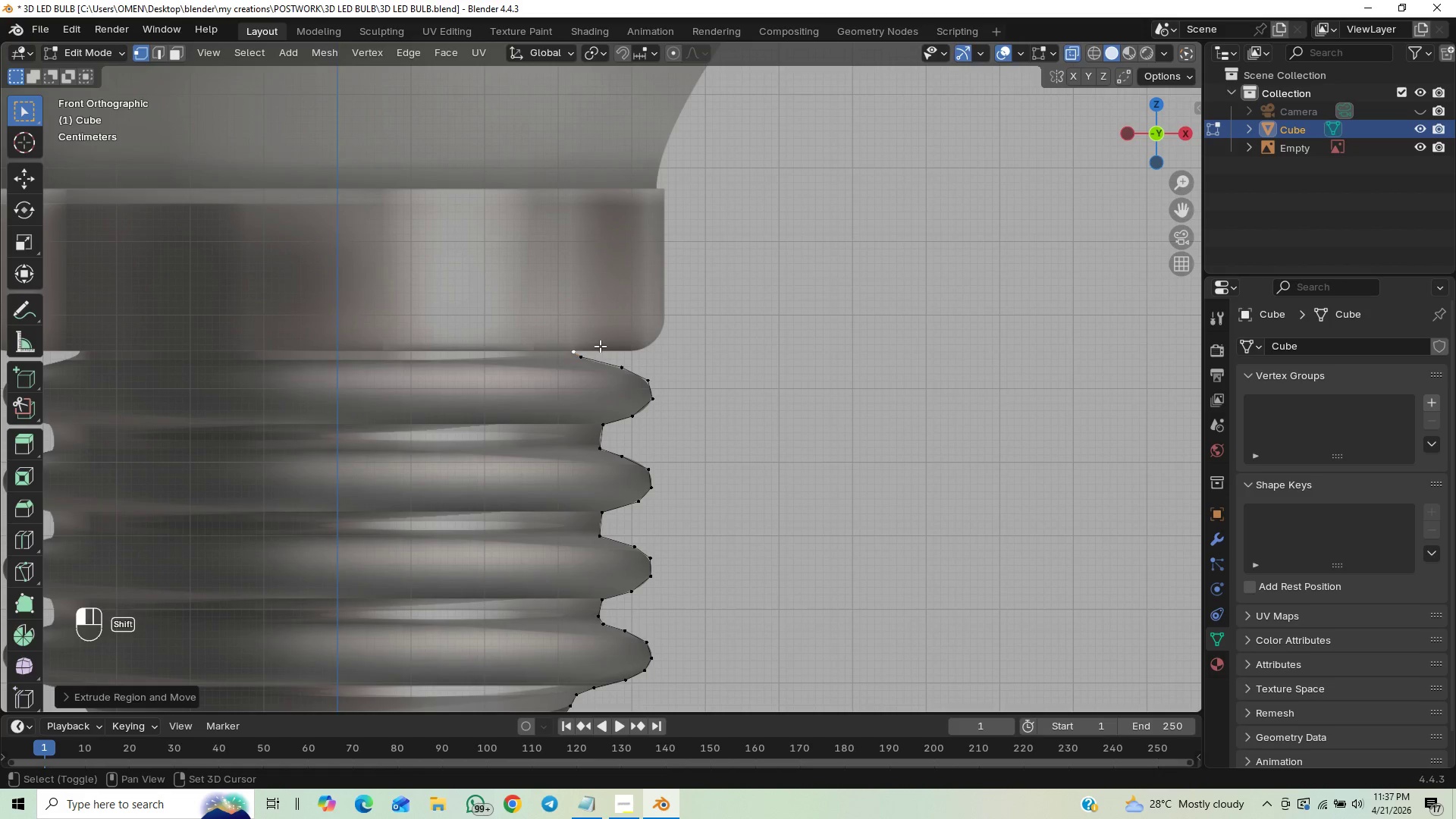 
key(Shift+ShiftLeft)
 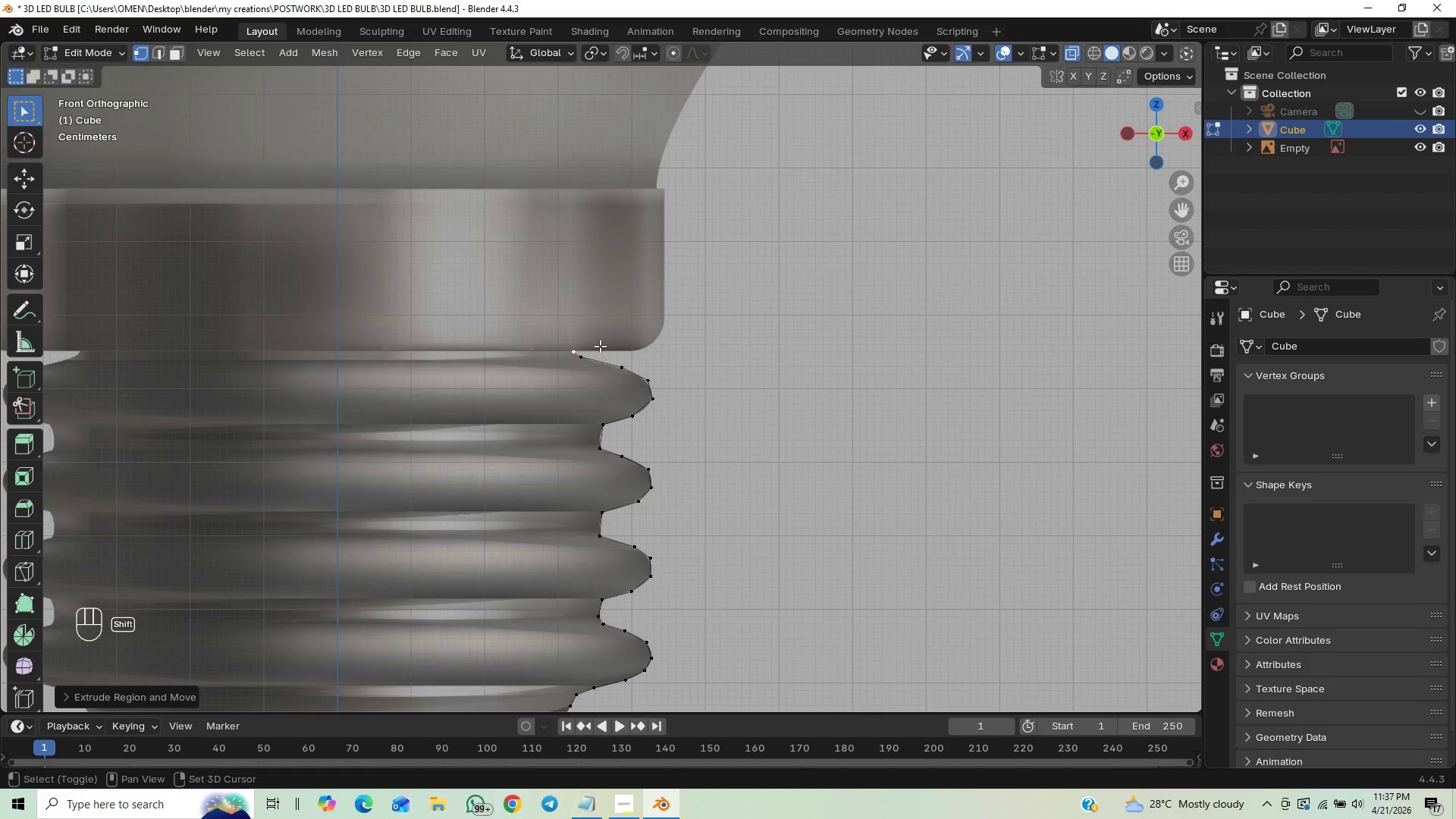 
key(Shift+ShiftLeft)
 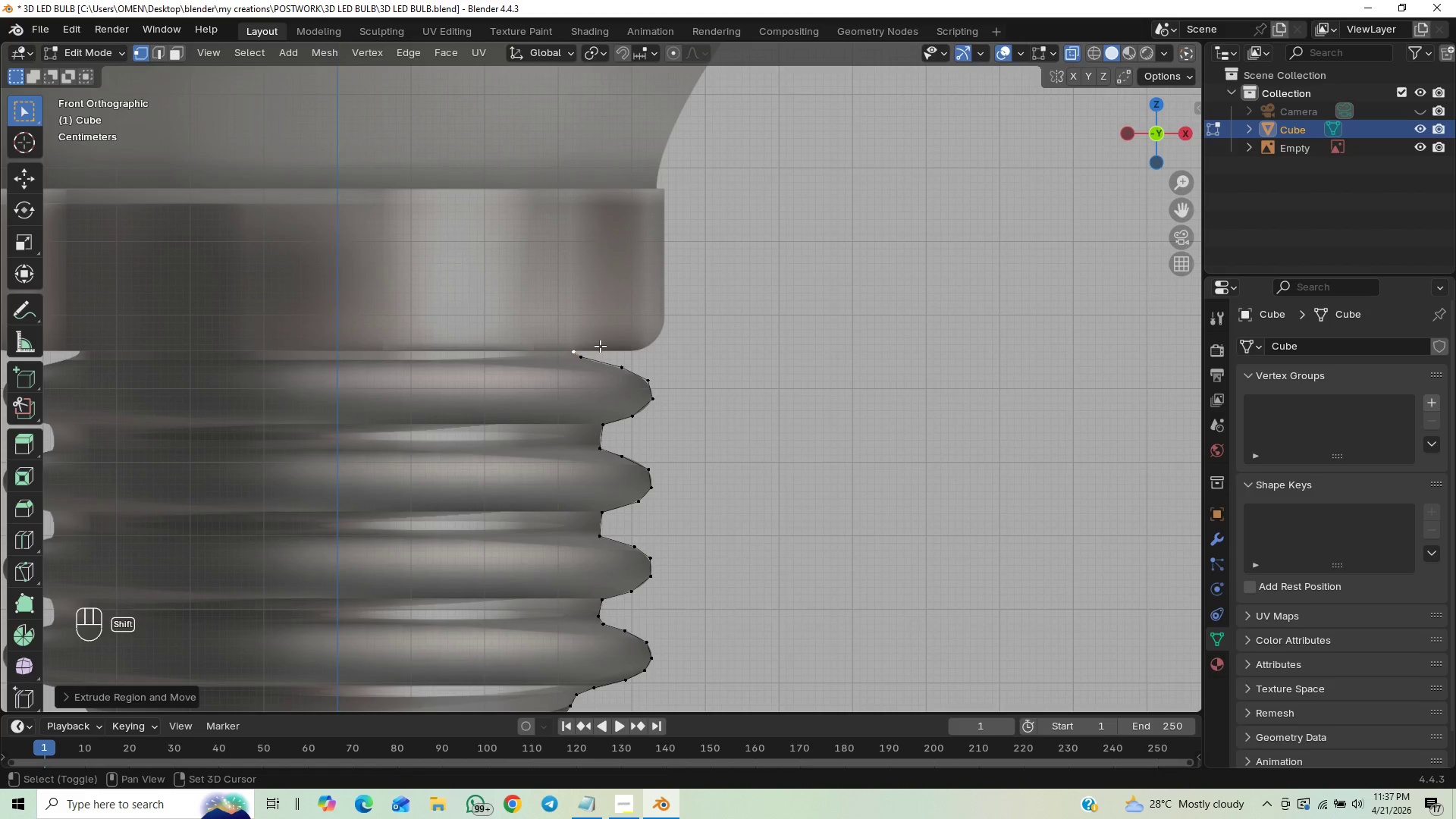 
key(Shift+ShiftLeft)
 